 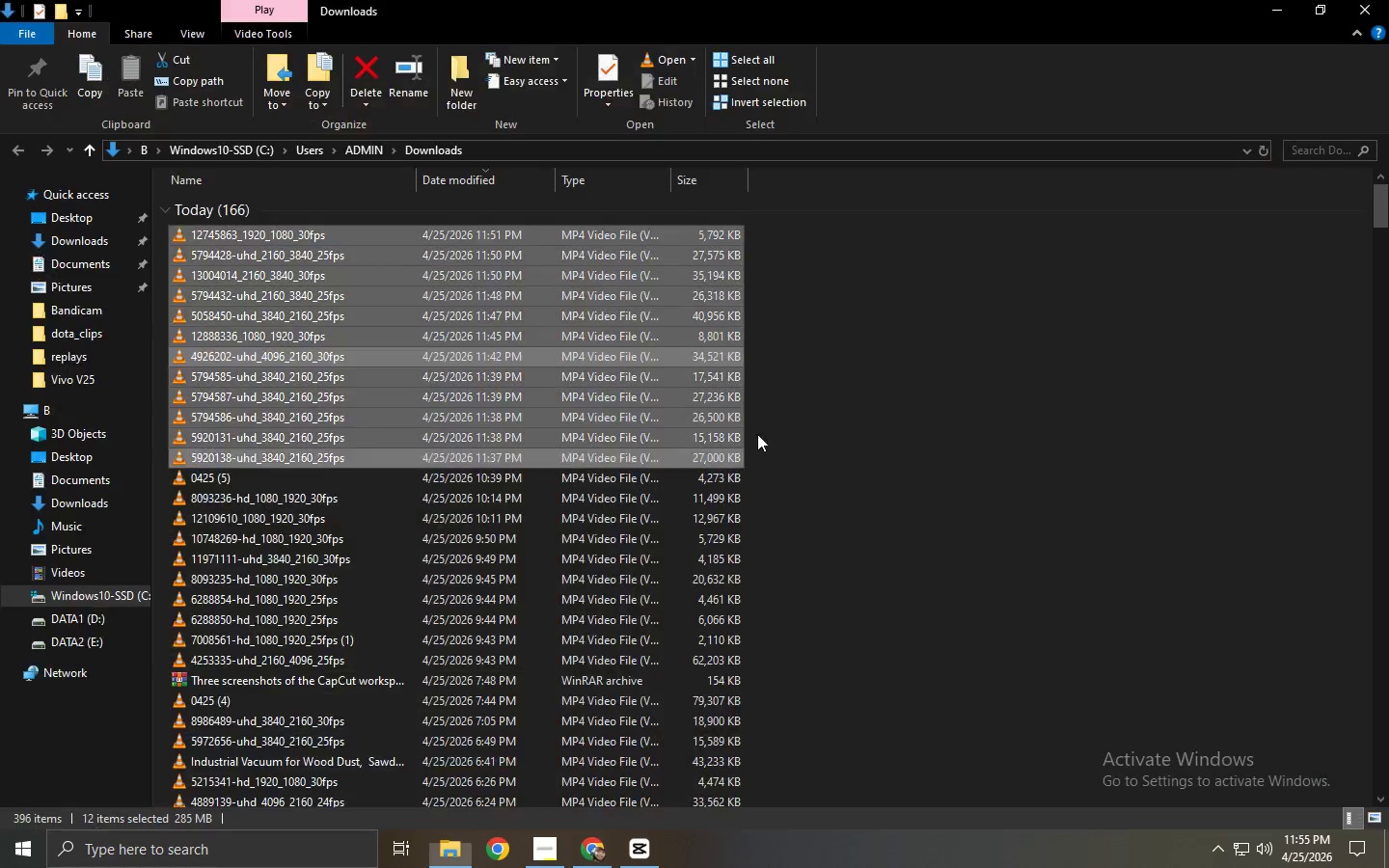 
key(Alt+Tab)
 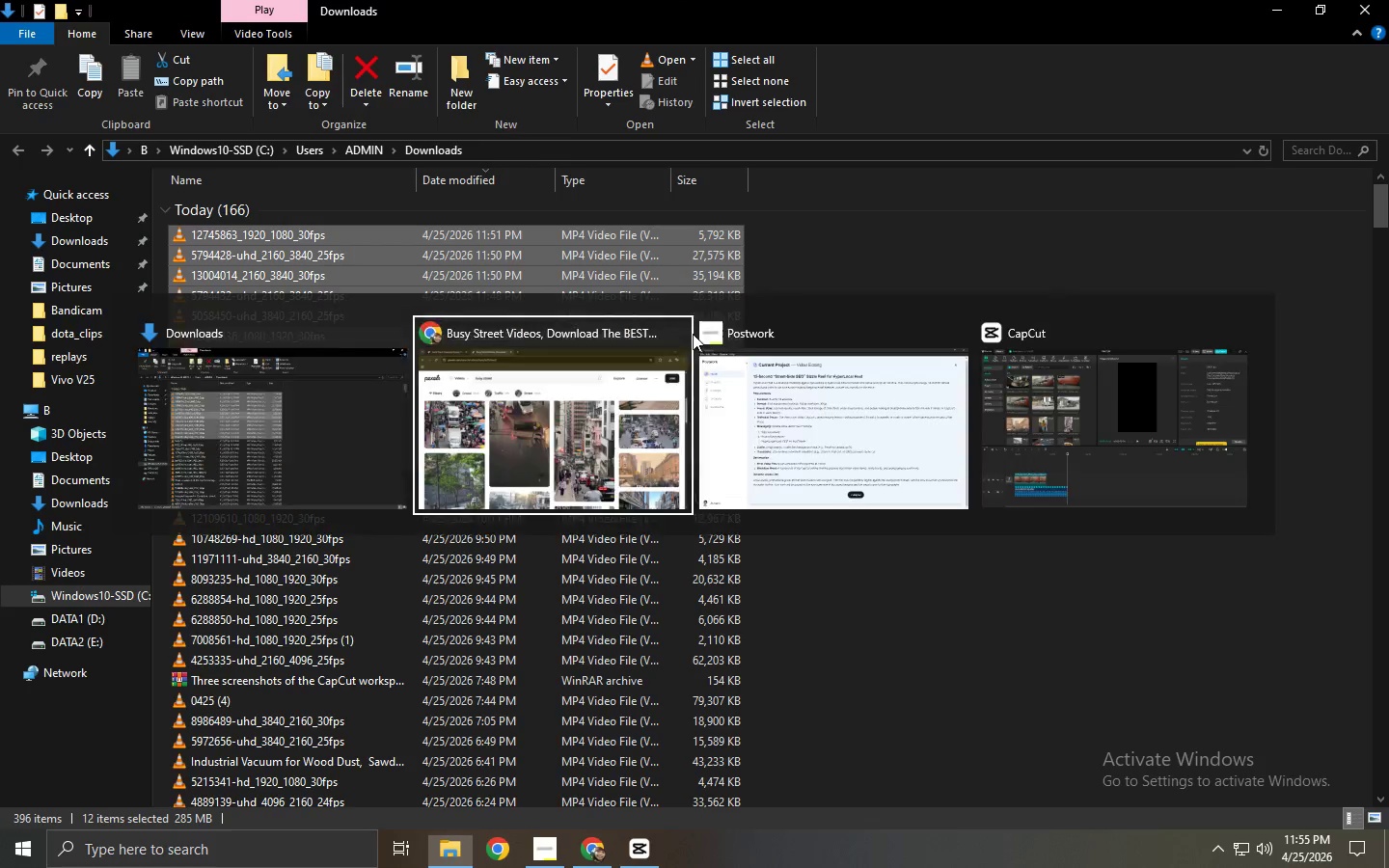 
key(Alt+Tab)
 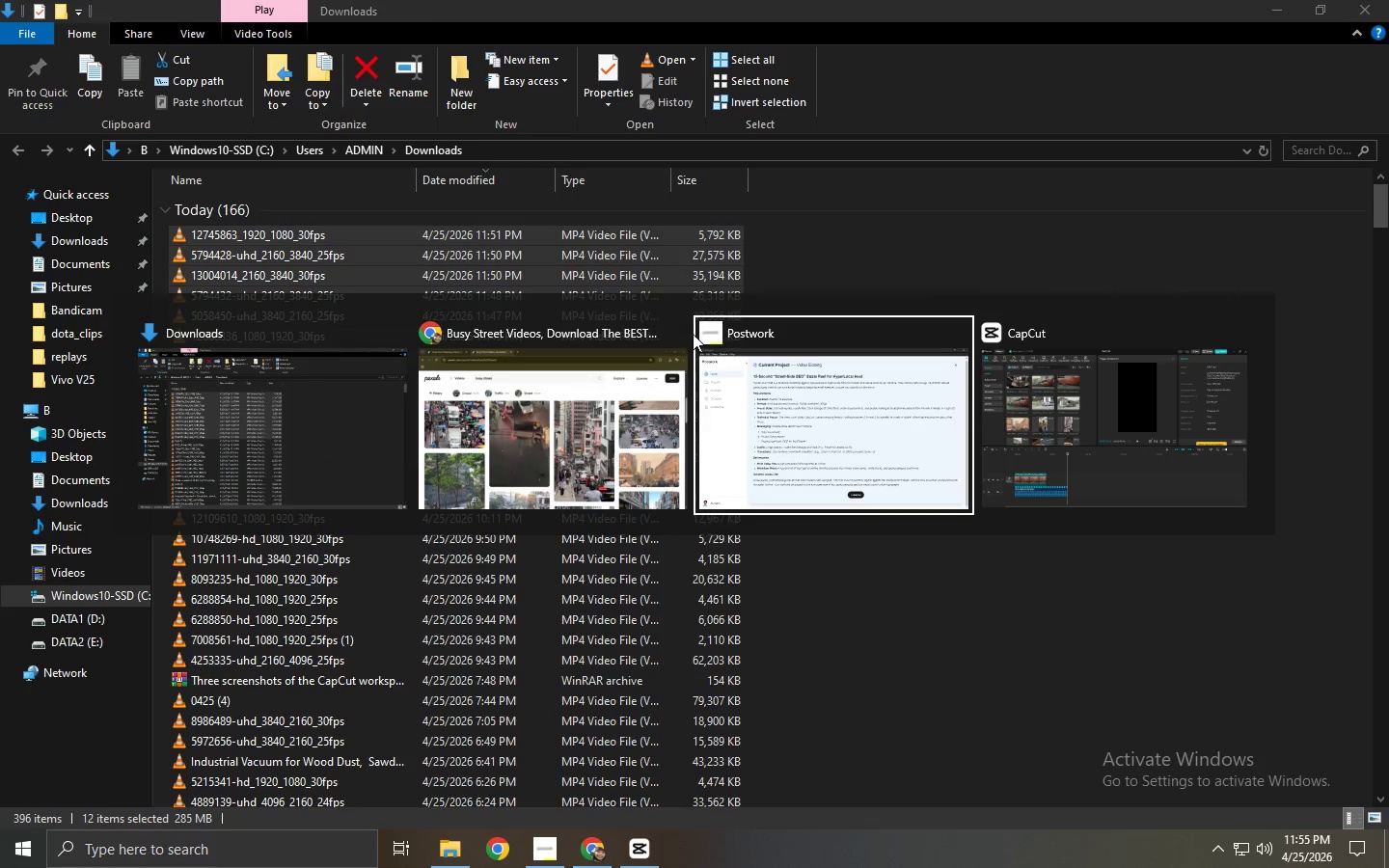 
key(Alt+Tab)
 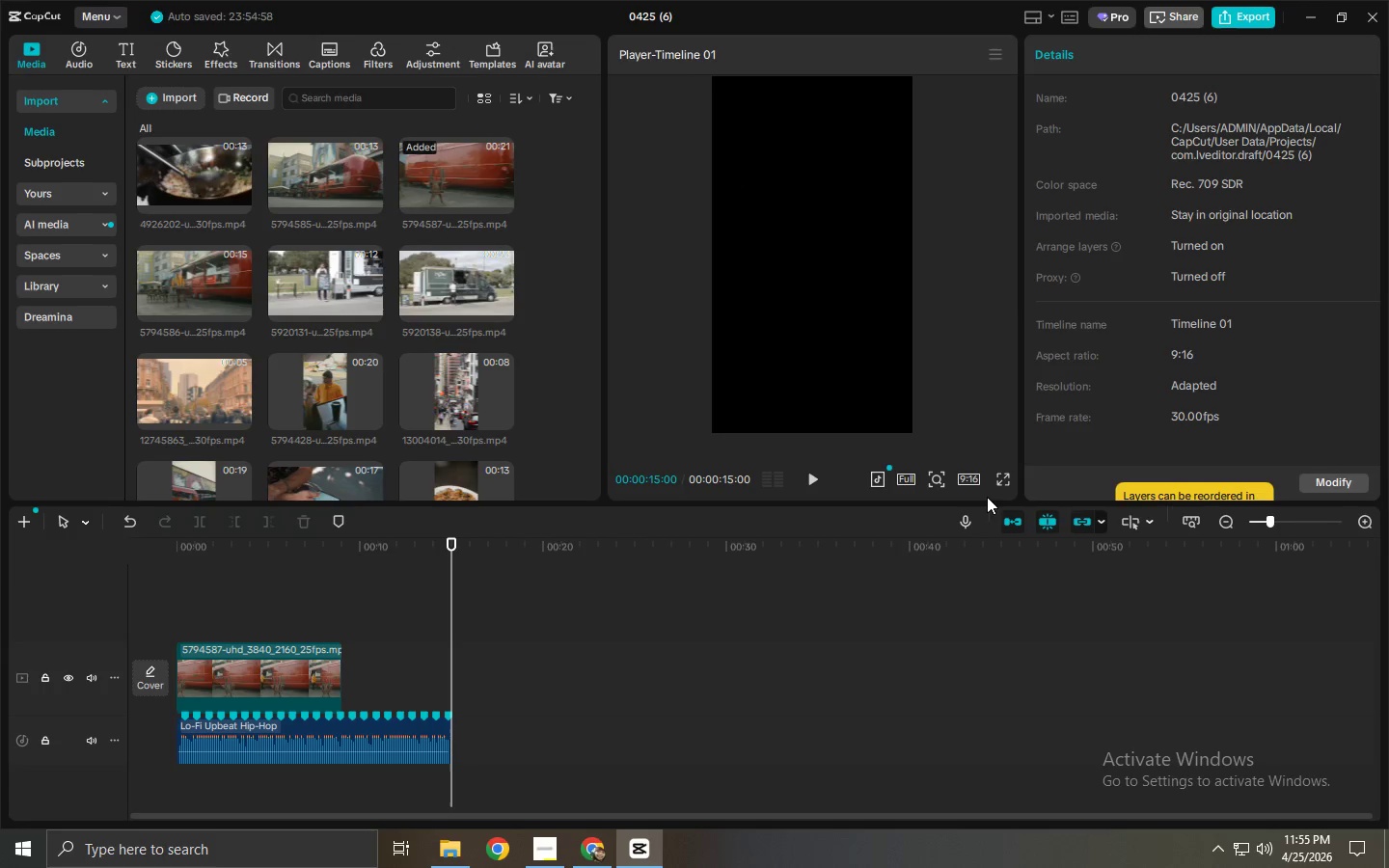 
left_click([997, 479])
 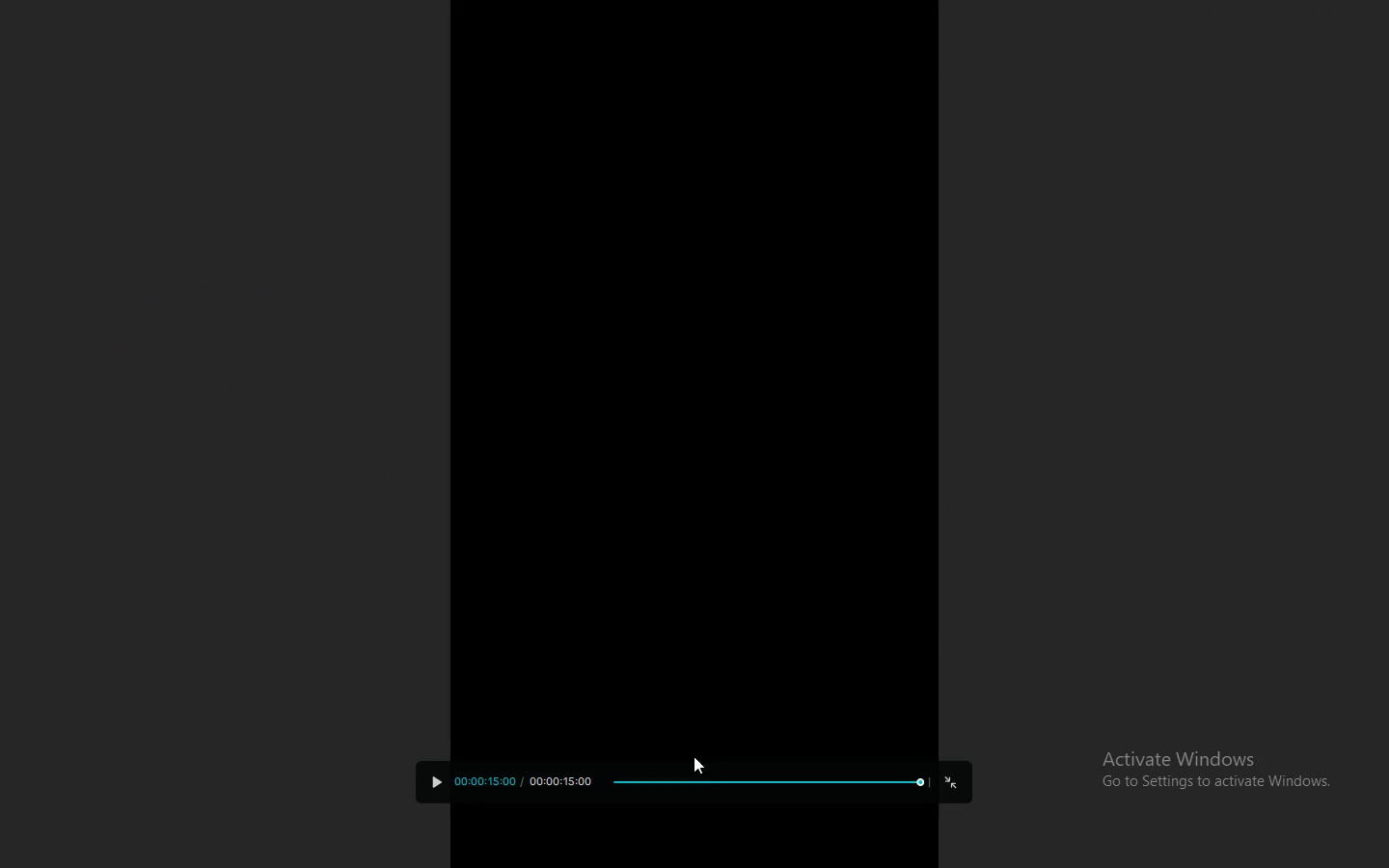 
left_click_drag(start_coordinate=[665, 777], to_coordinate=[555, 781])
 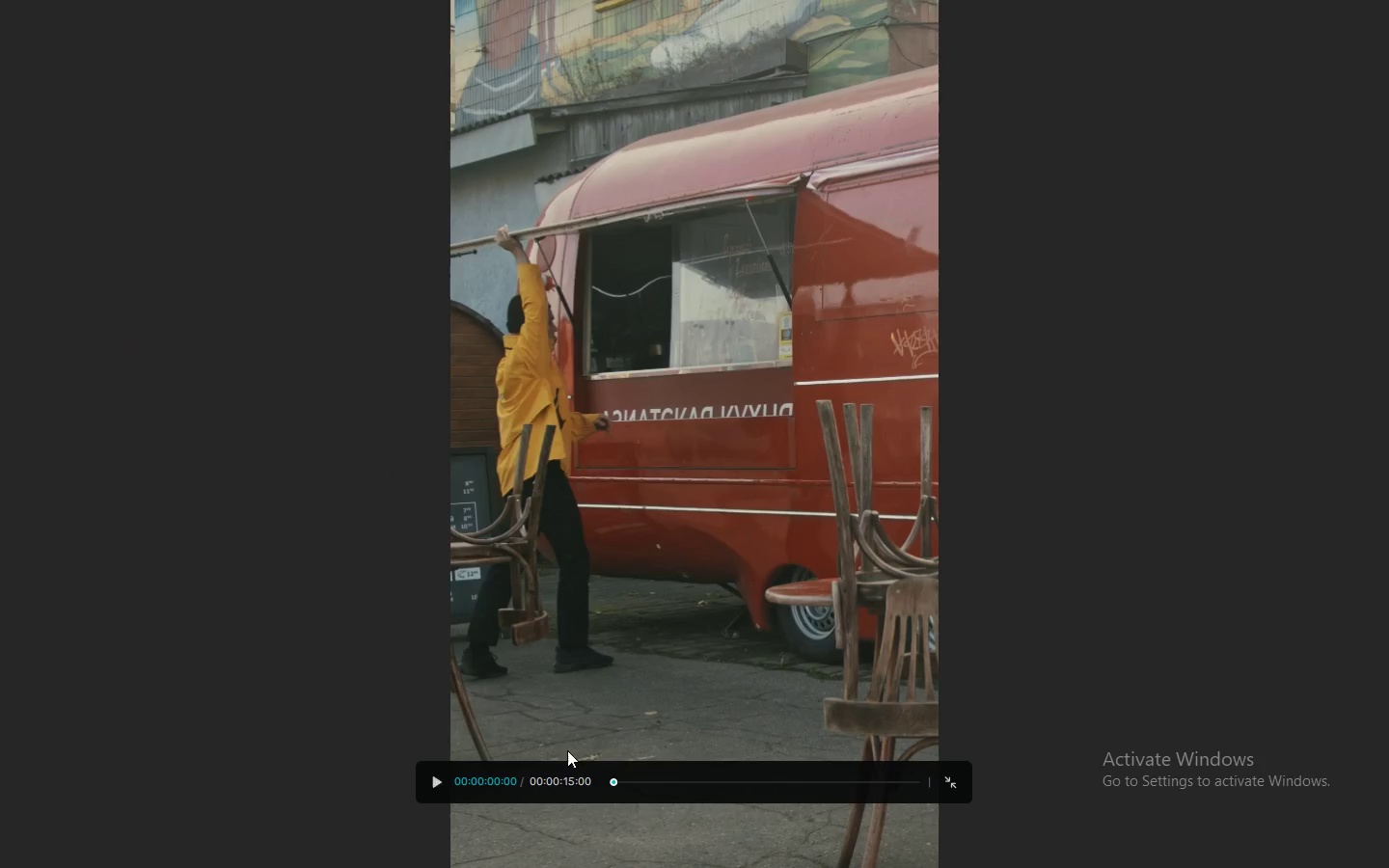 
key(Space)
 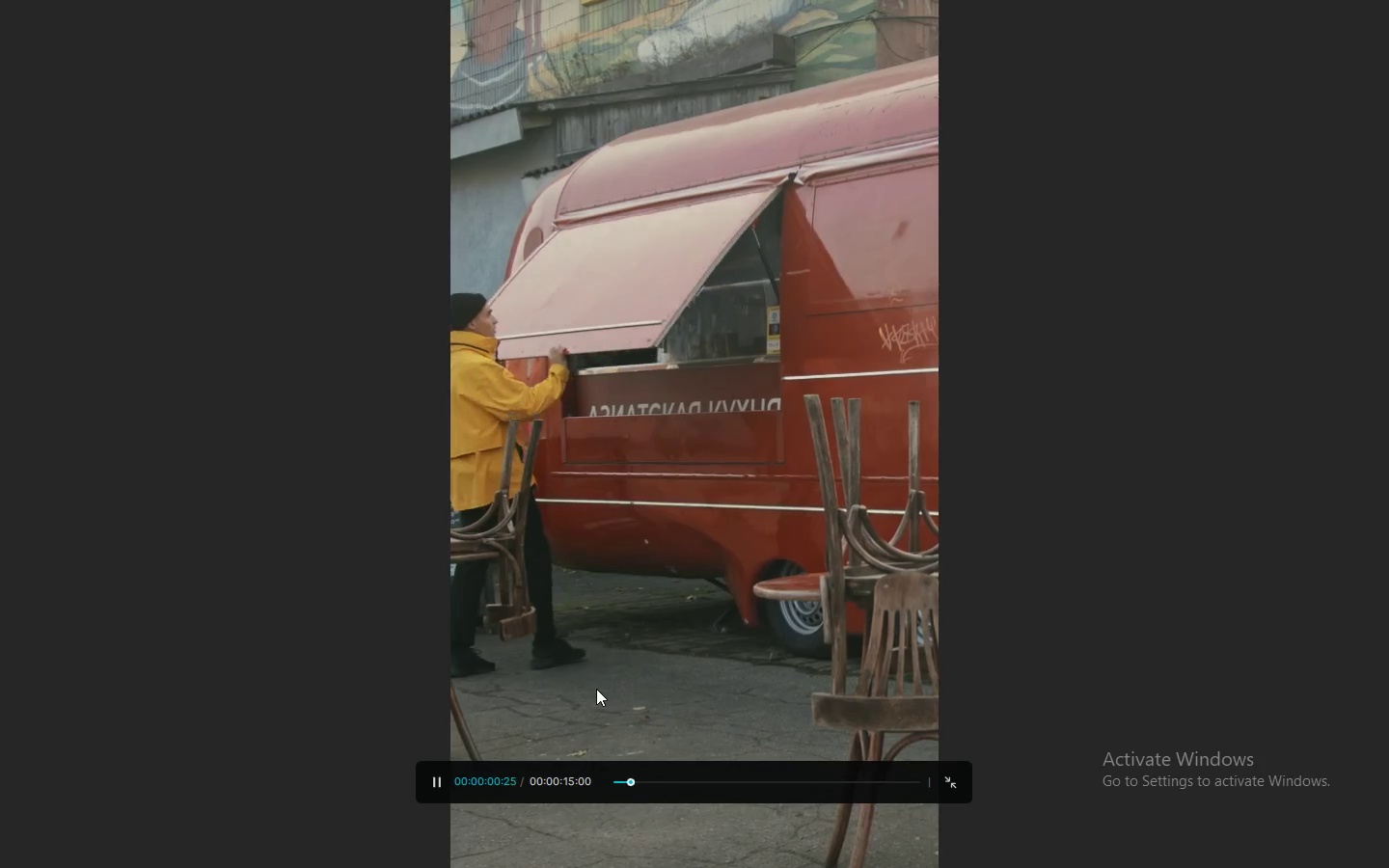 
key(Space)
 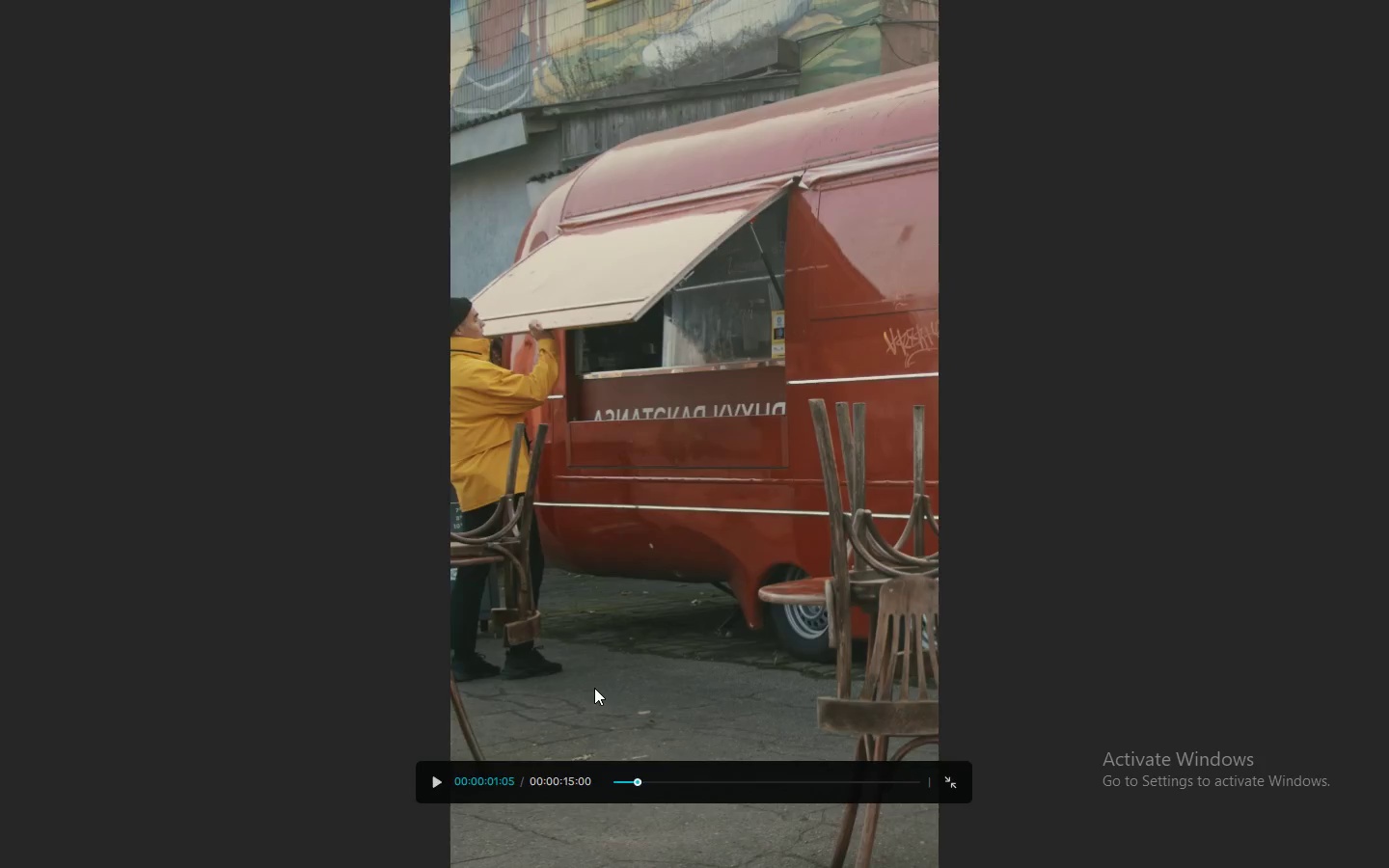 
key(Escape)
 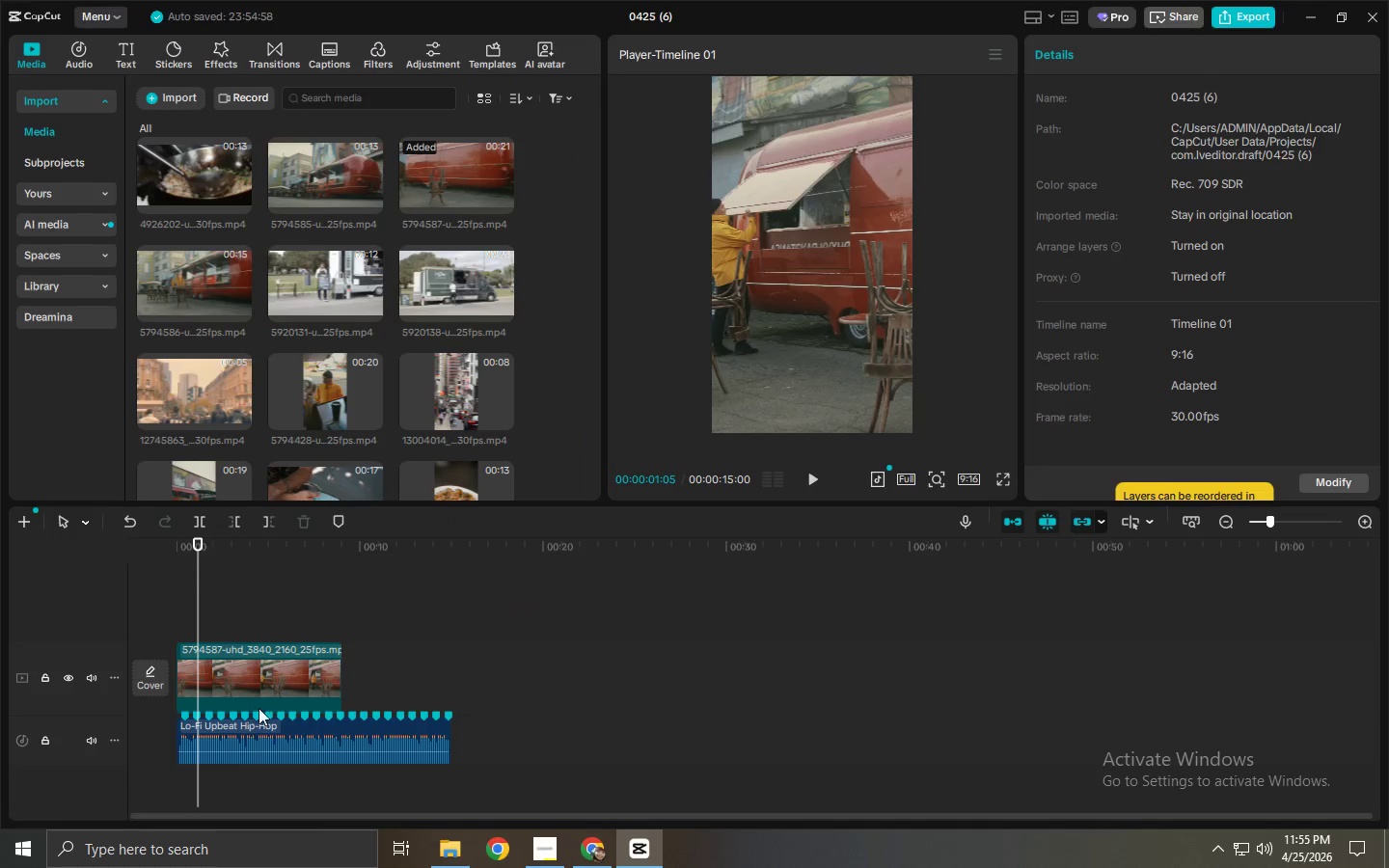 
key(Control+Z)
 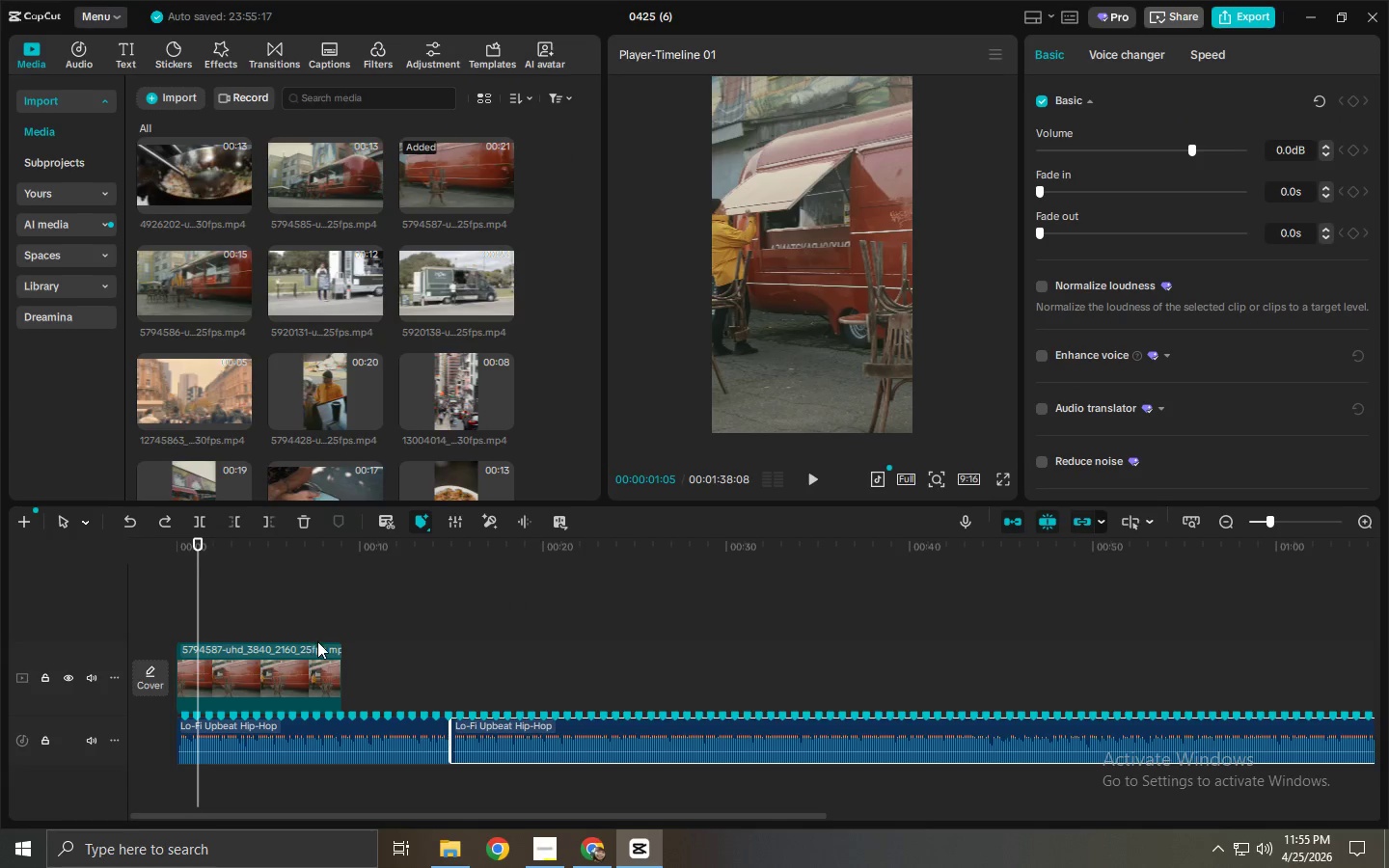 
key(Control+Z)
 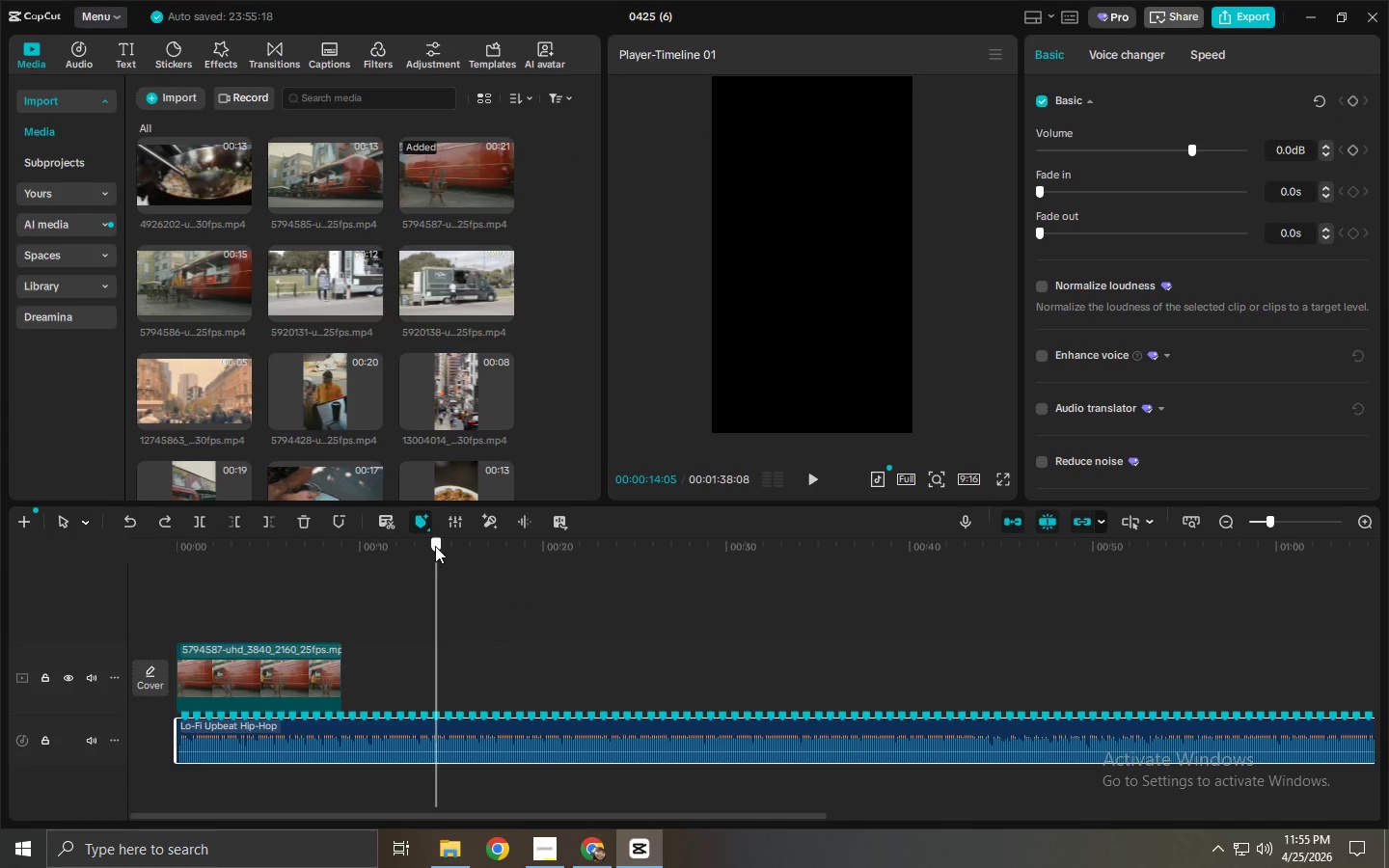 
double_click([227, 669])
 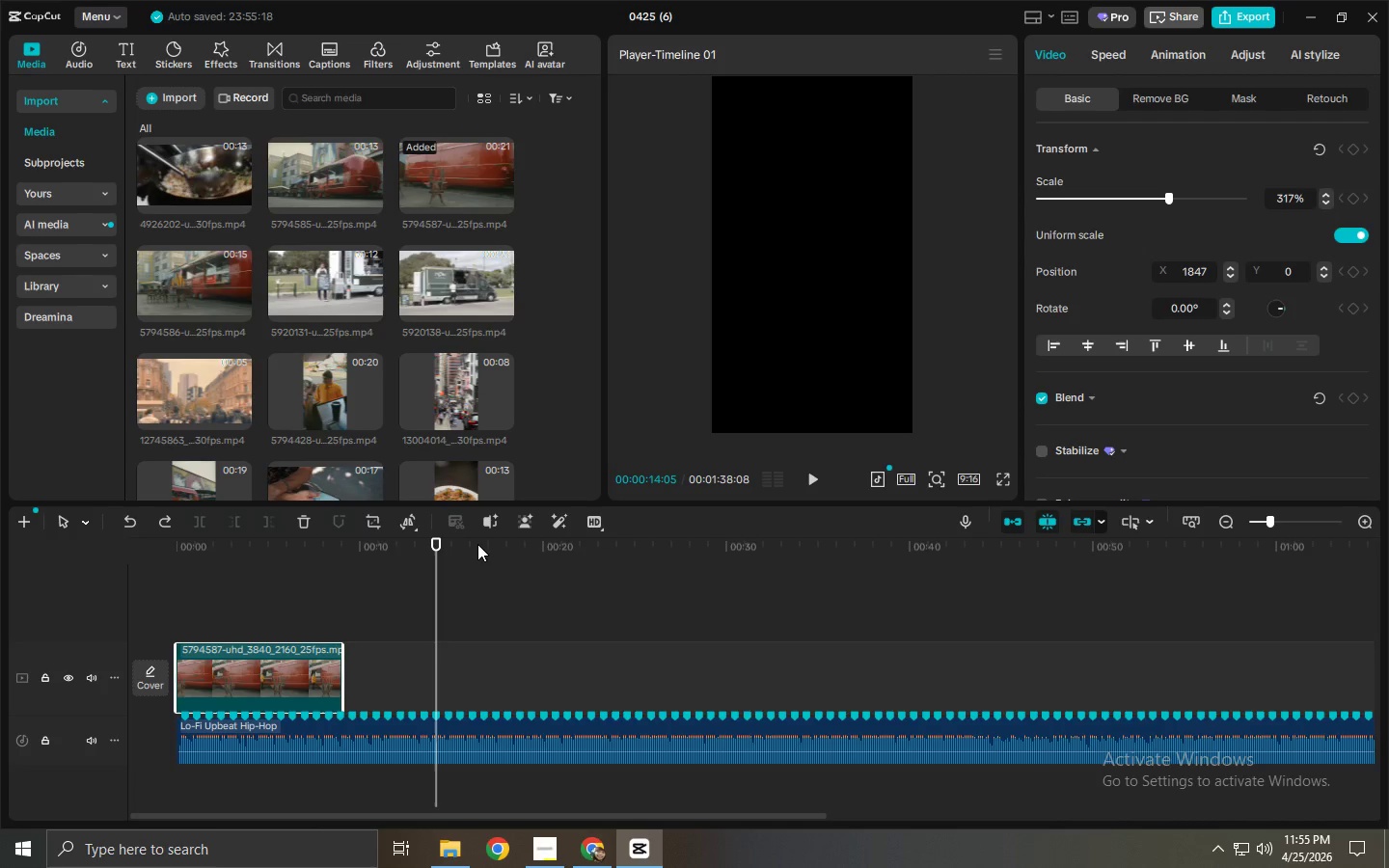 
left_click_drag(start_coordinate=[465, 538], to_coordinate=[451, 543])
 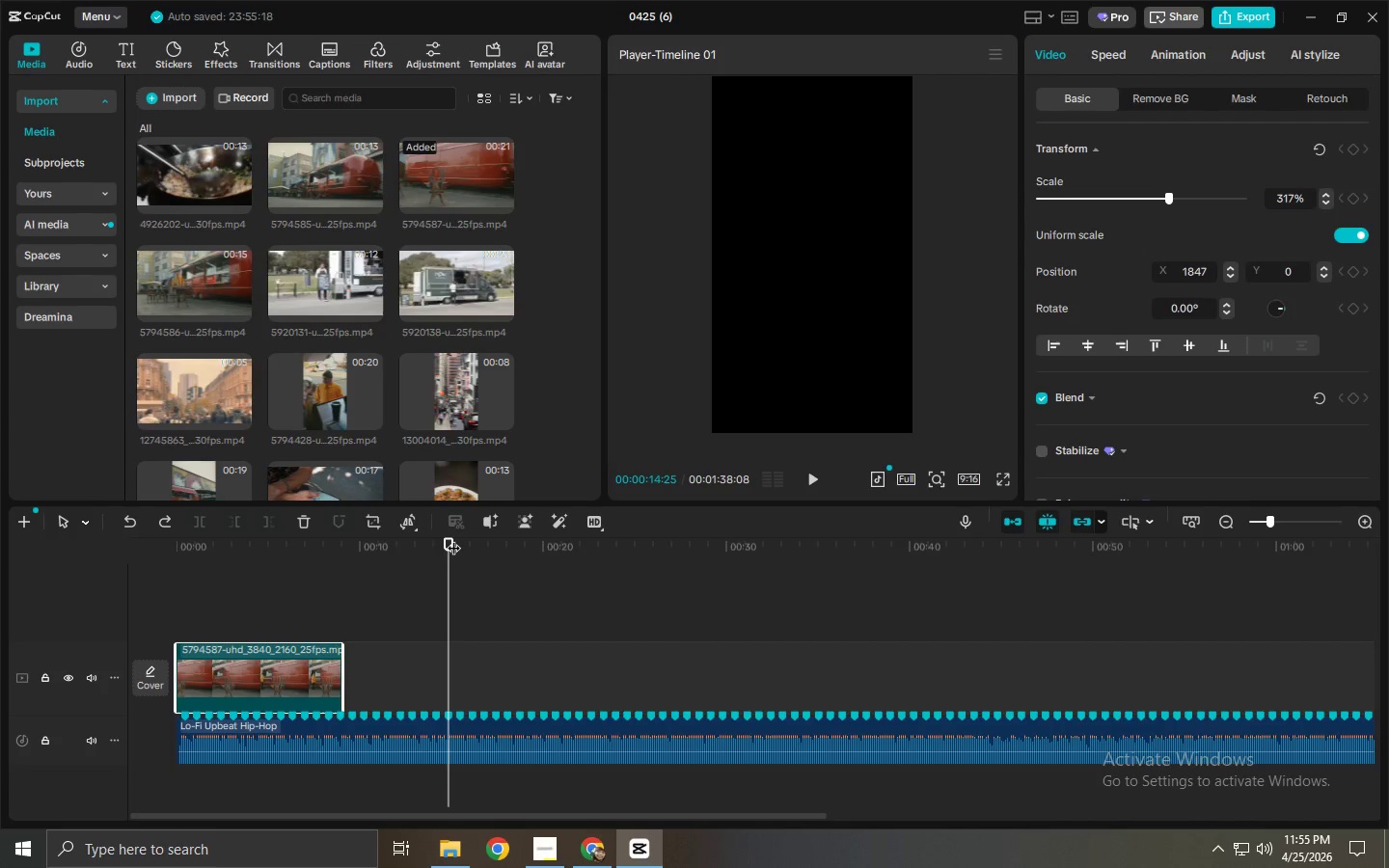 
key(ArrowRight)
 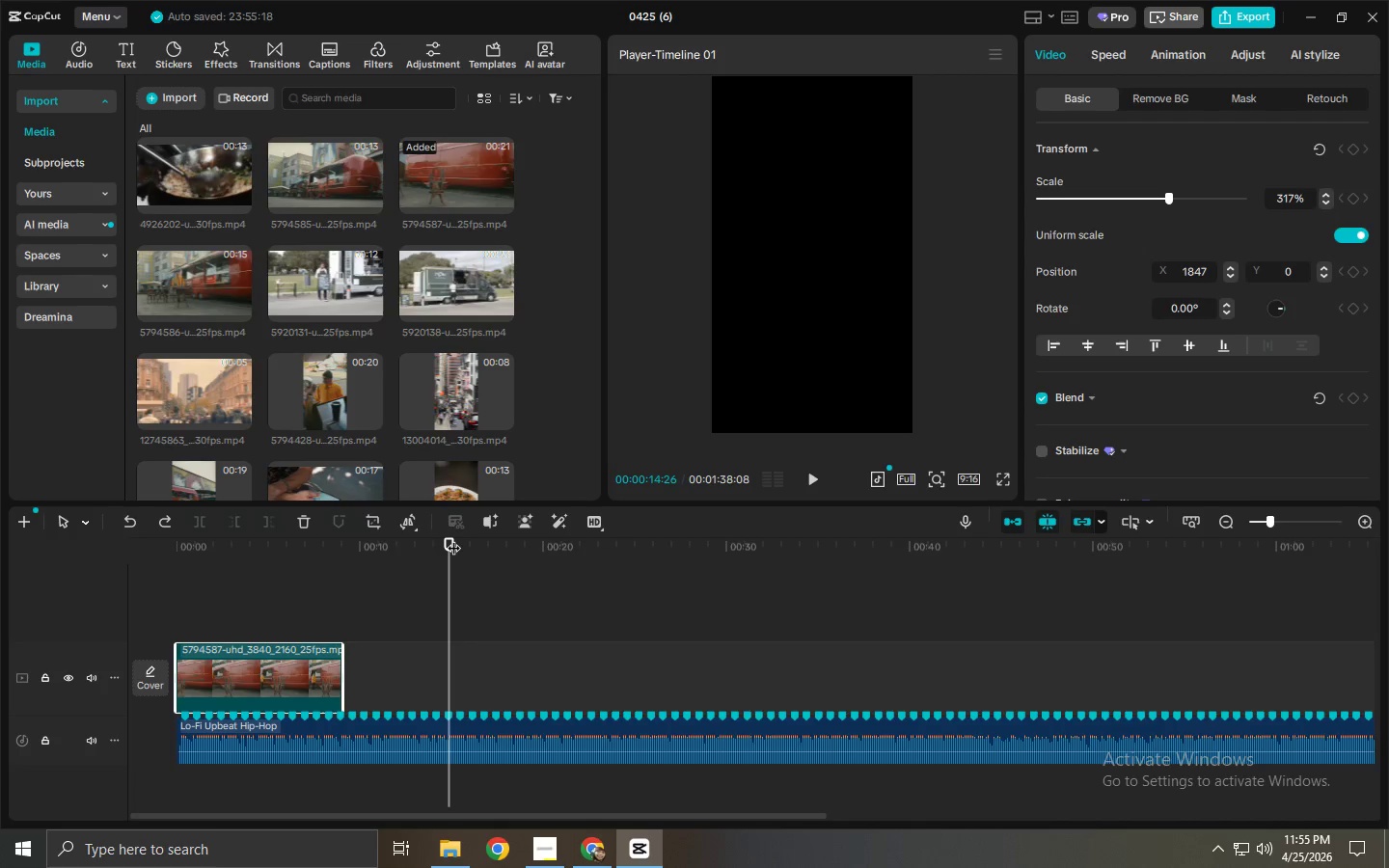 
key(ArrowRight)
 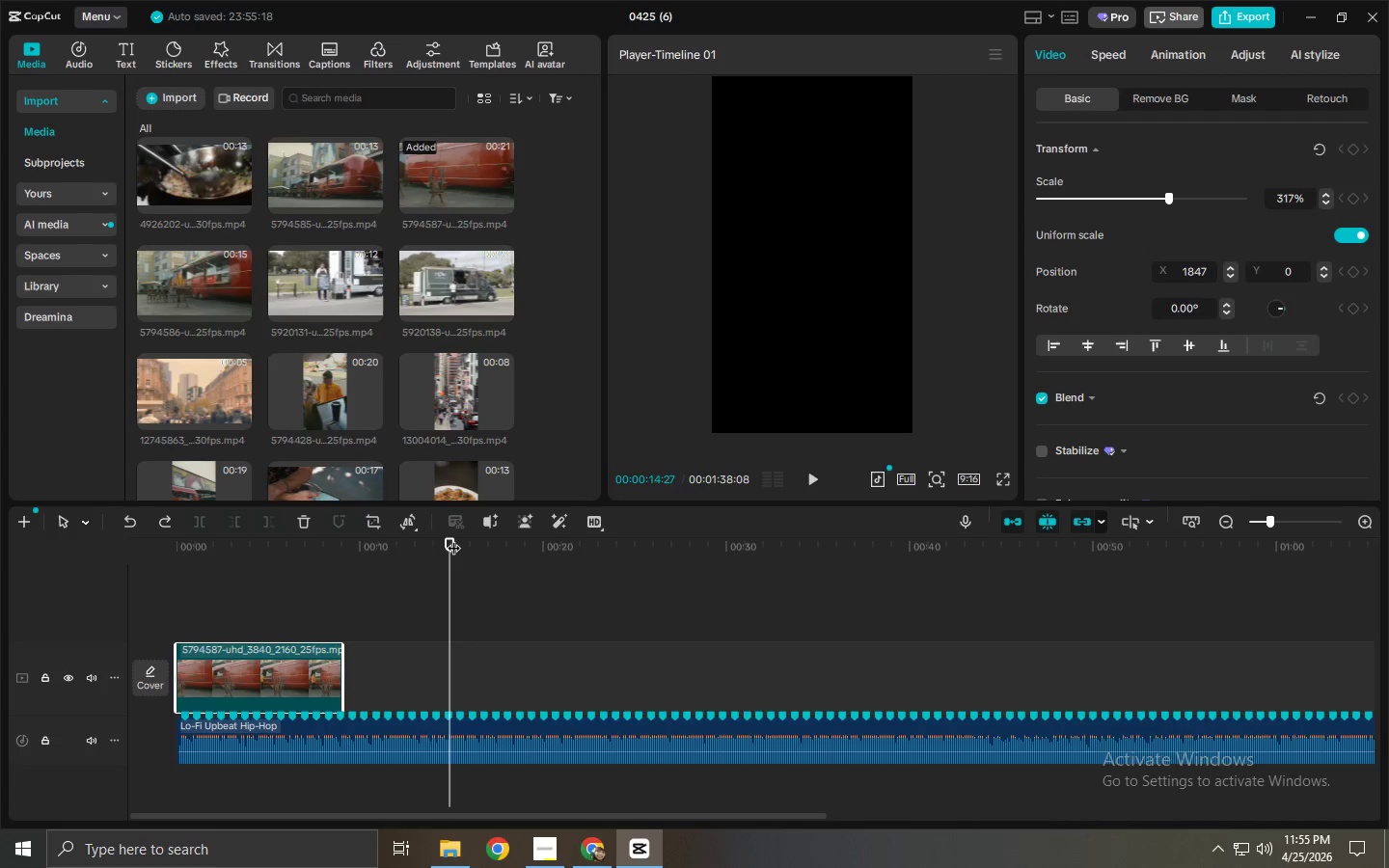 
key(ArrowRight)
 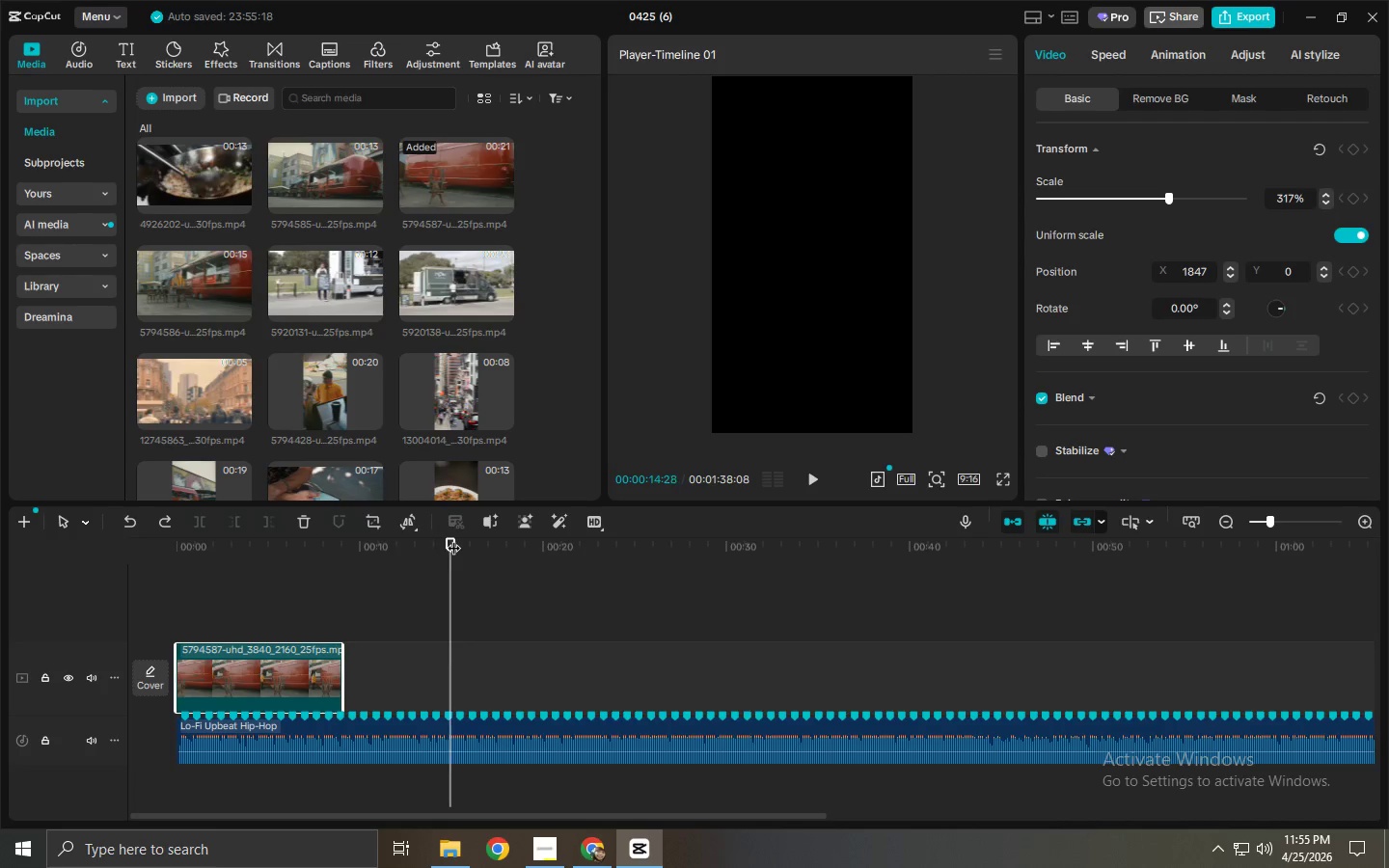 
key(ArrowRight)
 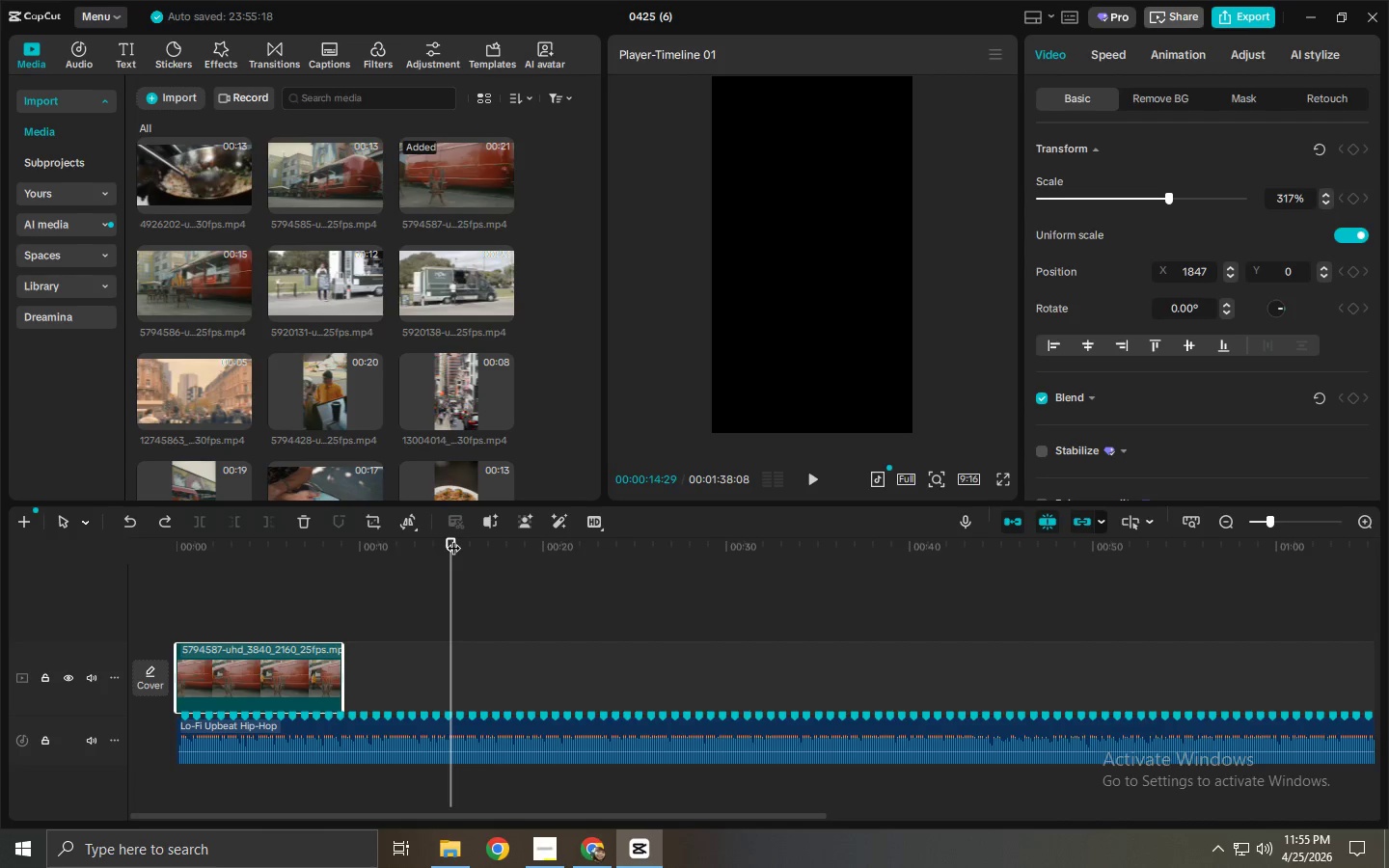 
key(ArrowRight)
 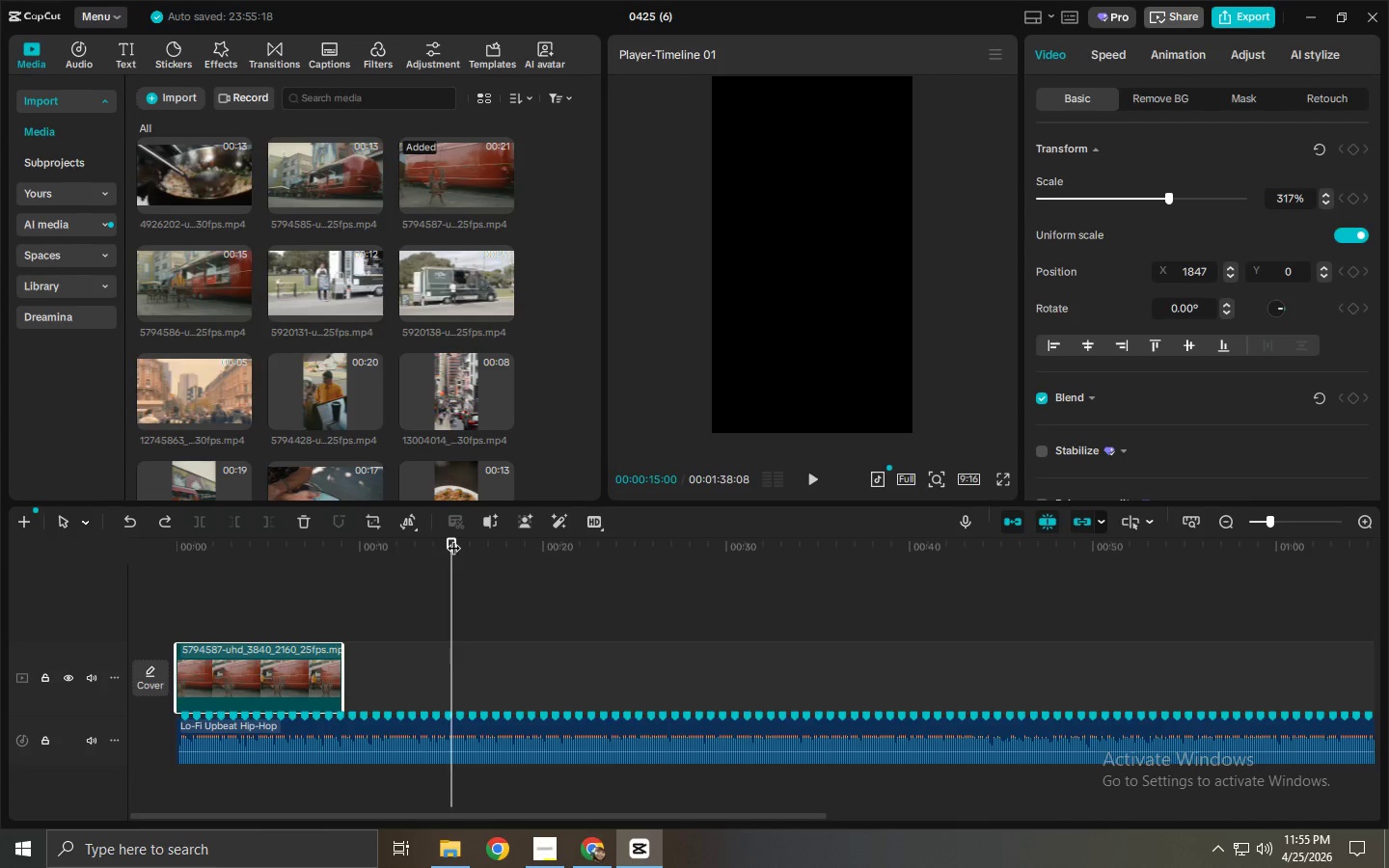 
key(Control+ControlLeft)
 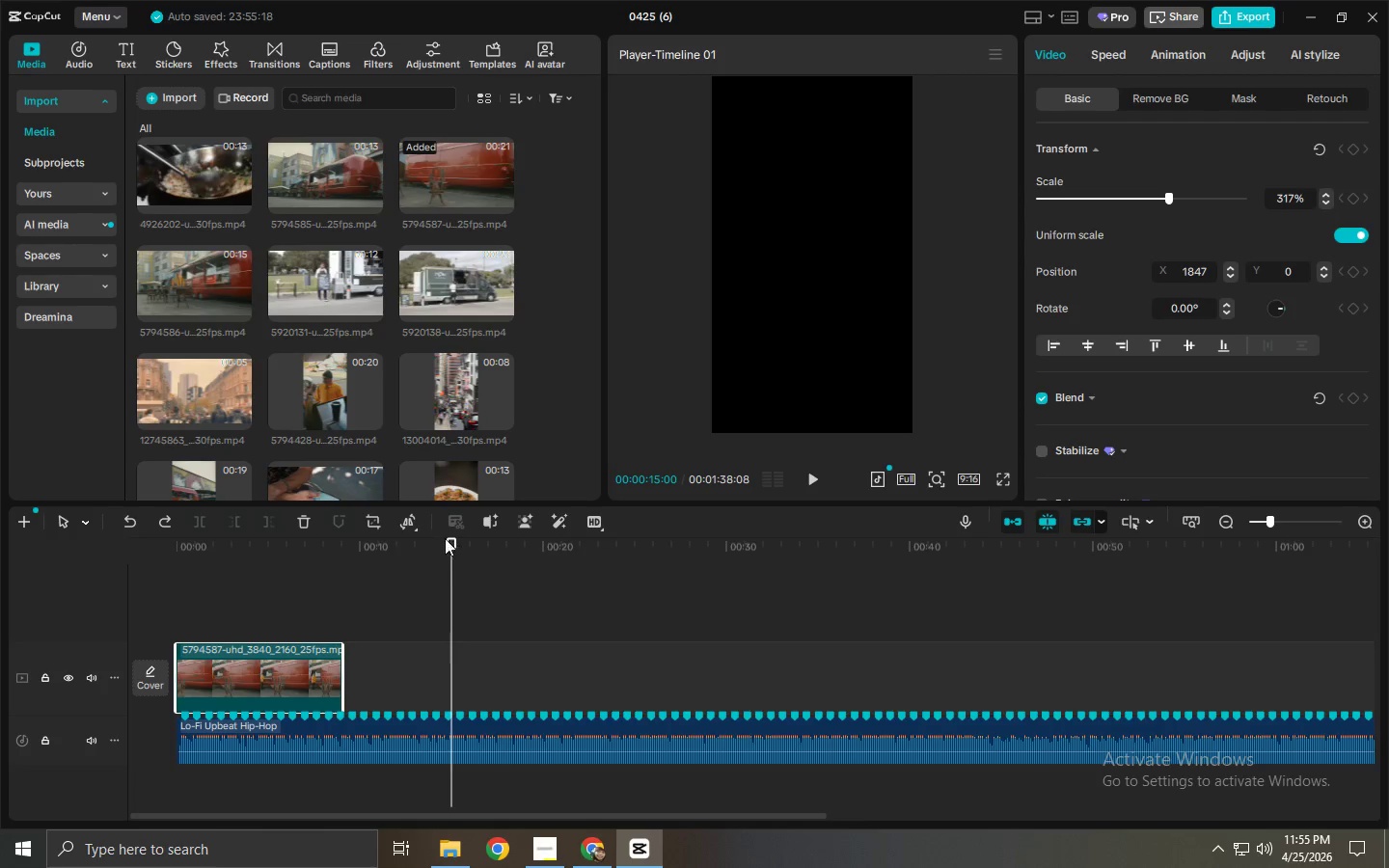 
key(Control+B)
 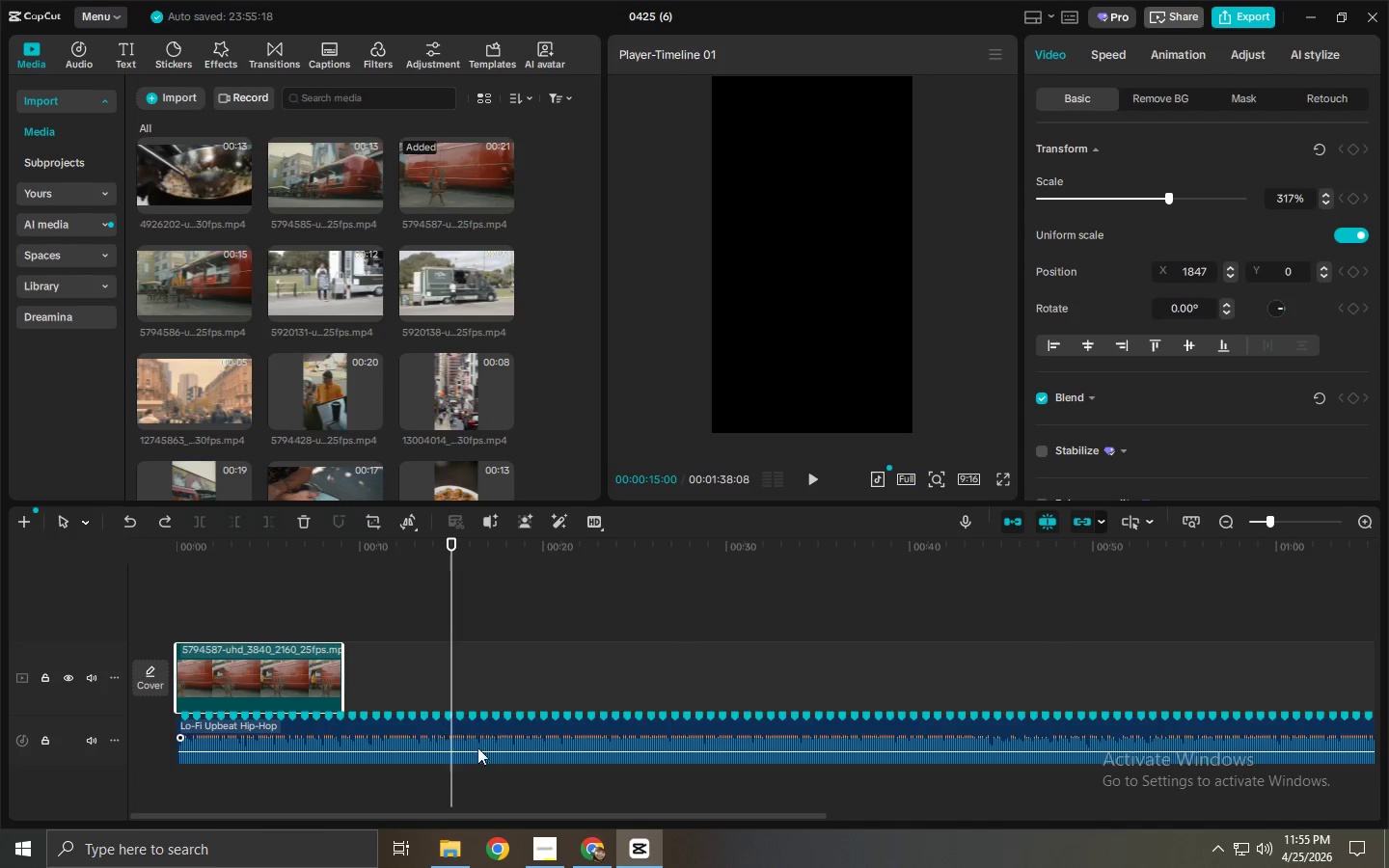 
left_click([477, 735])
 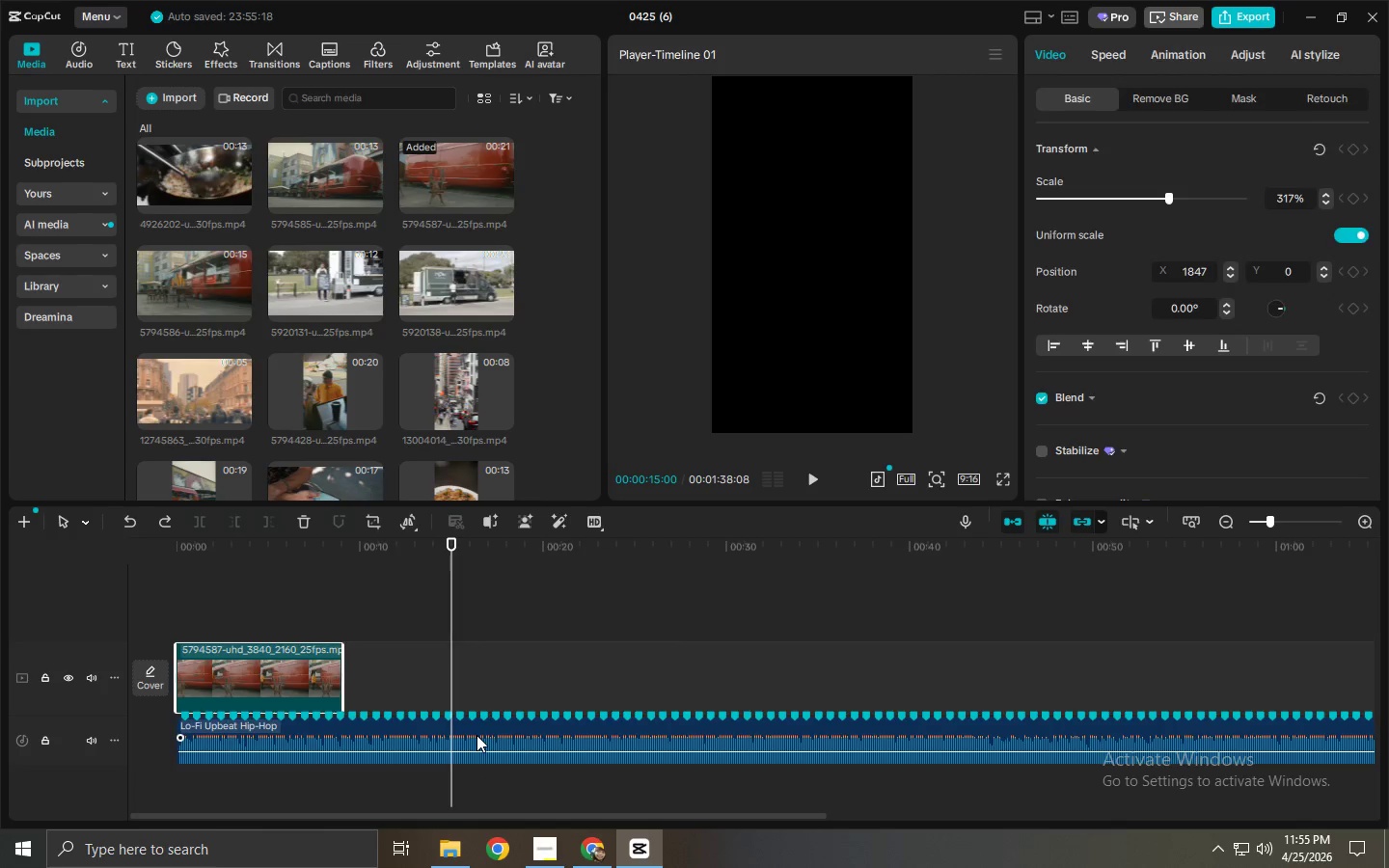 
key(Control+ControlLeft)
 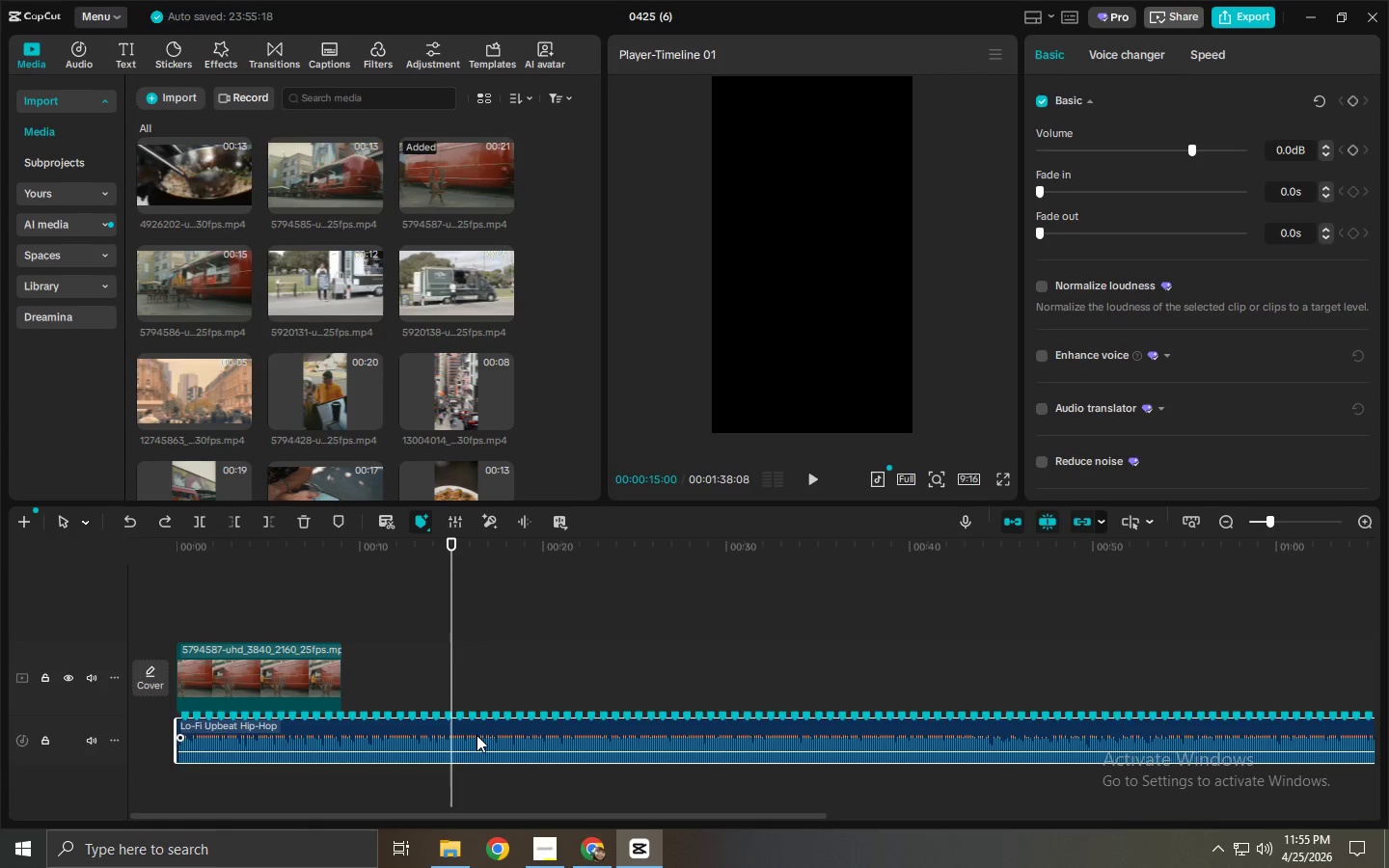 
key(Control+B)
 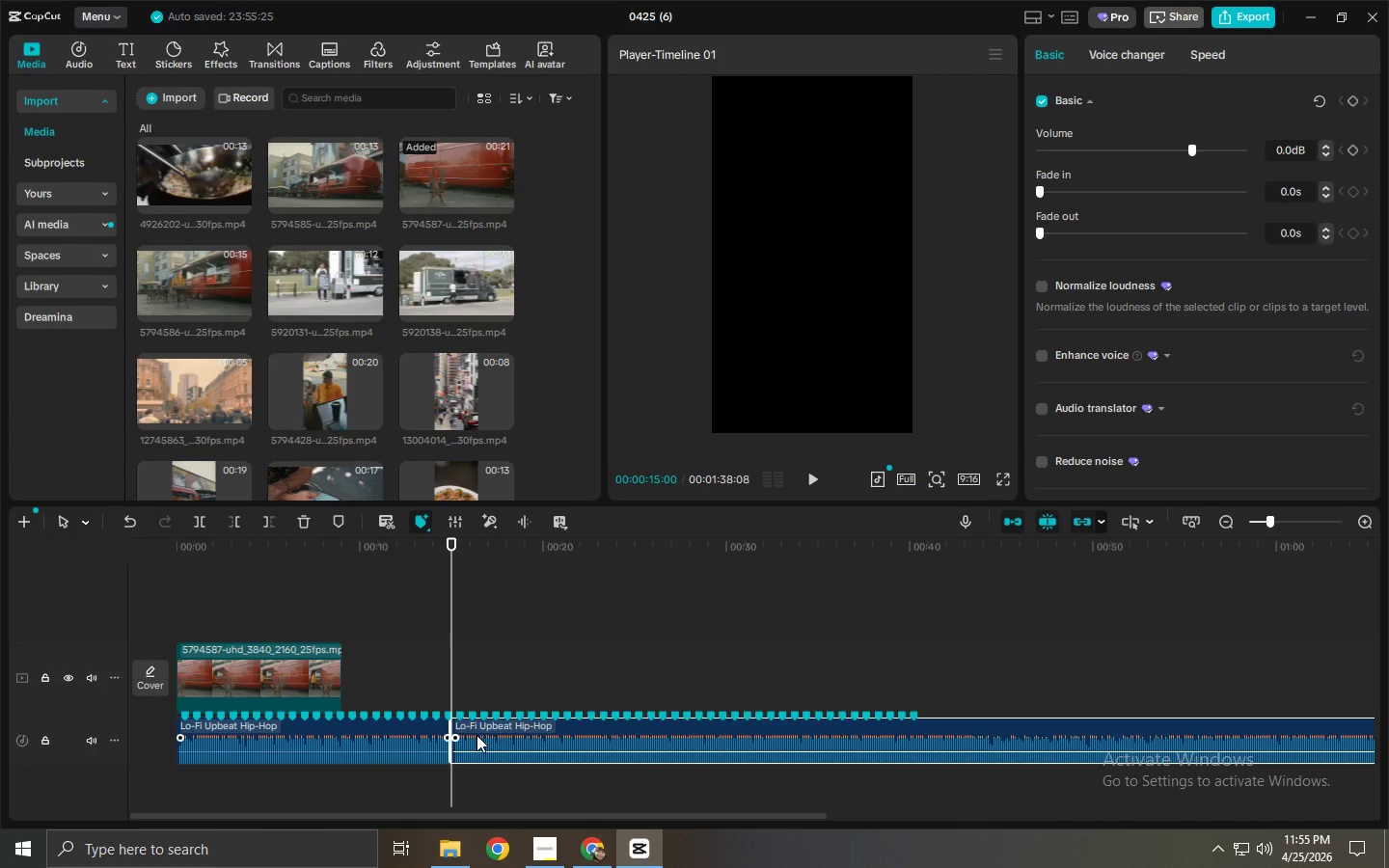 
left_click([477, 735])
 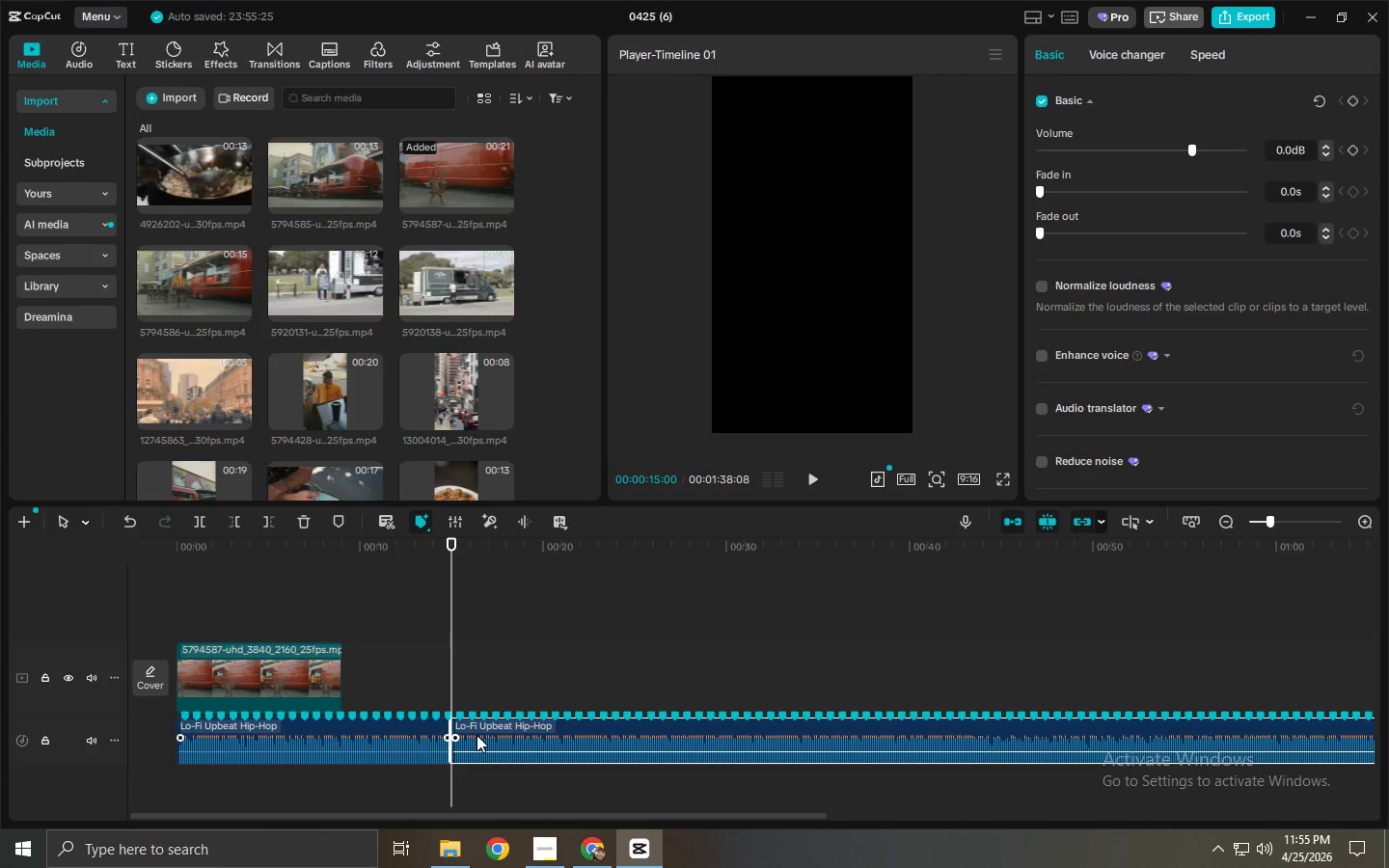 
key(Delete)
 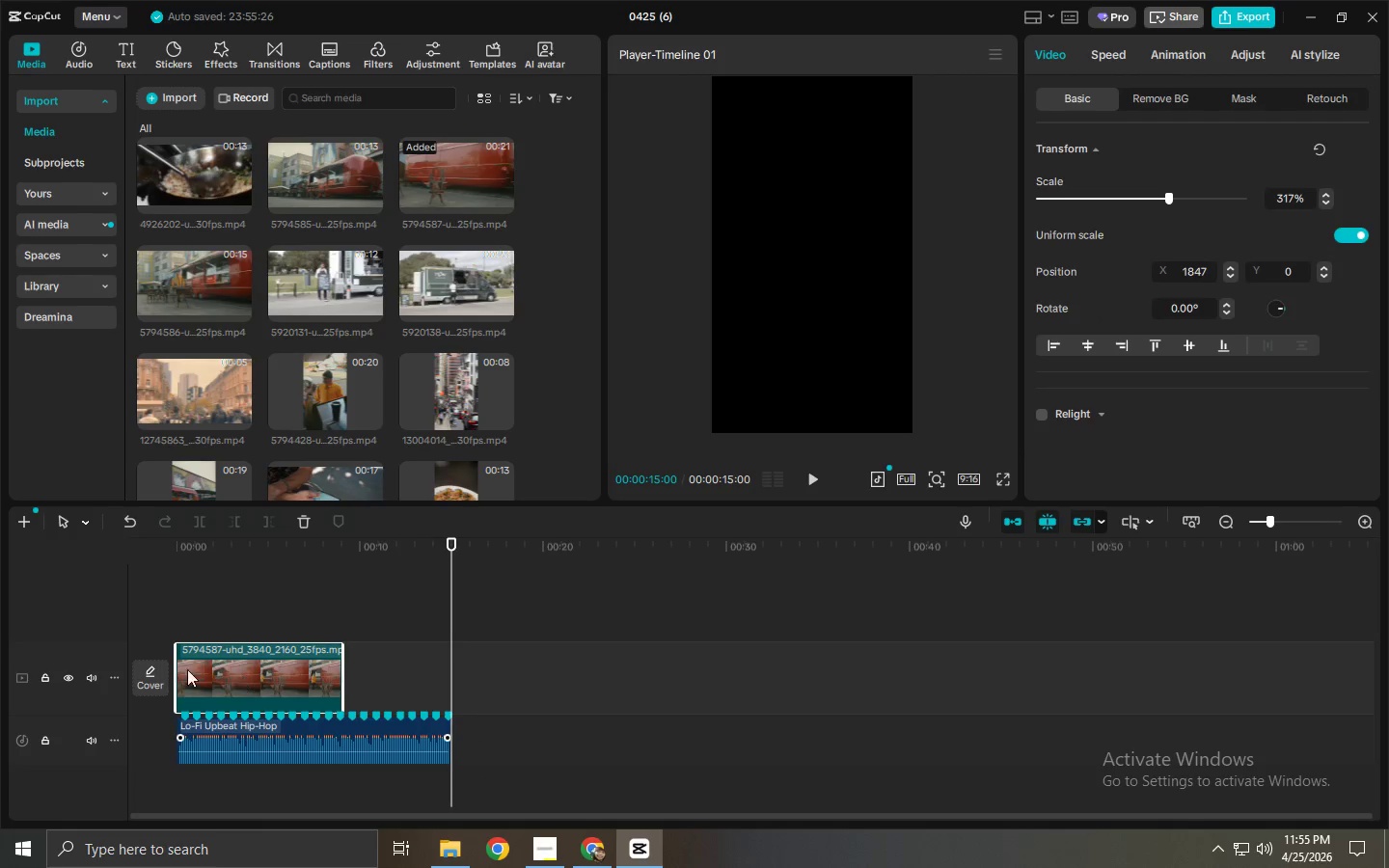 
left_click_drag(start_coordinate=[175, 665], to_coordinate=[43, 652])
 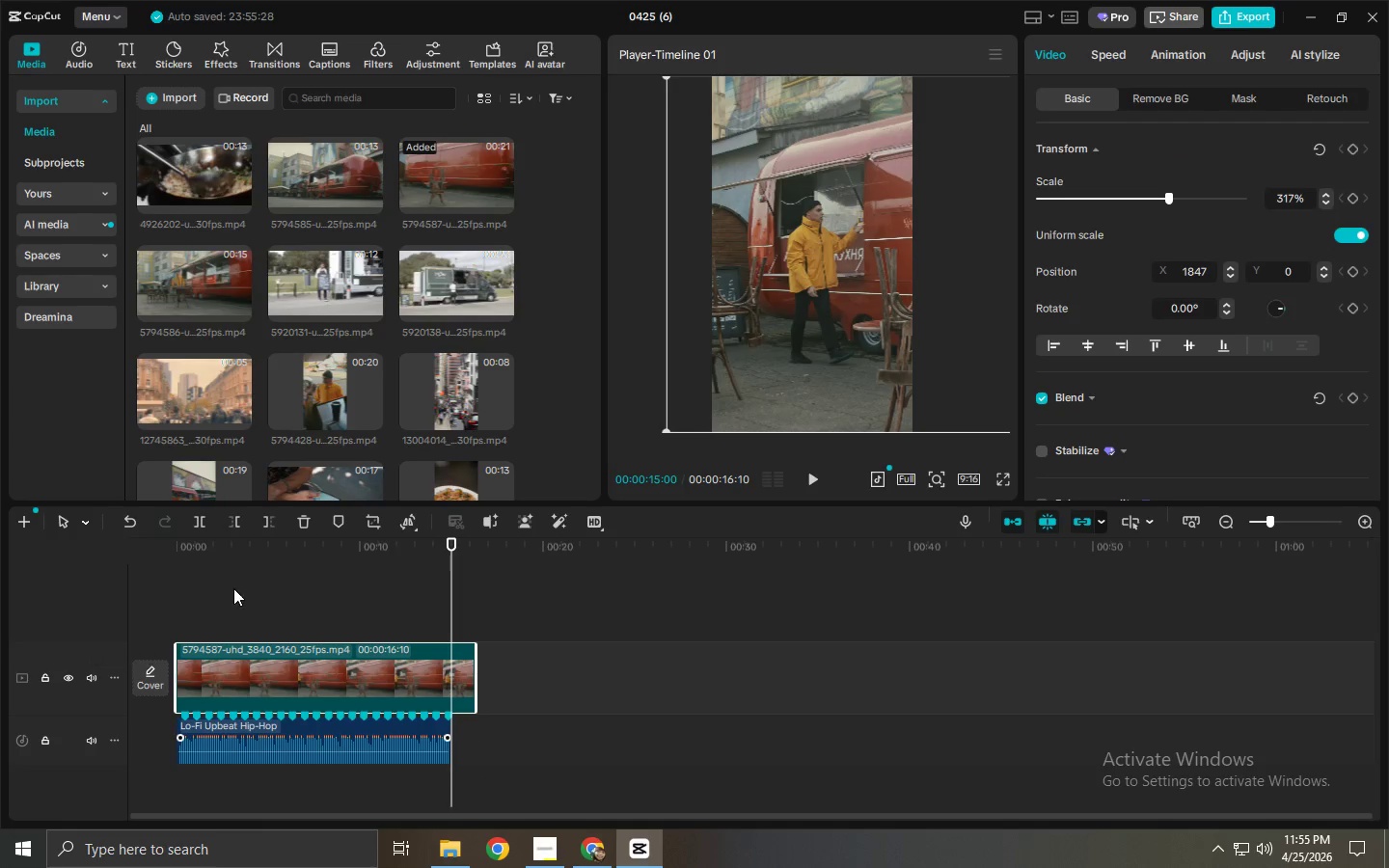 
left_click([223, 570])
 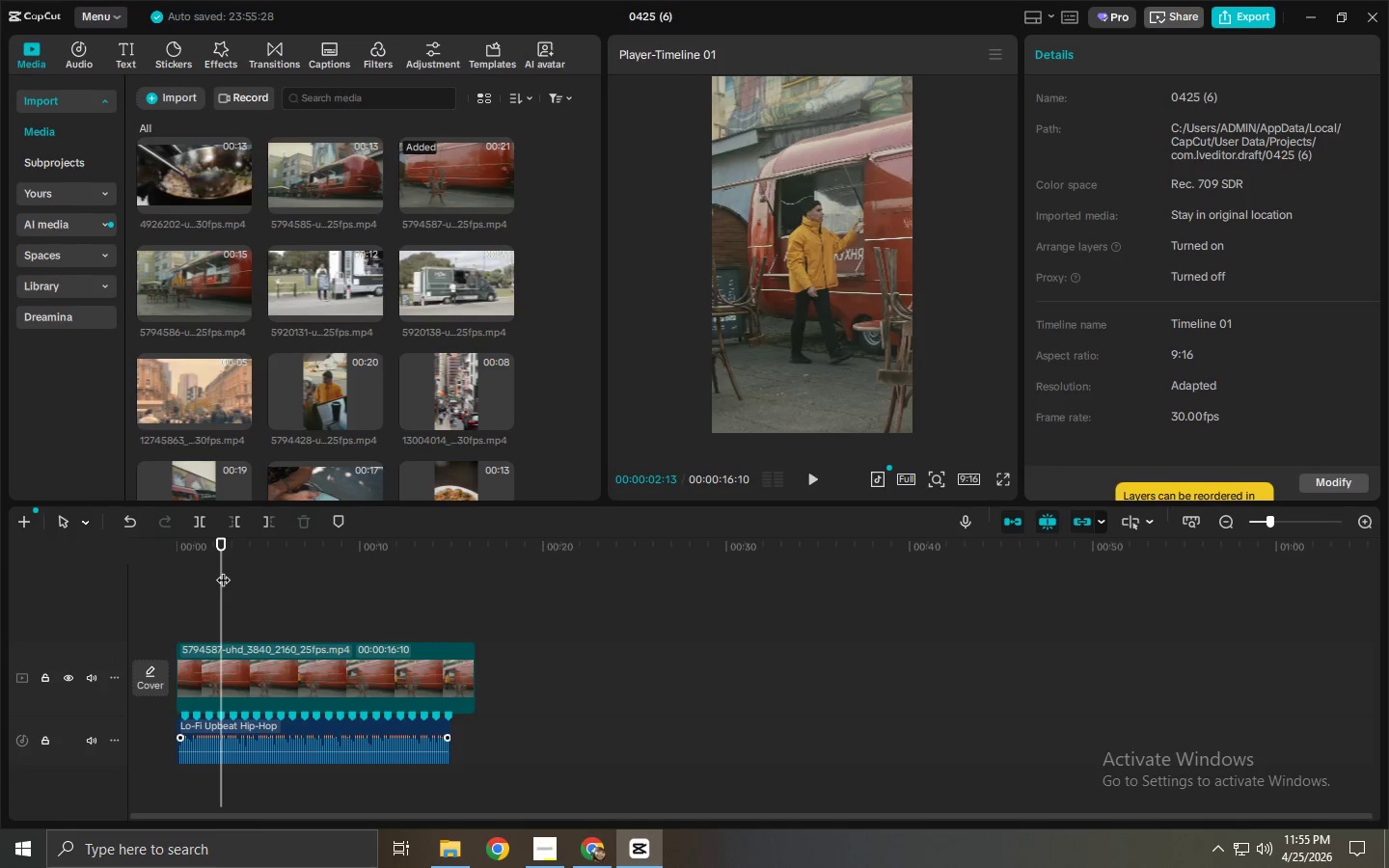 
key(Space)
 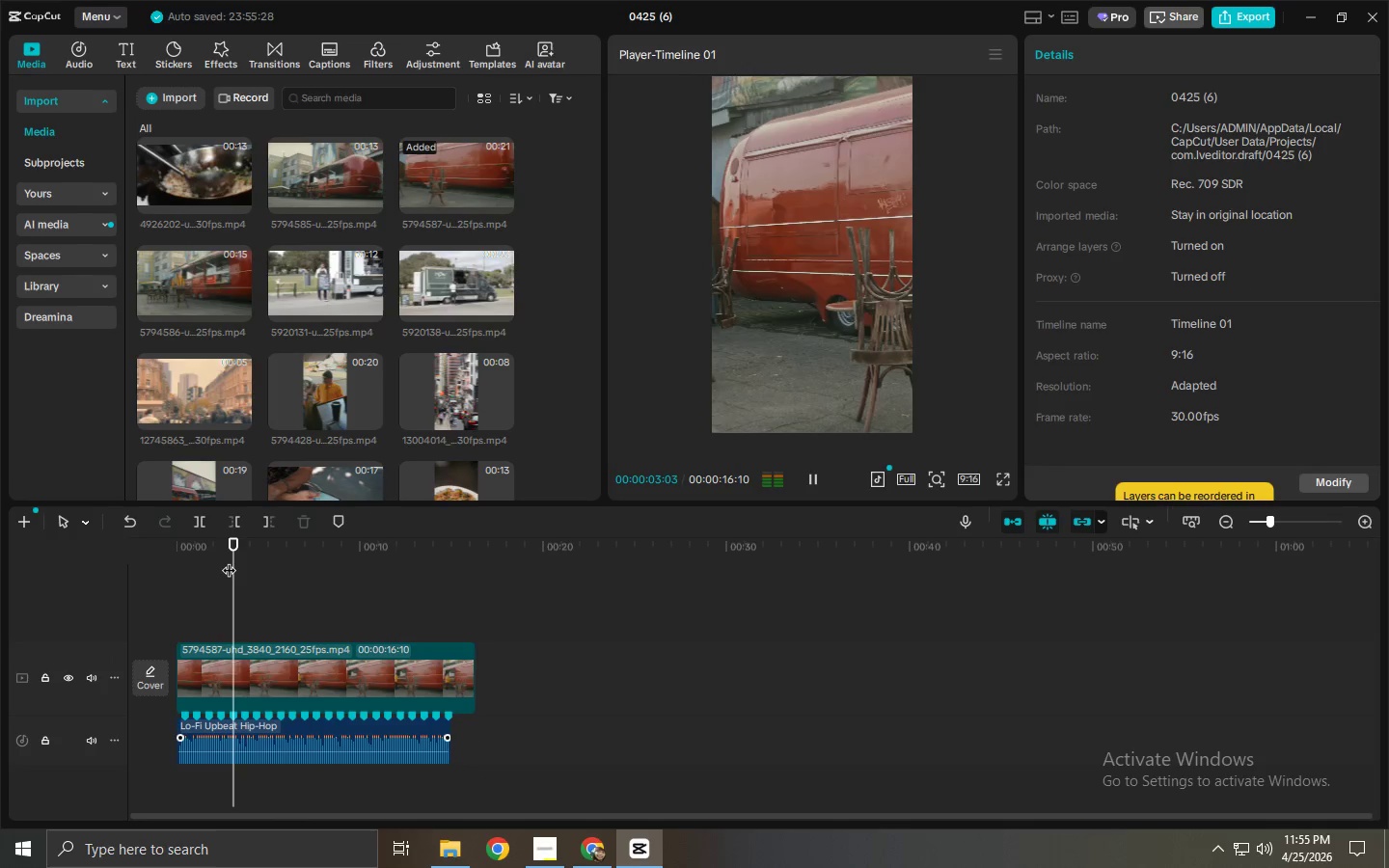 
left_click_drag(start_coordinate=[231, 554], to_coordinate=[286, 555])
 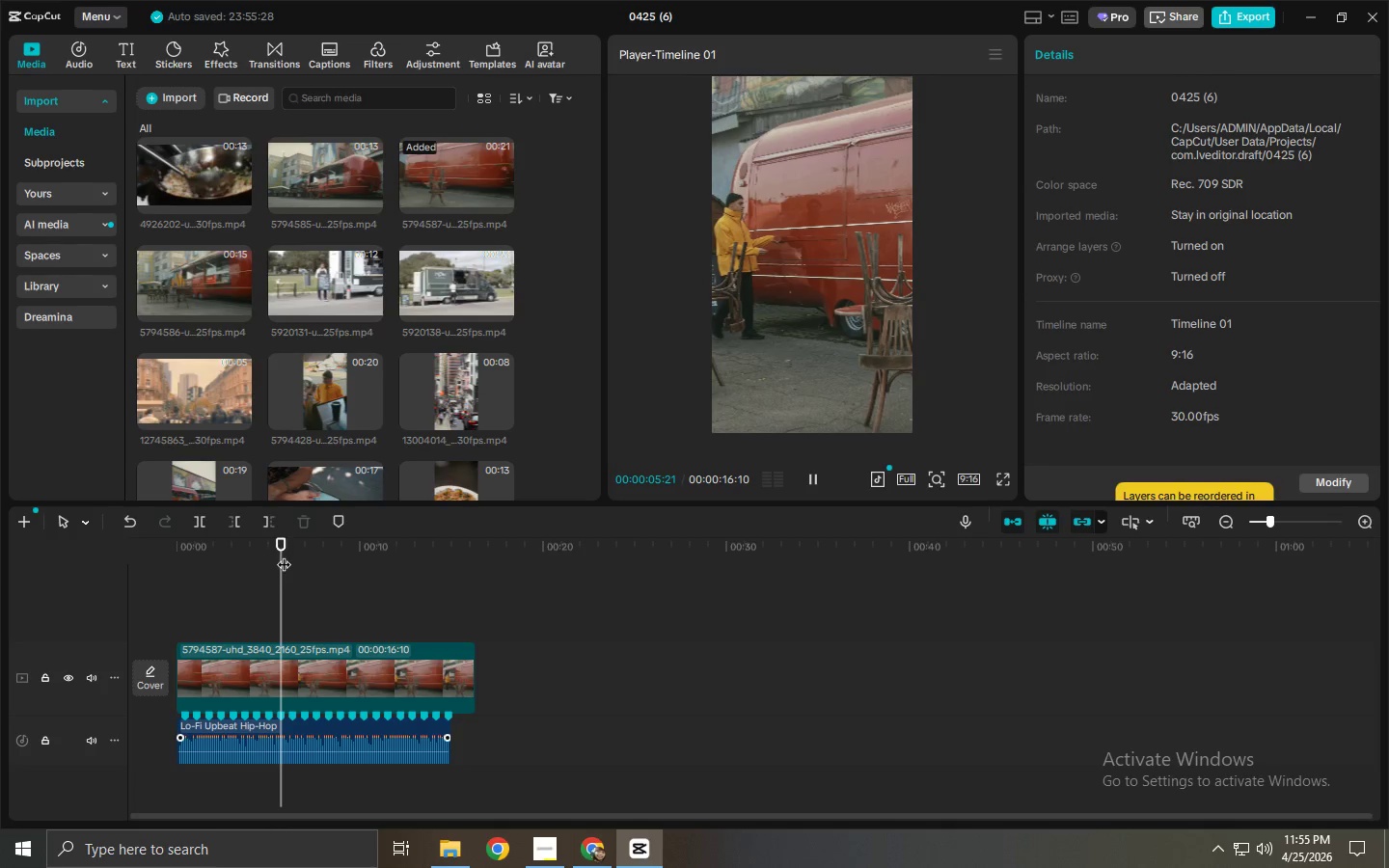 
key(Control+ControlLeft)
 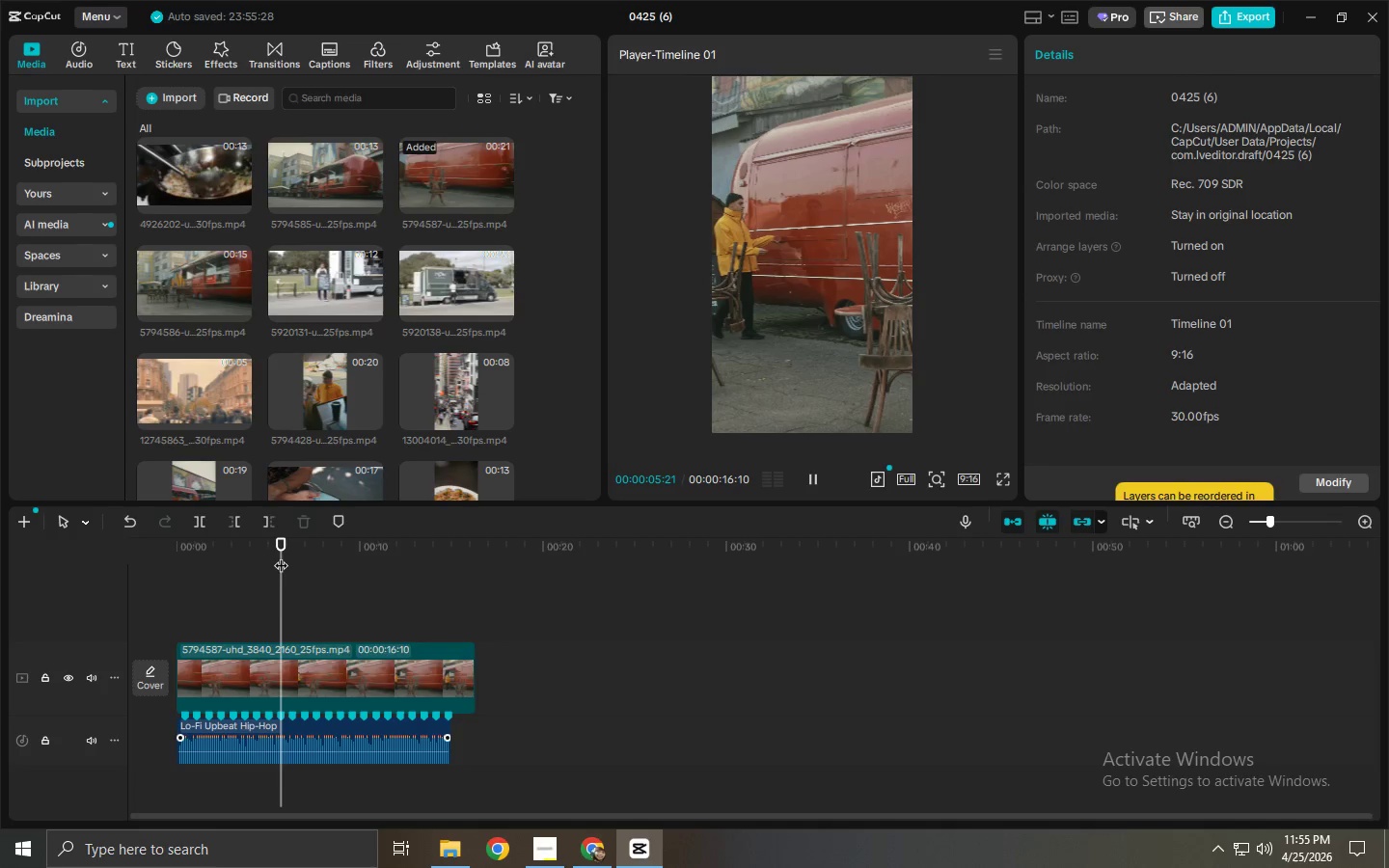 
key(Control+B)
 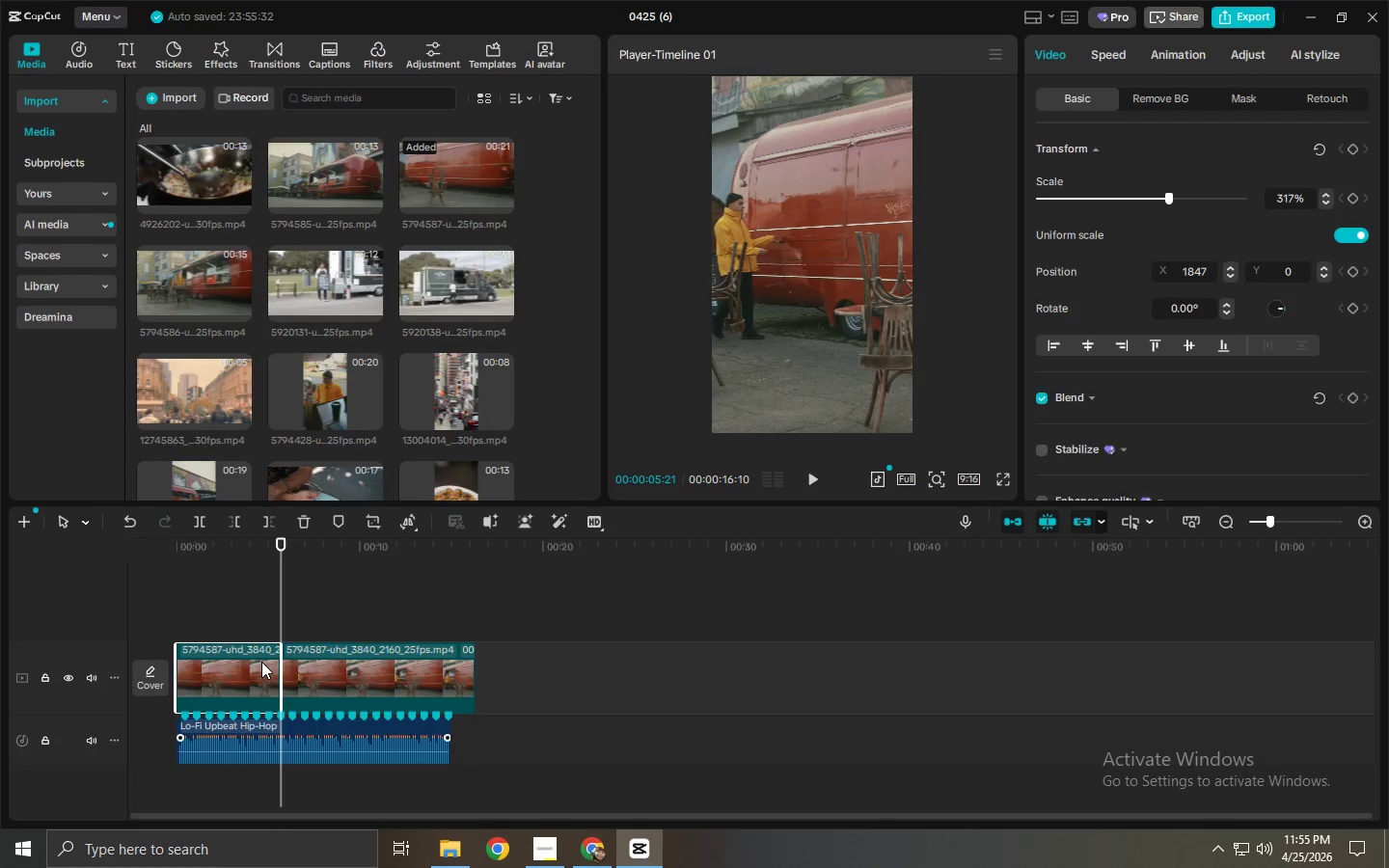 
key(Delete)
 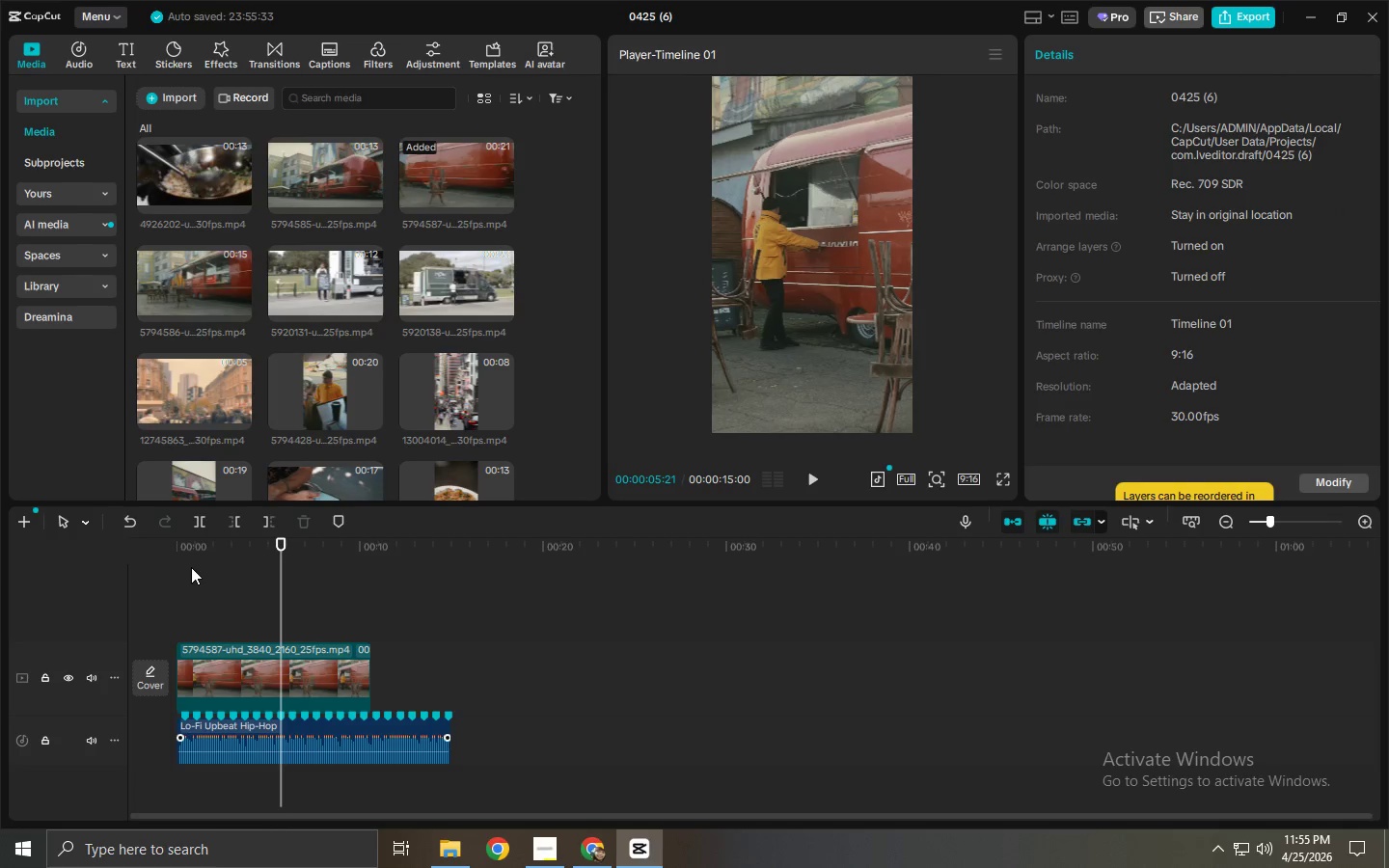 
left_click_drag(start_coordinate=[192, 565], to_coordinate=[155, 564])
 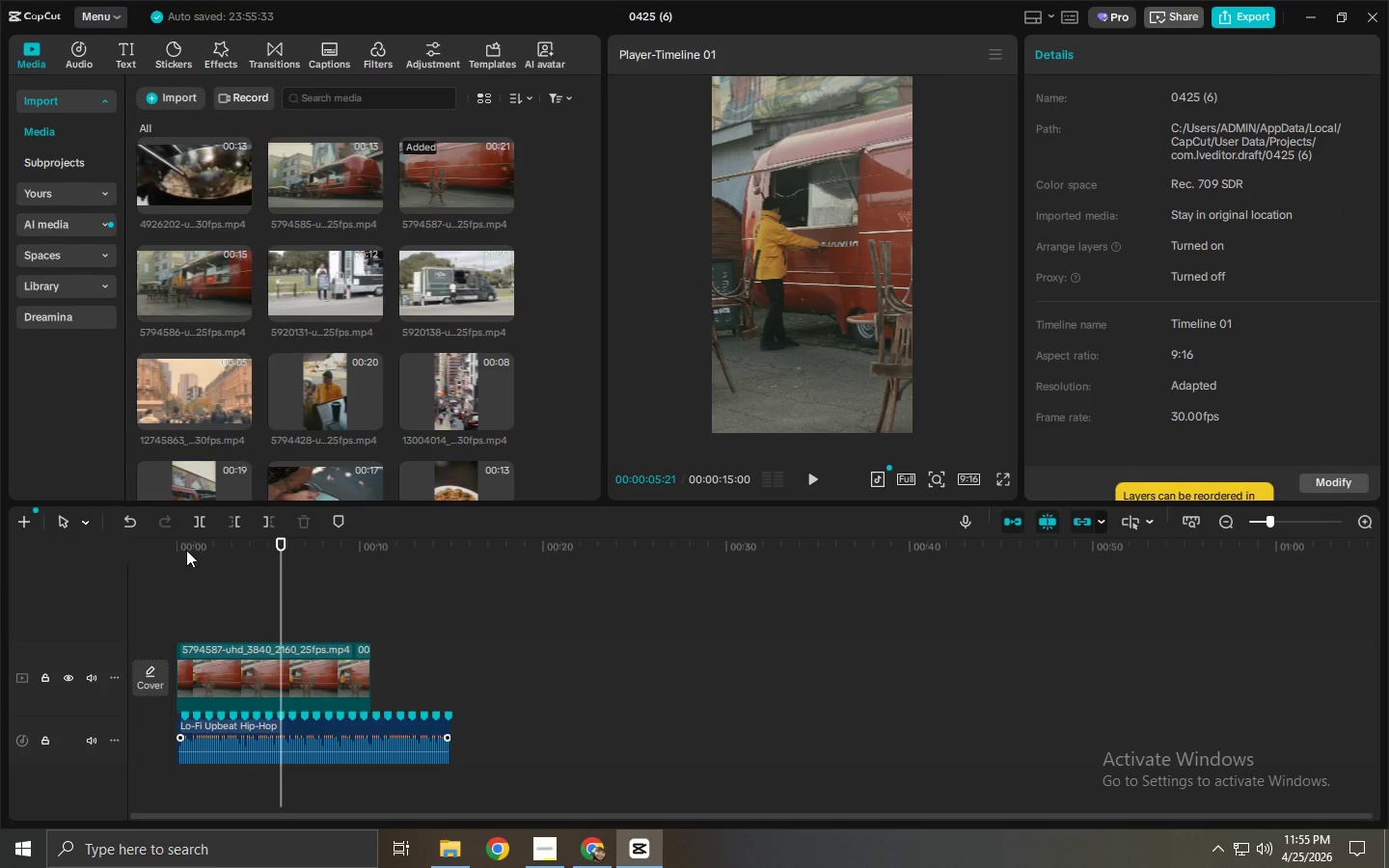 
left_click_drag(start_coordinate=[191, 548], to_coordinate=[150, 545])
 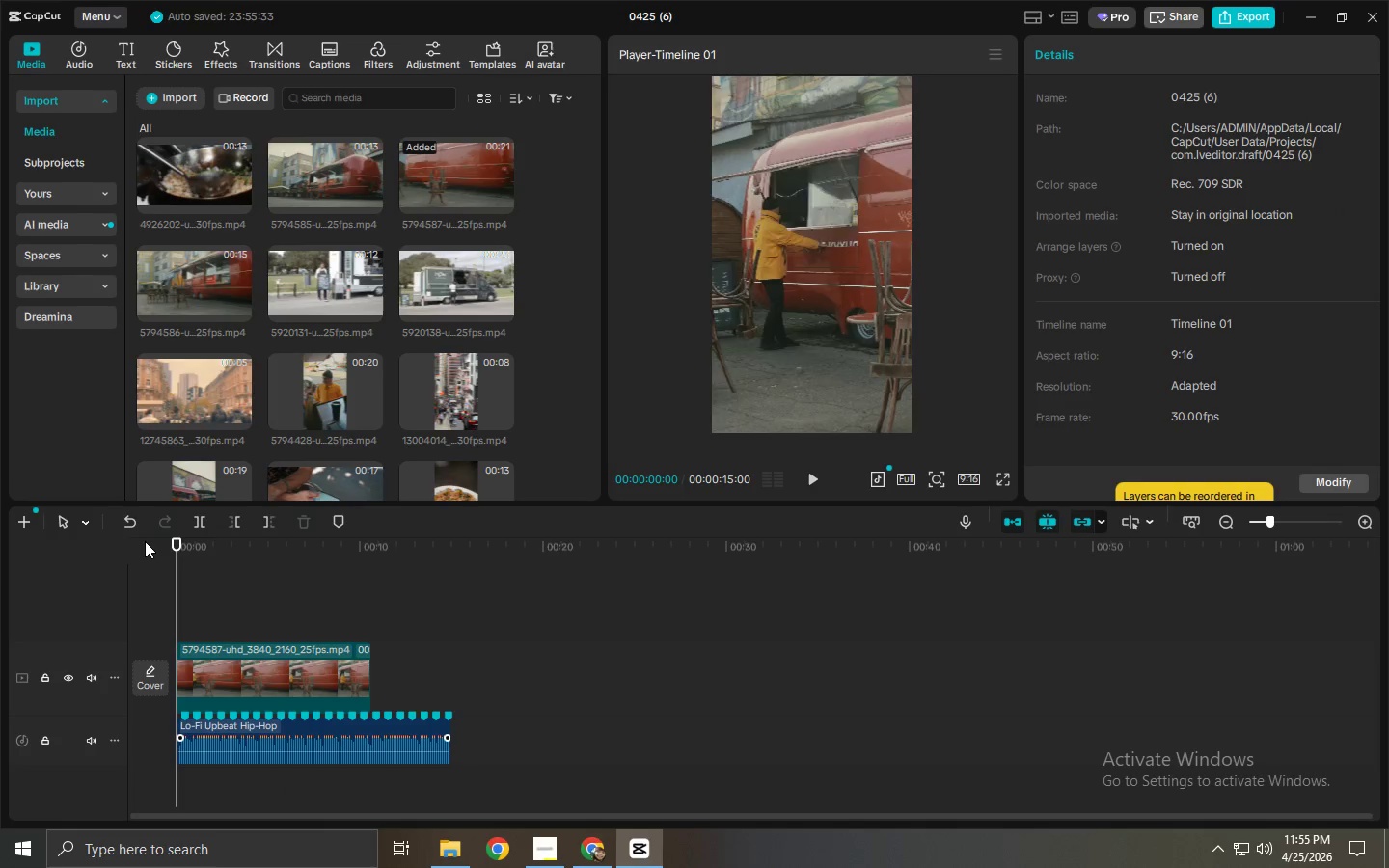 
key(Space)
 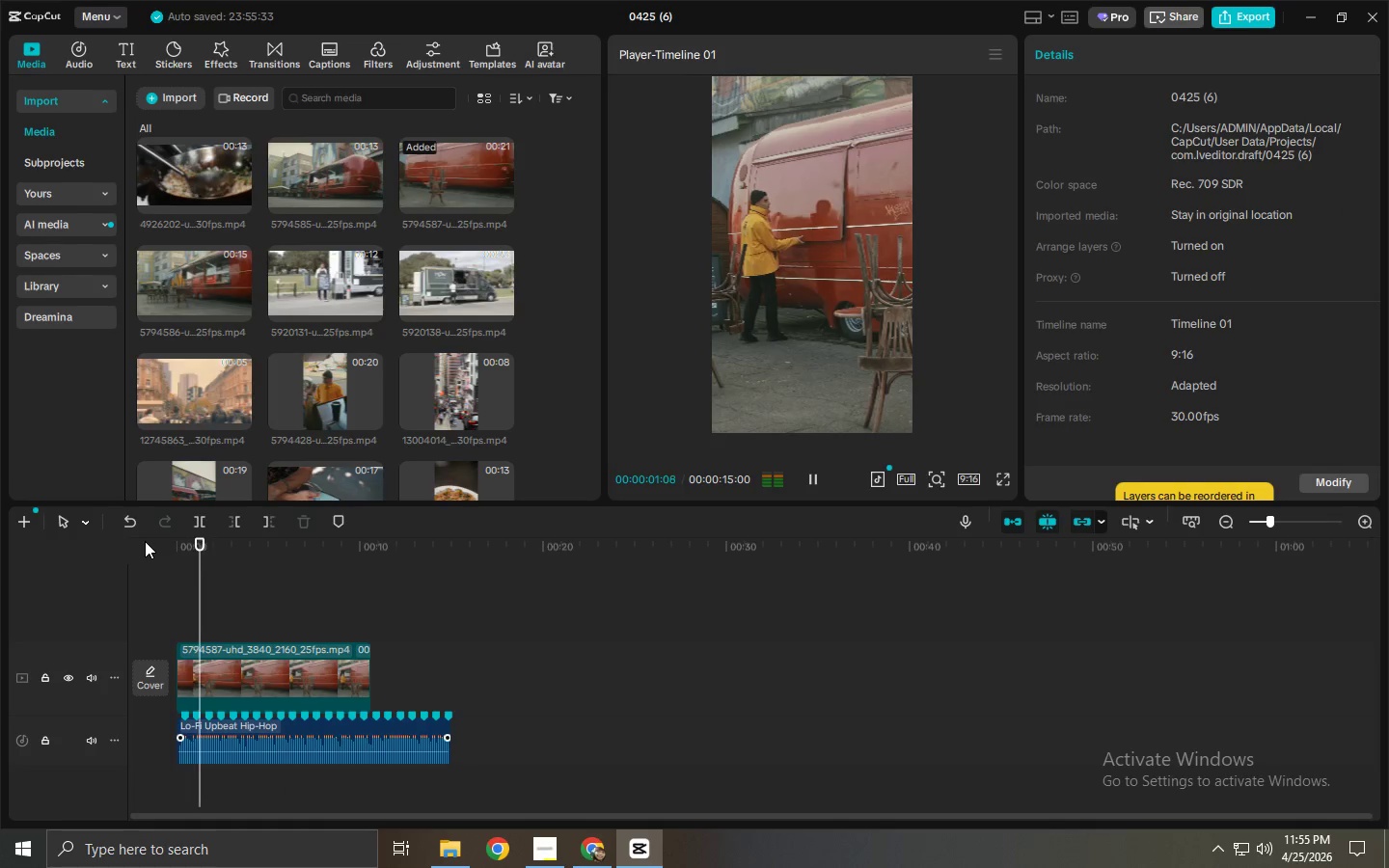 
key(Space)
 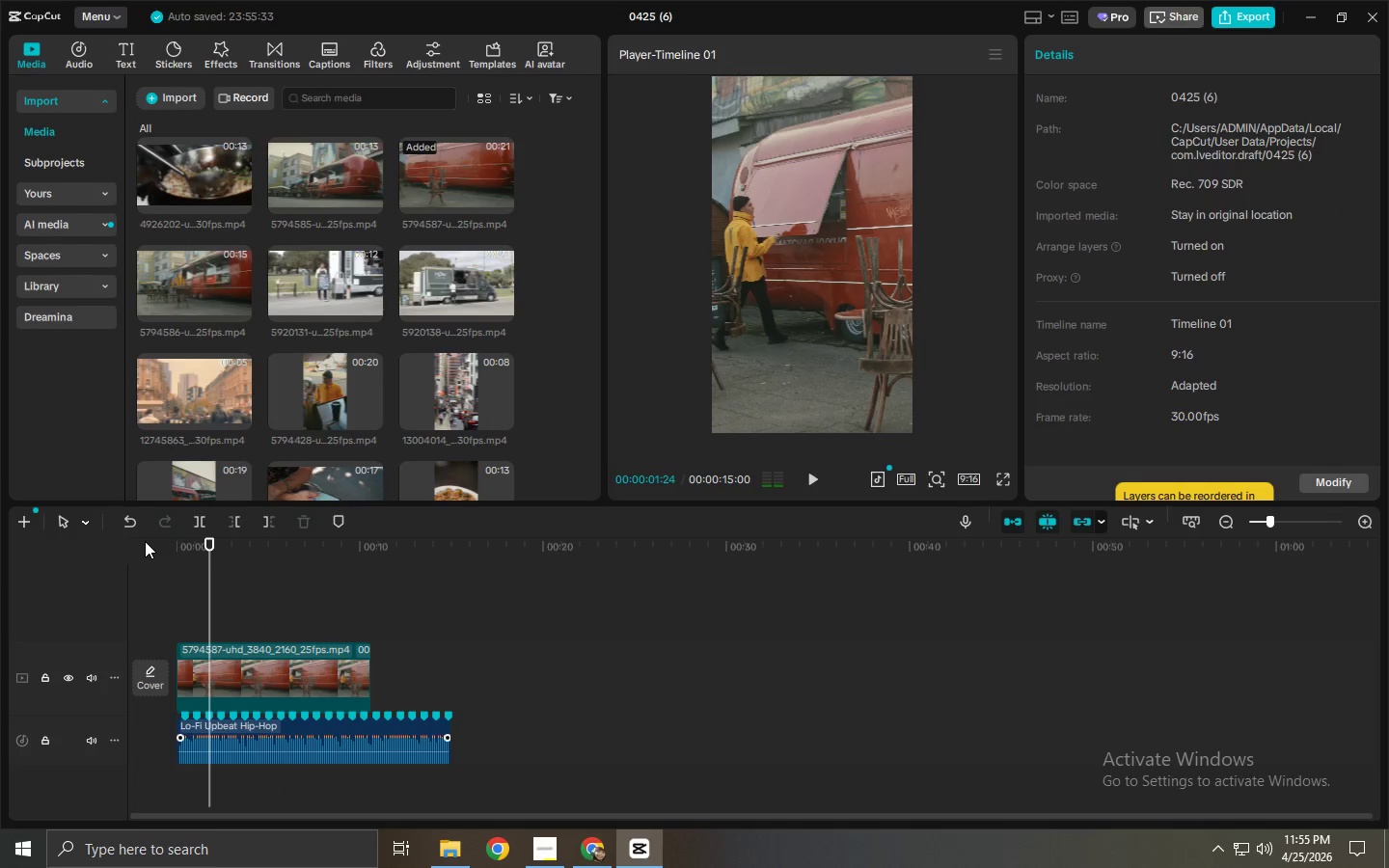 
key(Space)
 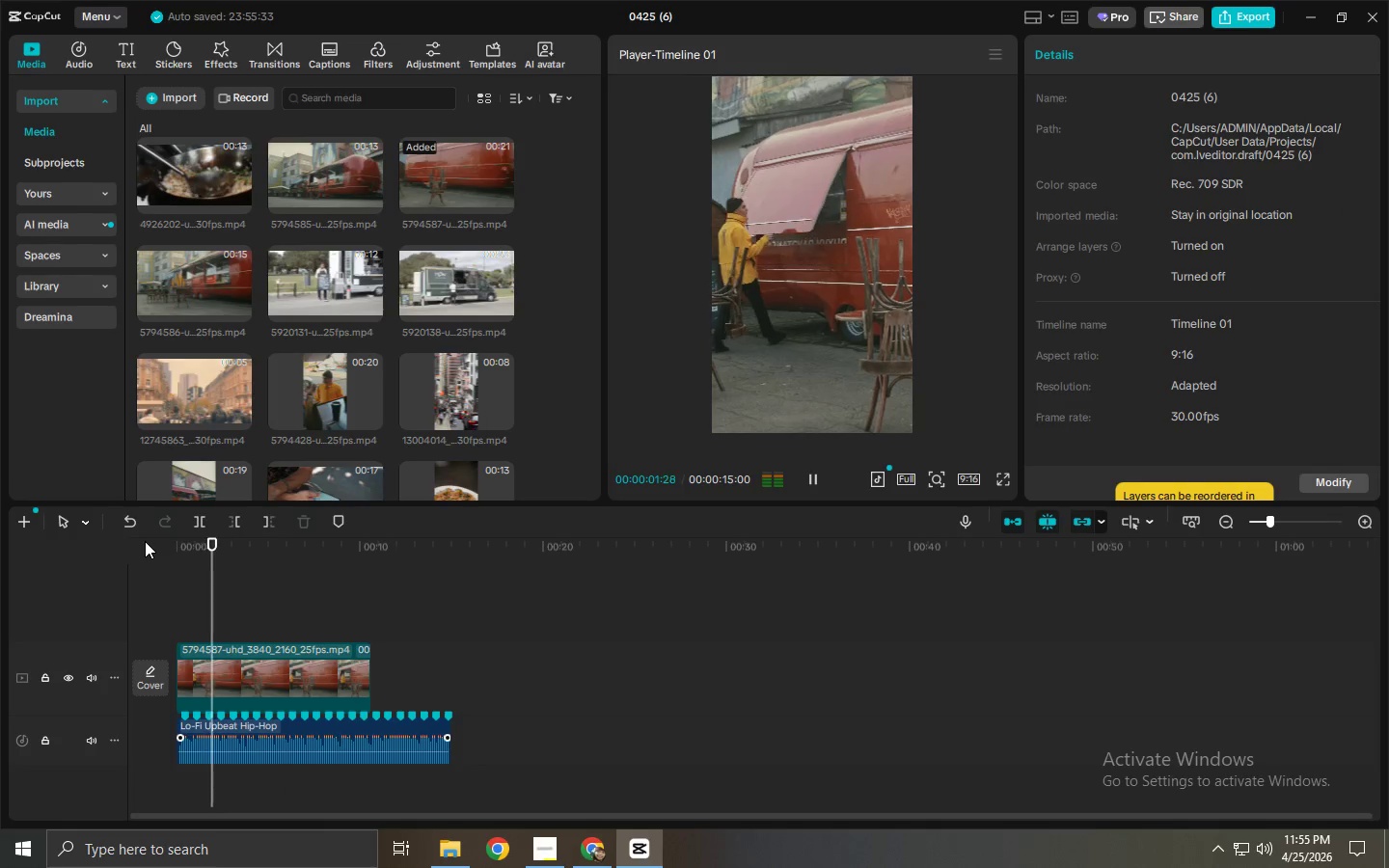 
key(Space)
 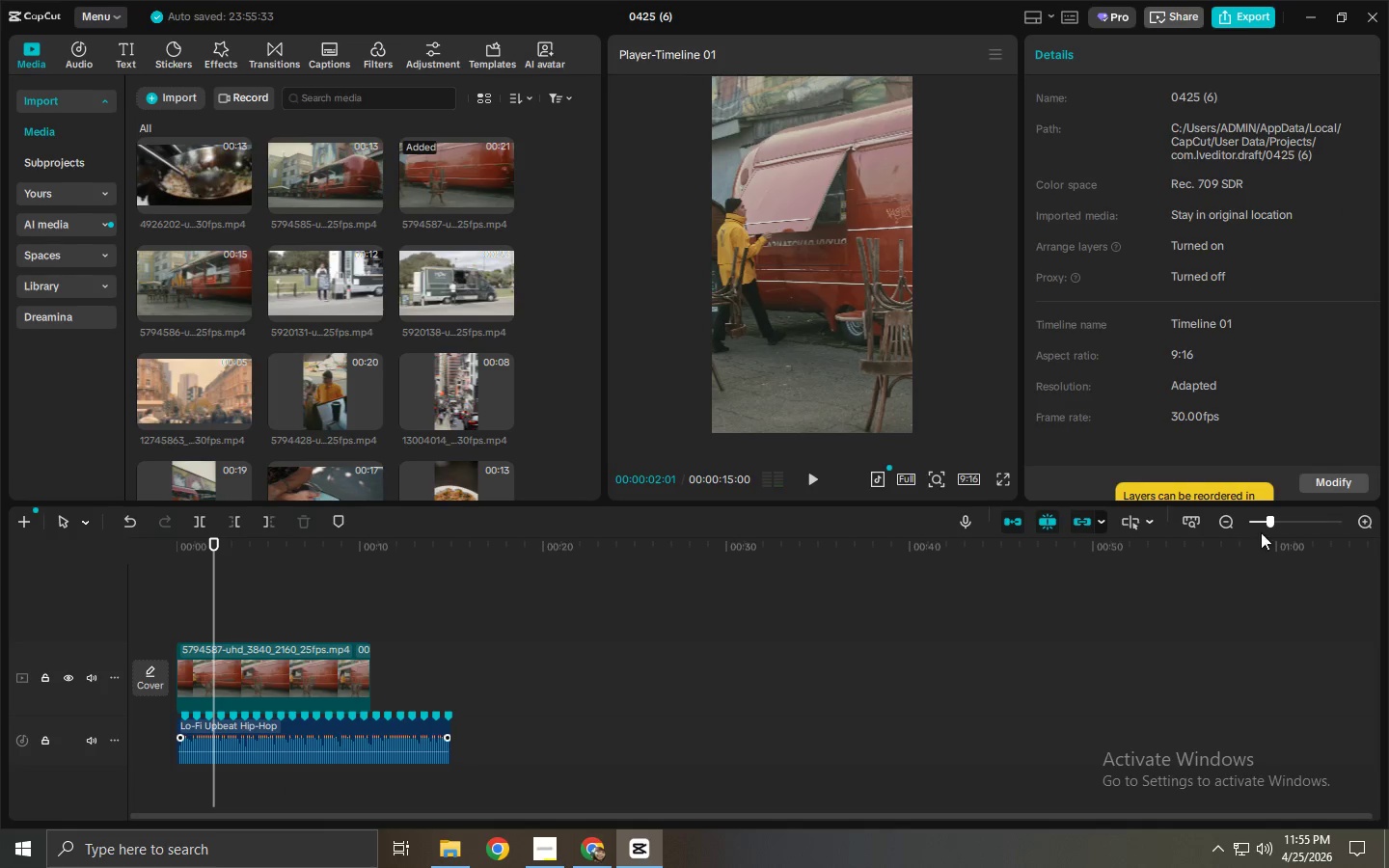 
left_click_drag(start_coordinate=[1277, 518], to_coordinate=[1309, 521])
 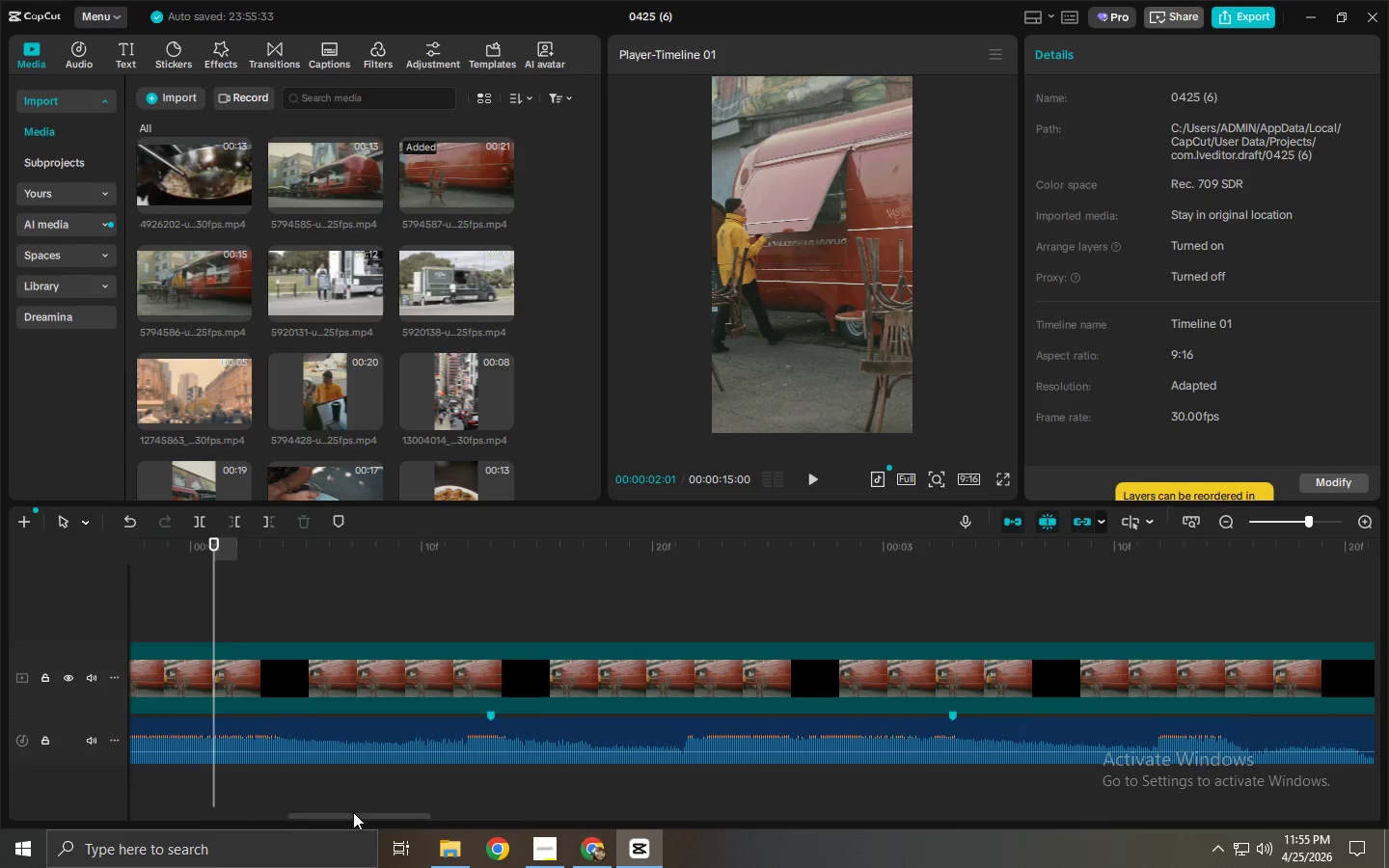 
left_click_drag(start_coordinate=[353, 814], to_coordinate=[60, 811])
 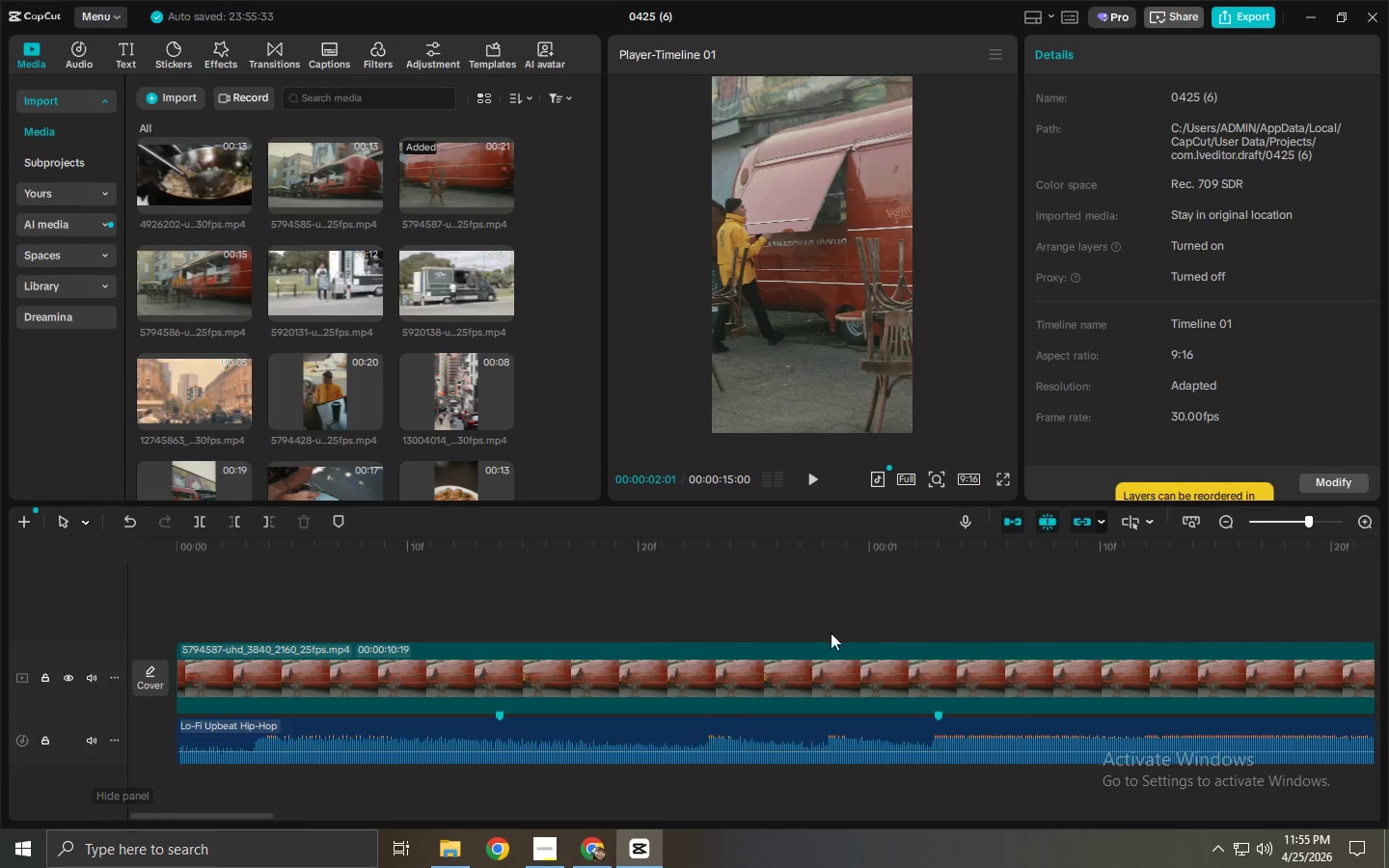 
hold_key(key=ControlLeft, duration=1.5)
hold_key(key=ControlLeft, duration=0.7)
scroll: coordinate [823, 669], scroll_direction: down, amount: 10.0
 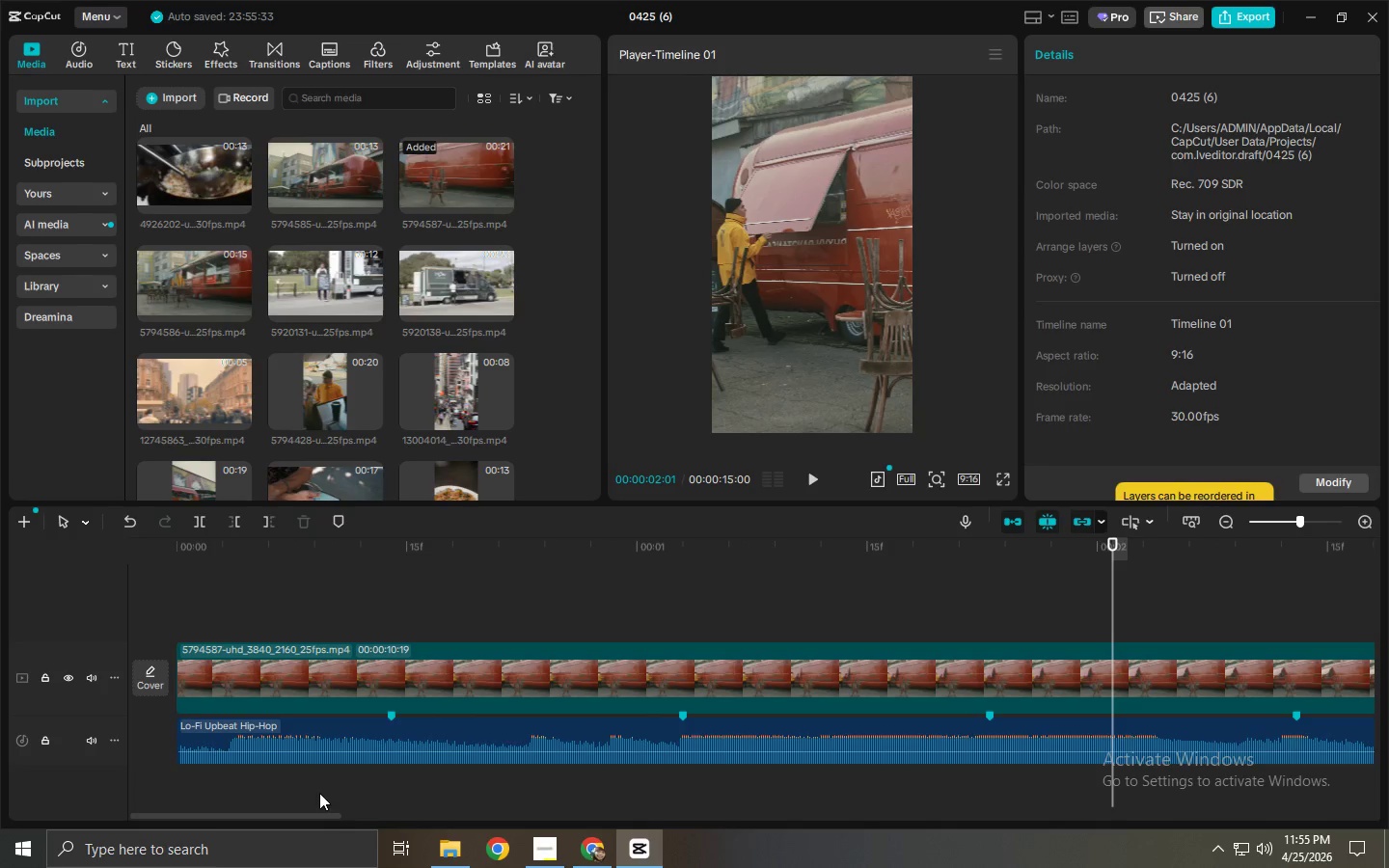 
left_click_drag(start_coordinate=[251, 550], to_coordinate=[149, 554])
 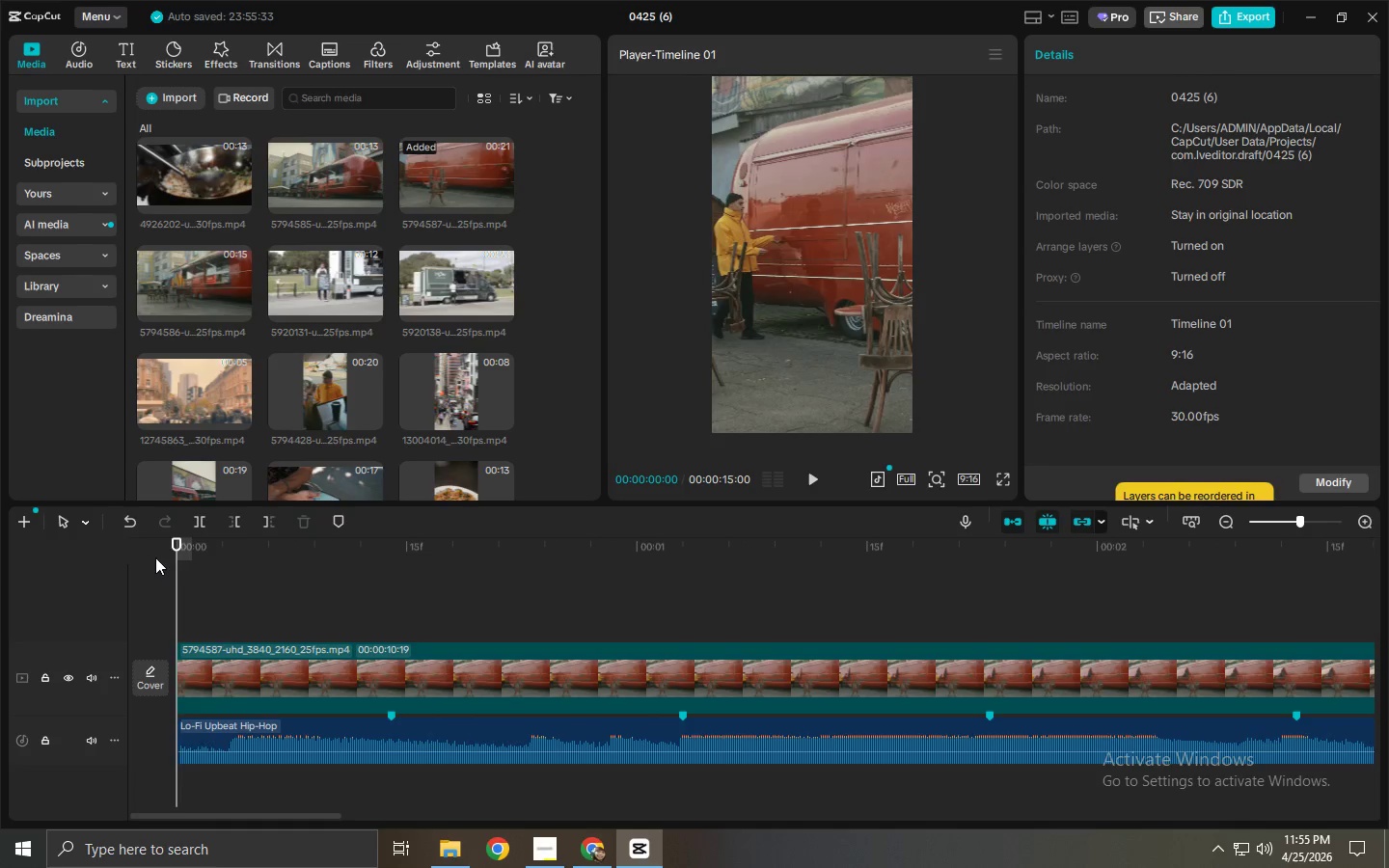 
key(Space)
 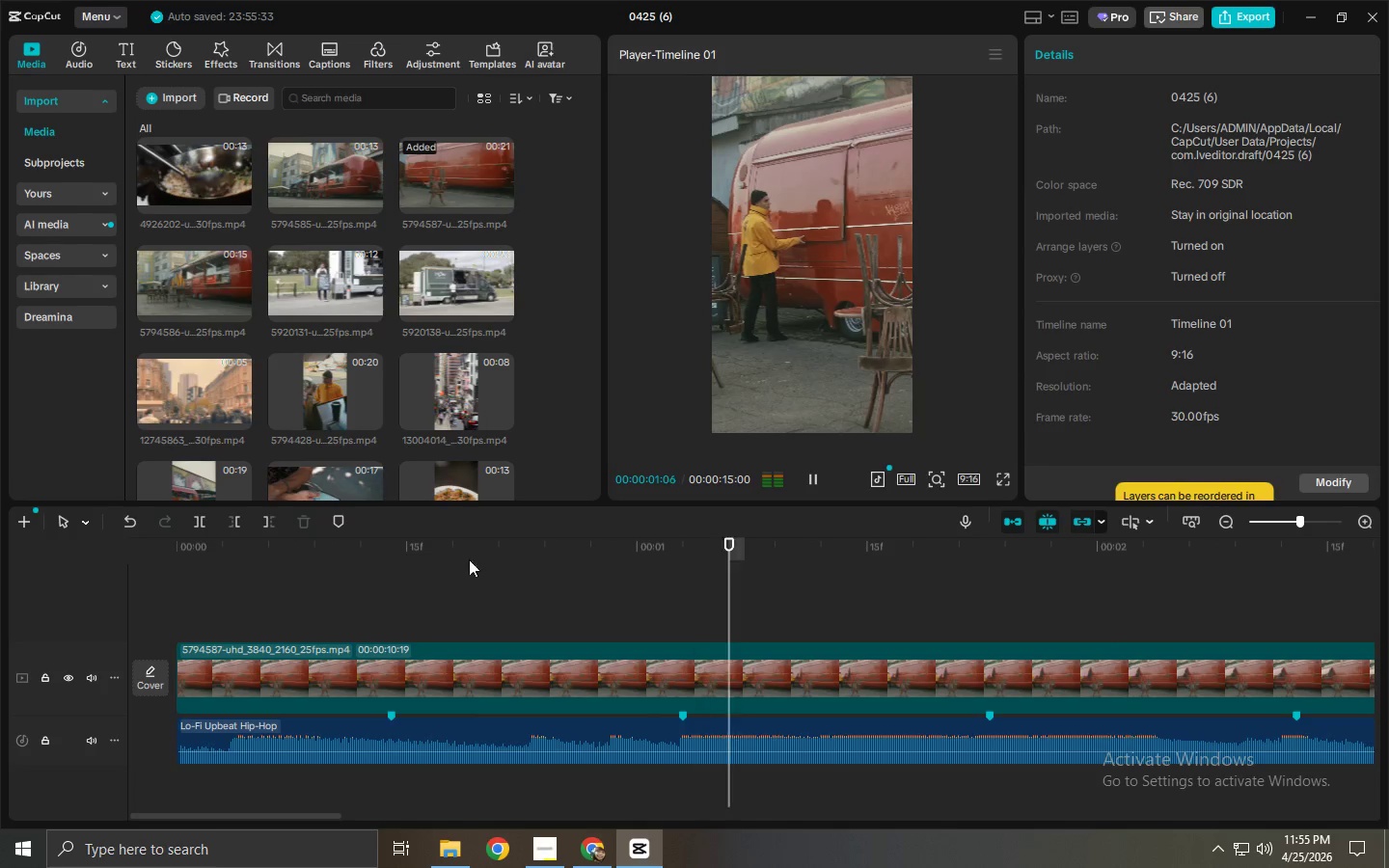 
key(Space)
 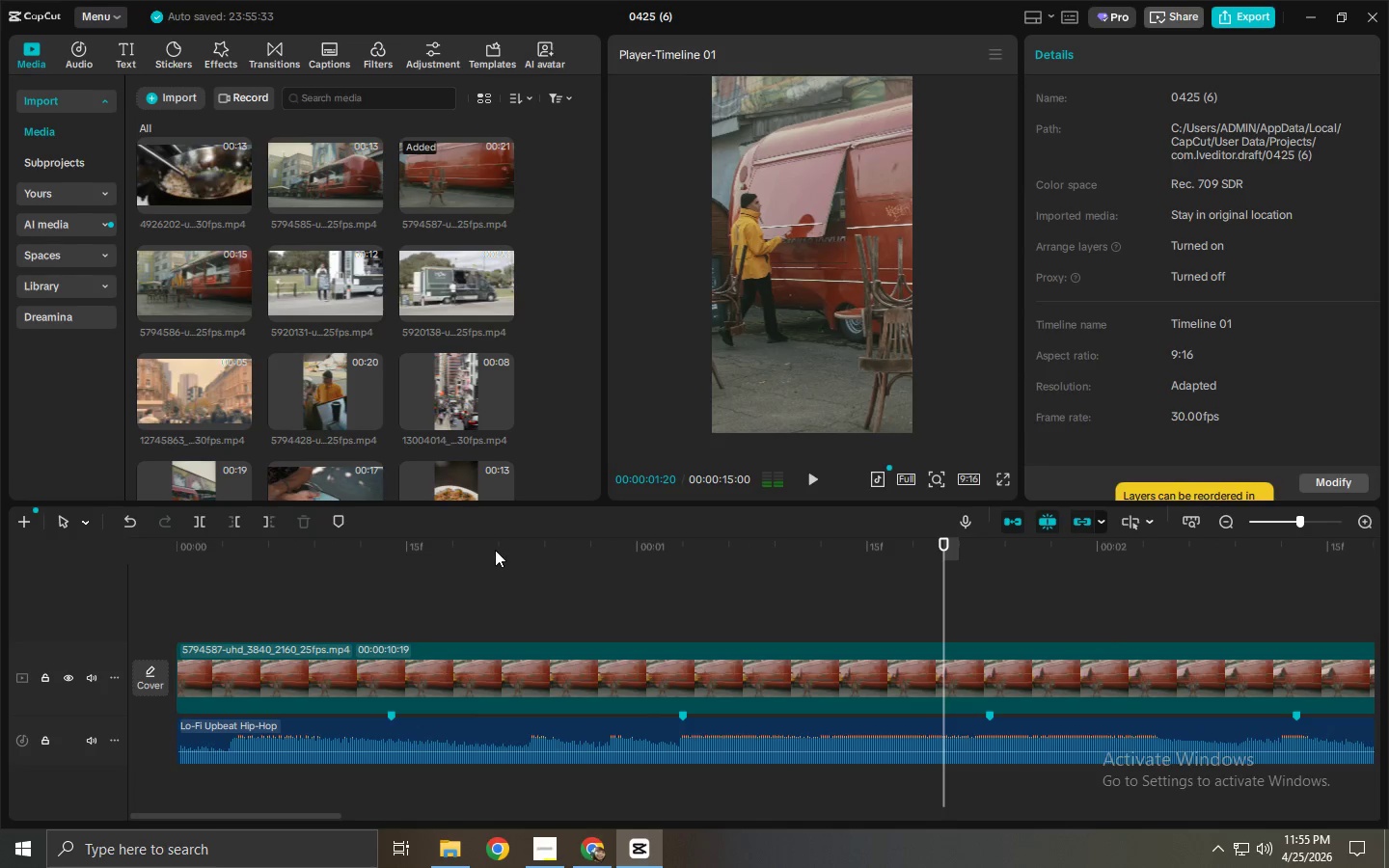 
left_click_drag(start_coordinate=[484, 548], to_coordinate=[204, 551])
 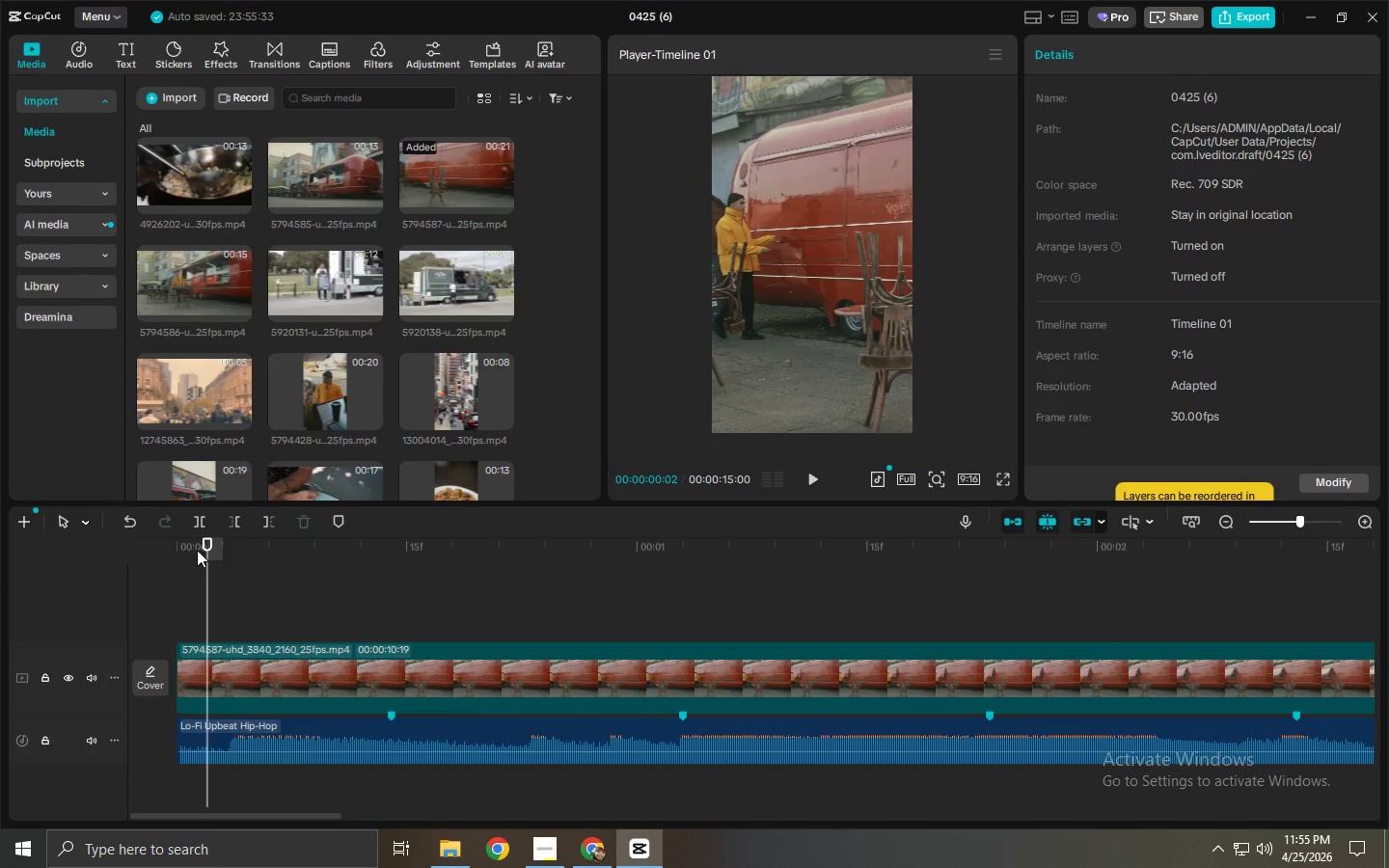 
key(Space)
 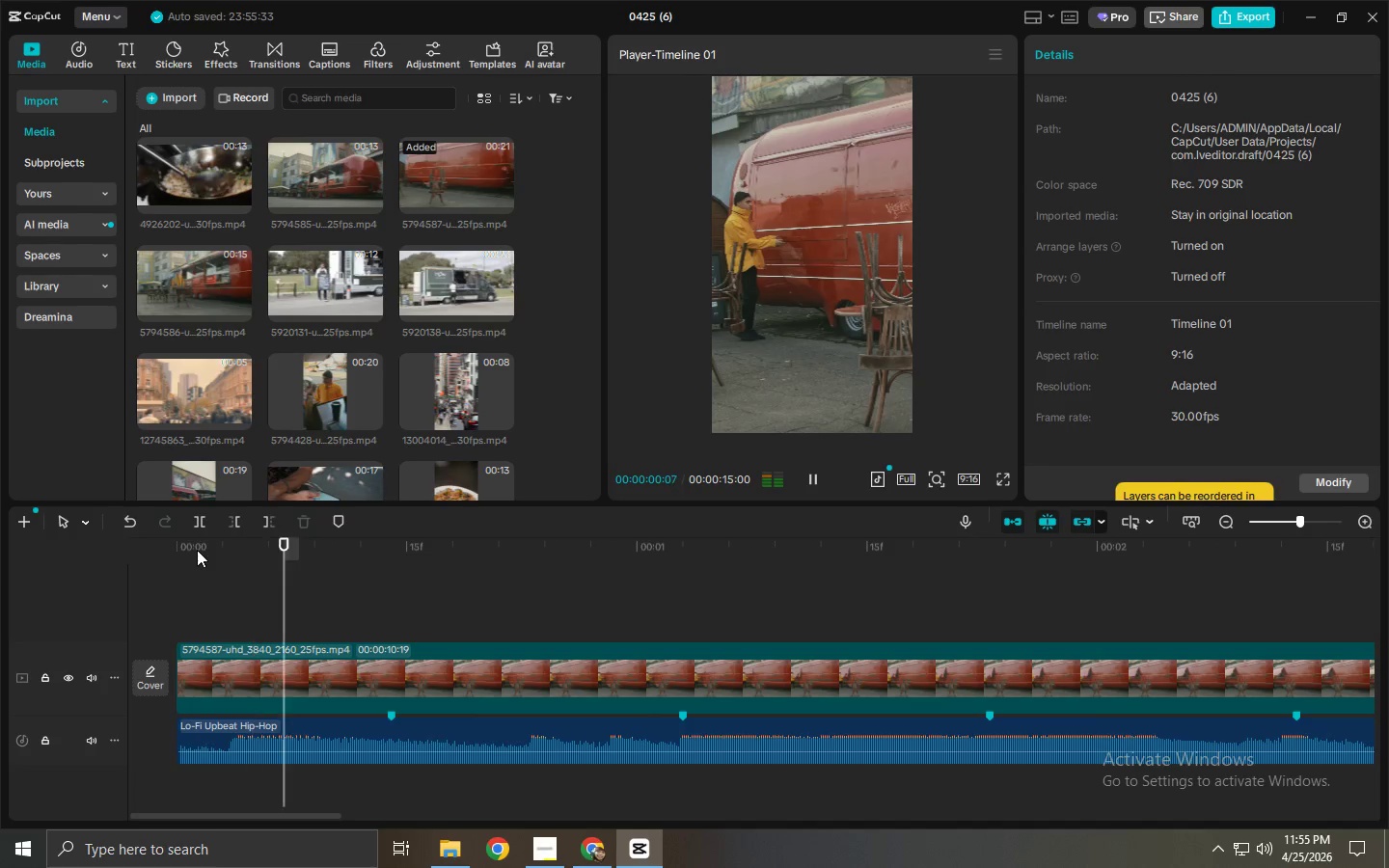 
left_click_drag(start_coordinate=[197, 550], to_coordinate=[162, 551])
 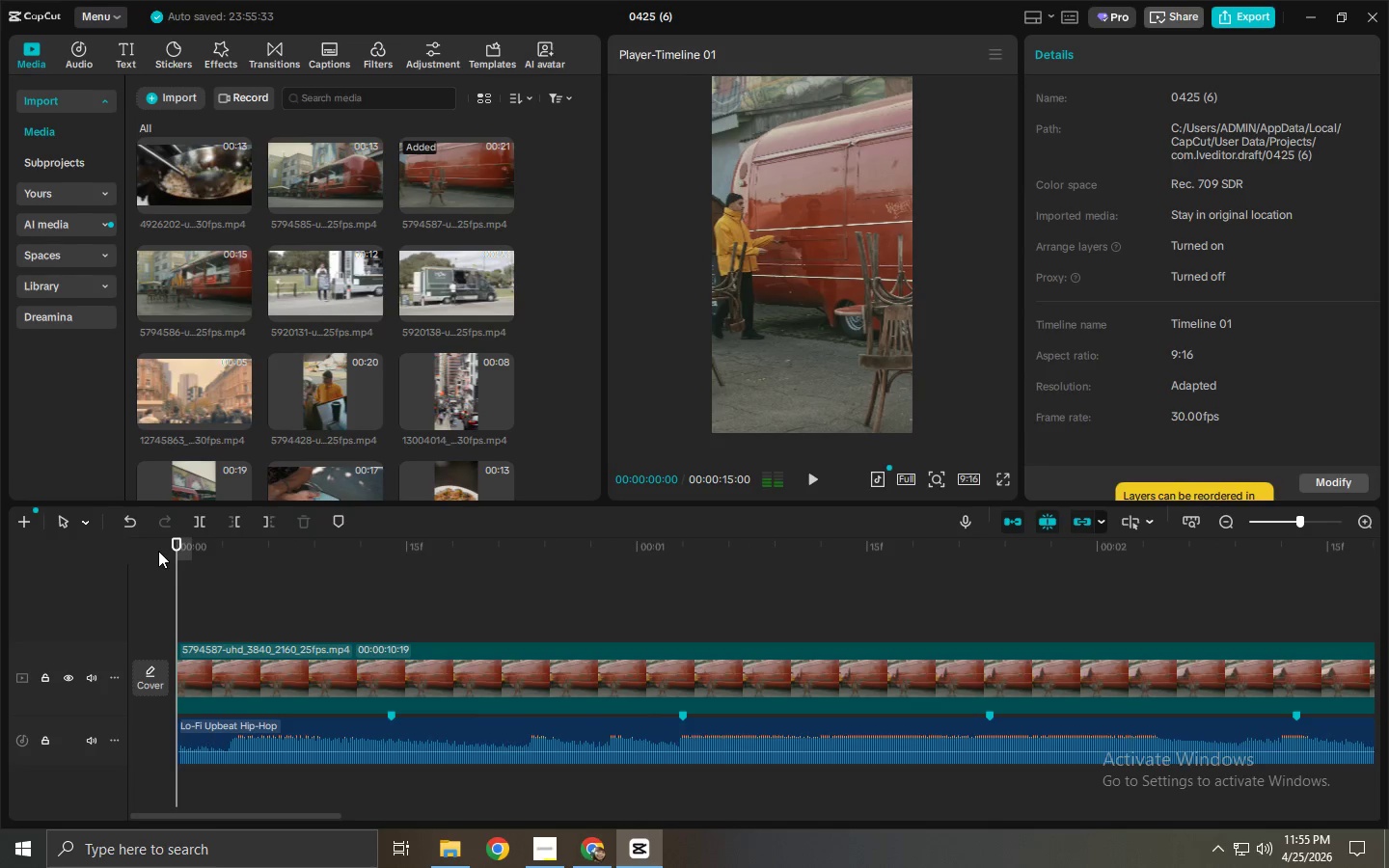 
key(Space)
 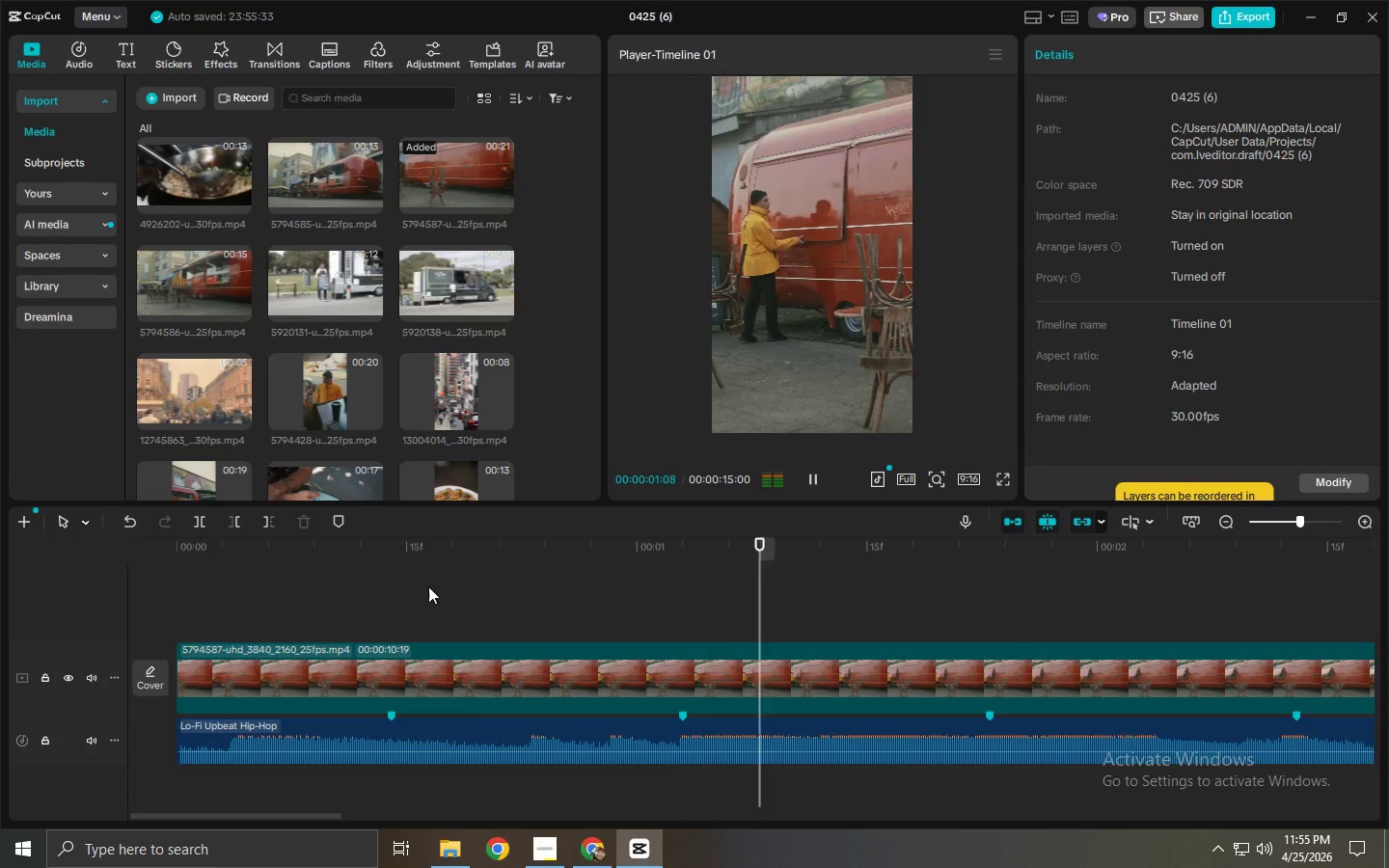 
key(Space)
 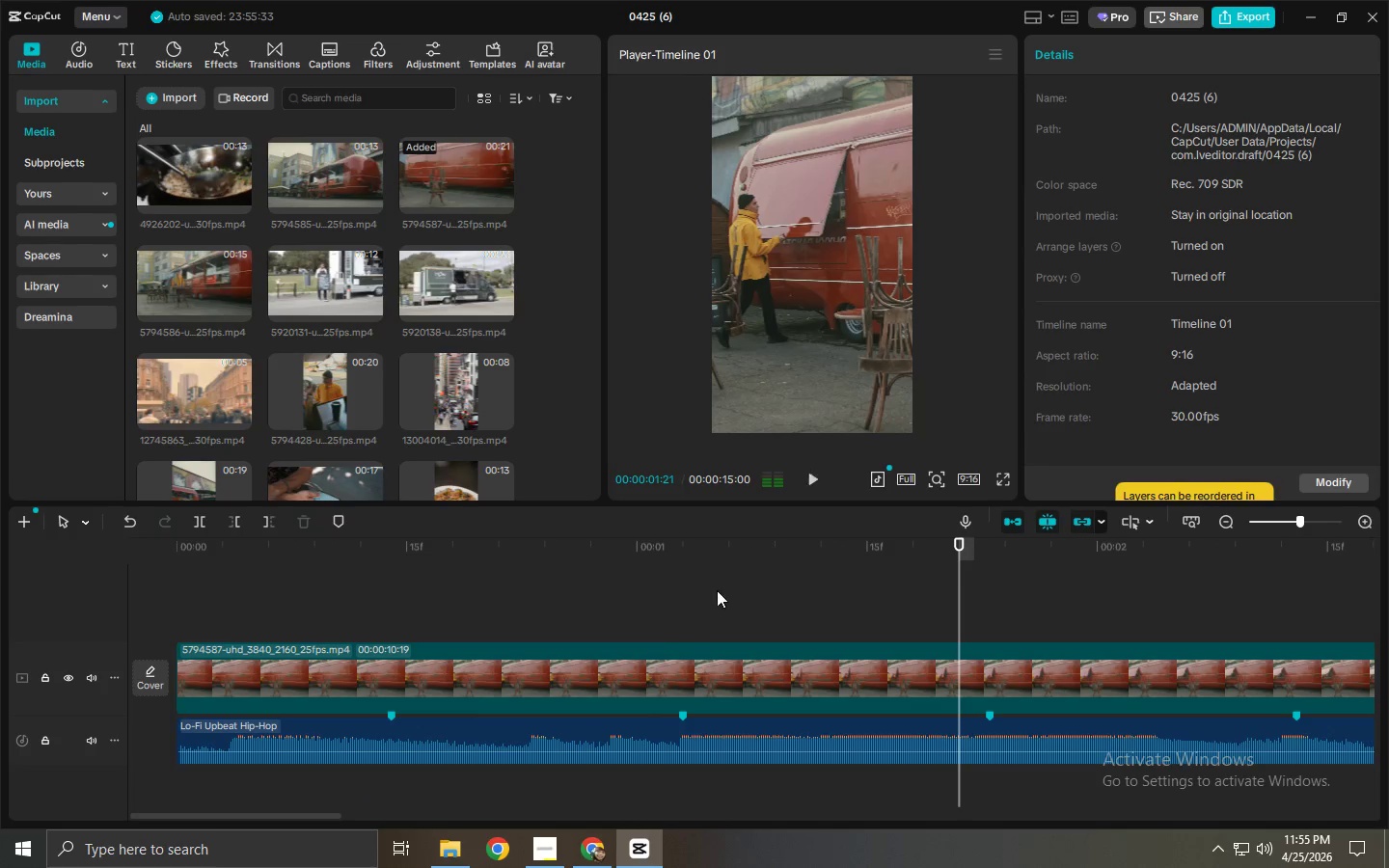 
hold_key(key=ControlLeft, duration=1.52)
 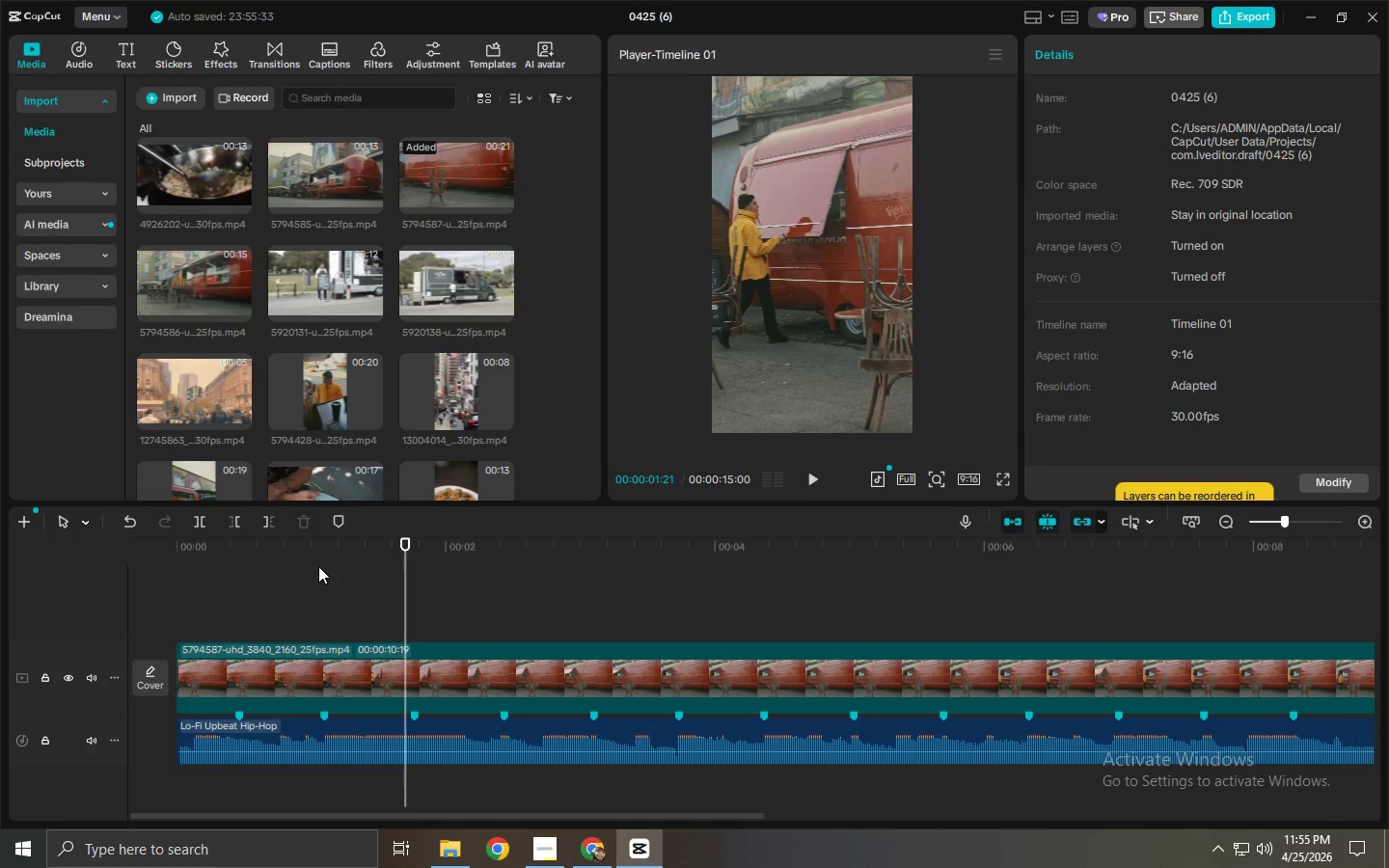 
hold_key(key=ControlLeft, duration=0.72)
 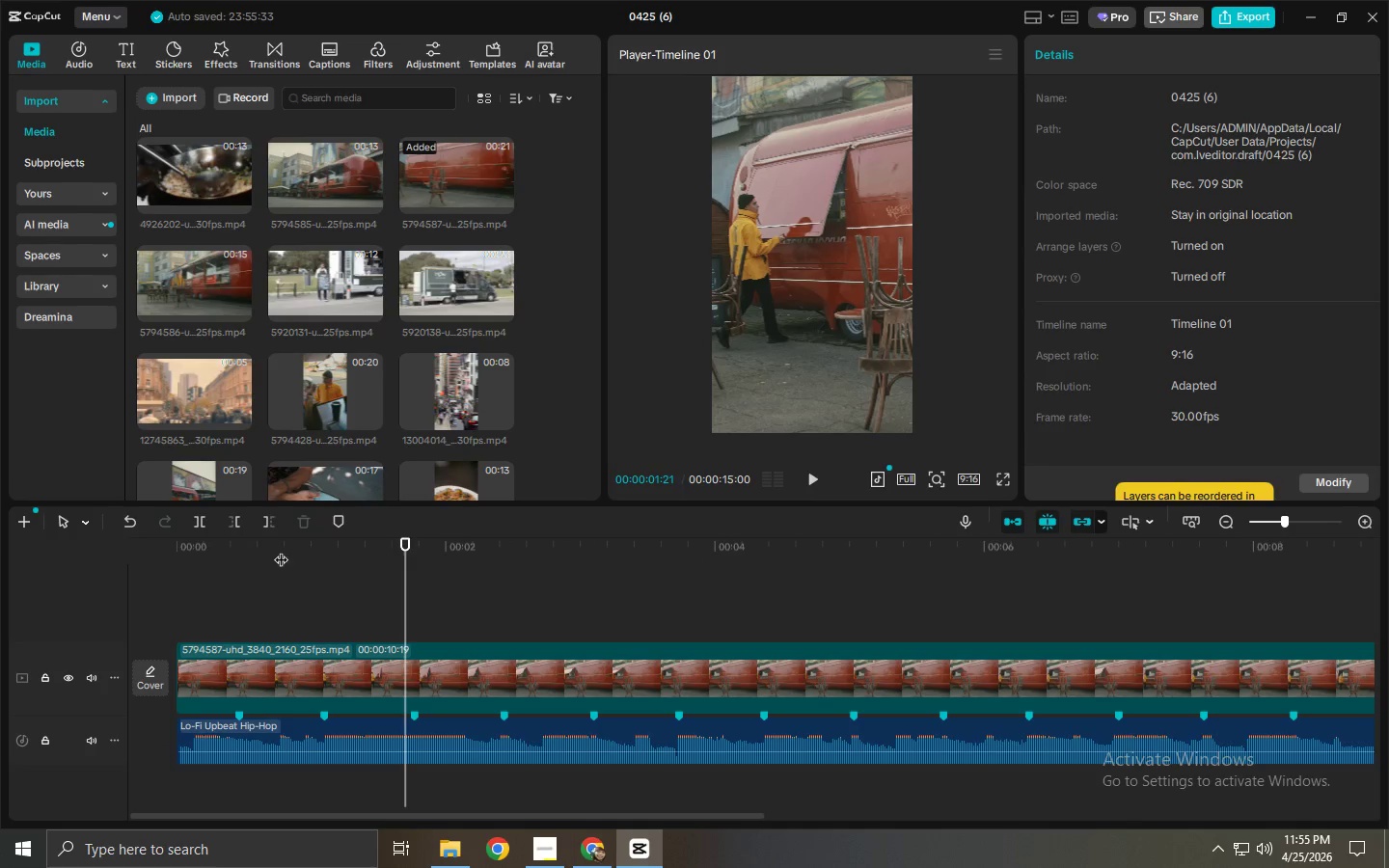 
left_click_drag(start_coordinate=[285, 551], to_coordinate=[128, 554])
 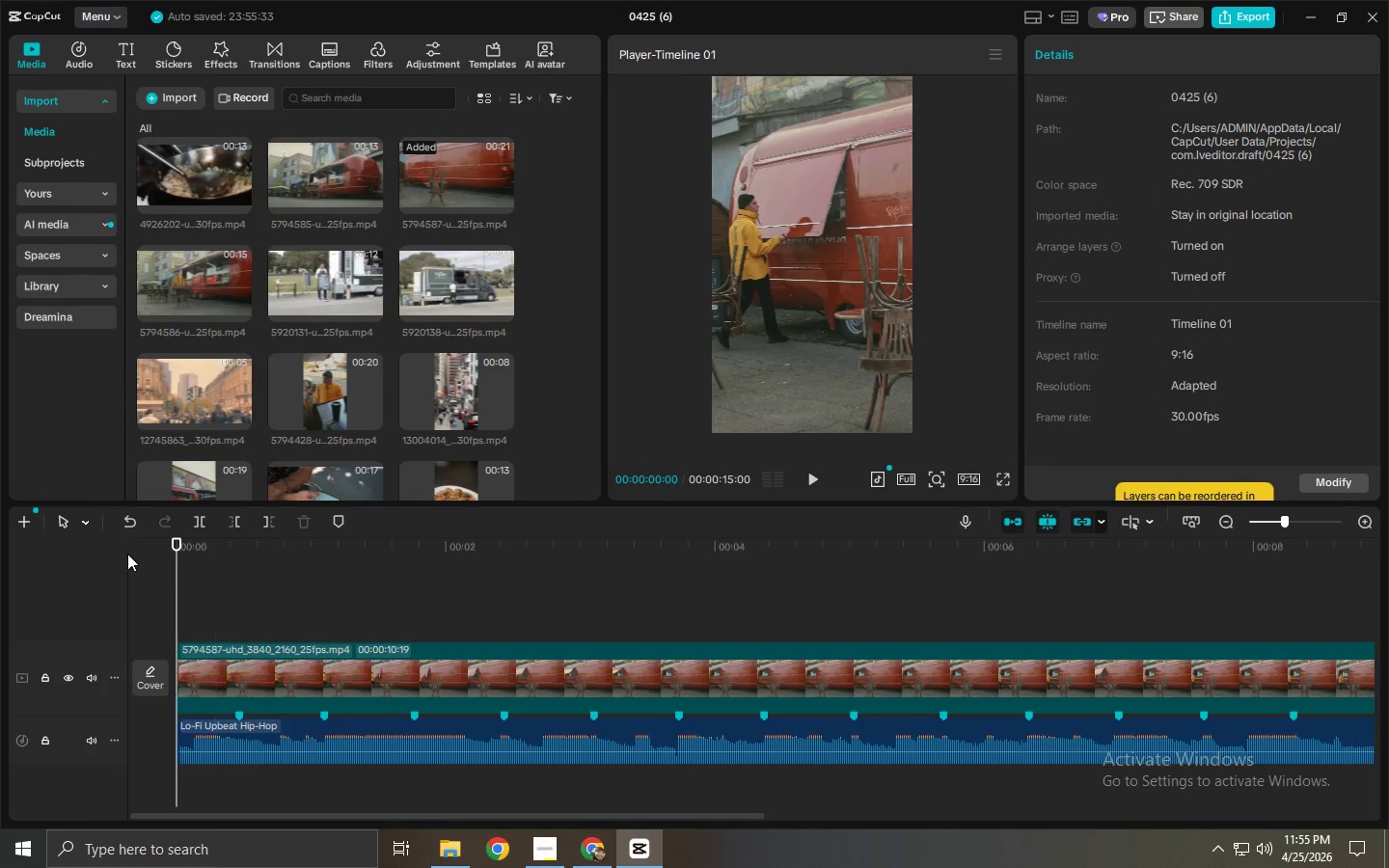 
scroll: coordinate [415, 586], scroll_direction: down, amount: 18.0
 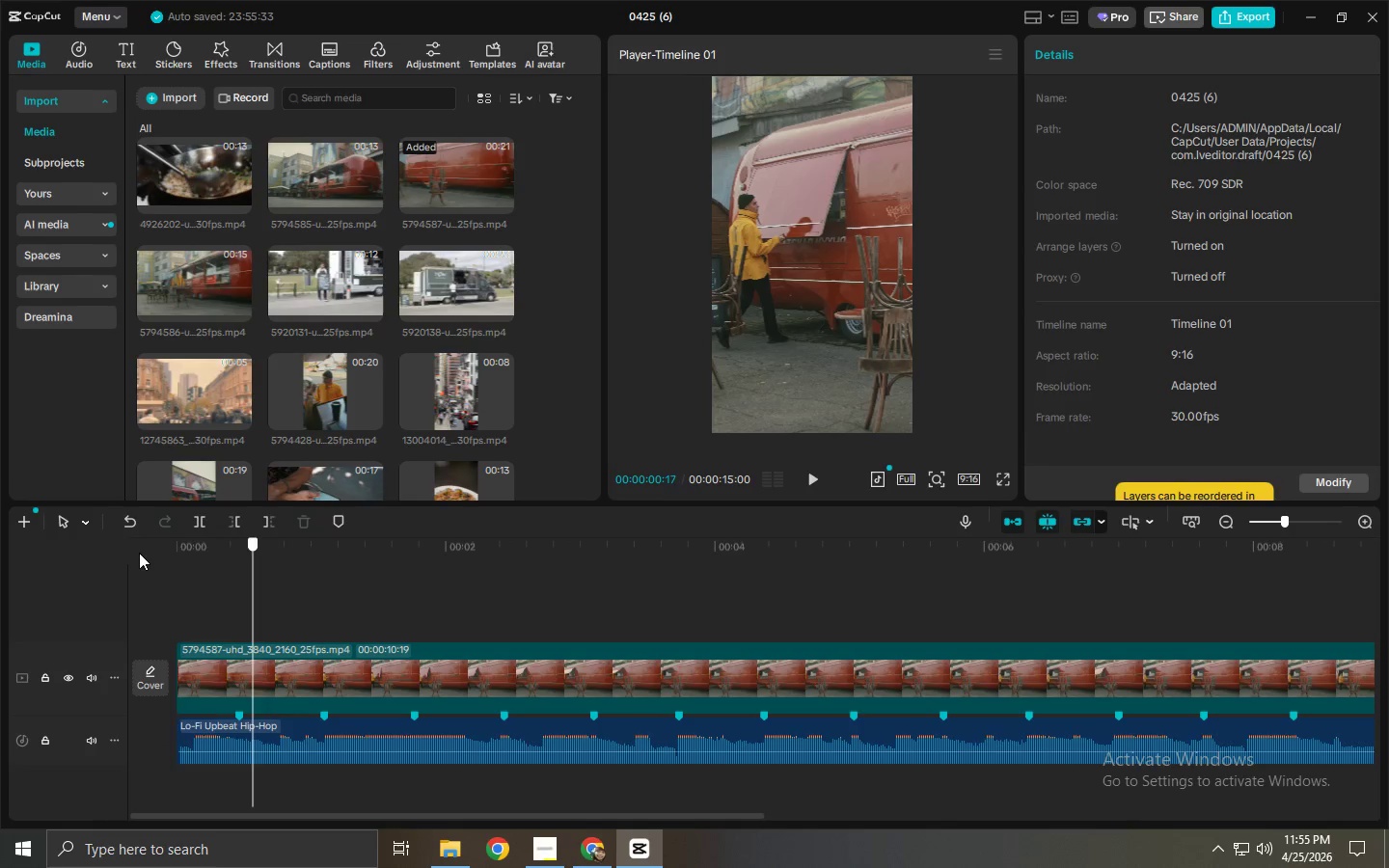 
key(Space)
 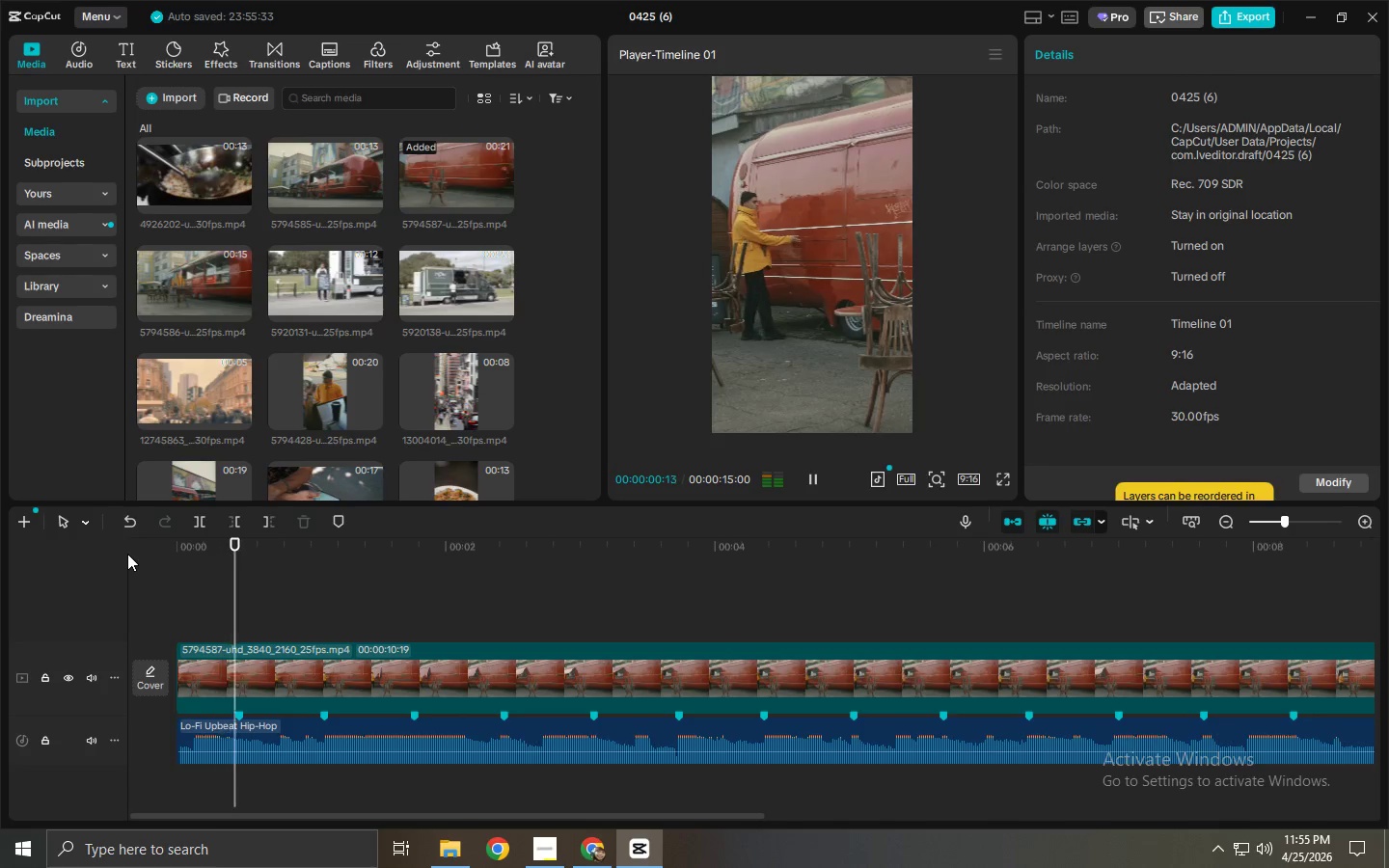 
key(Space)
 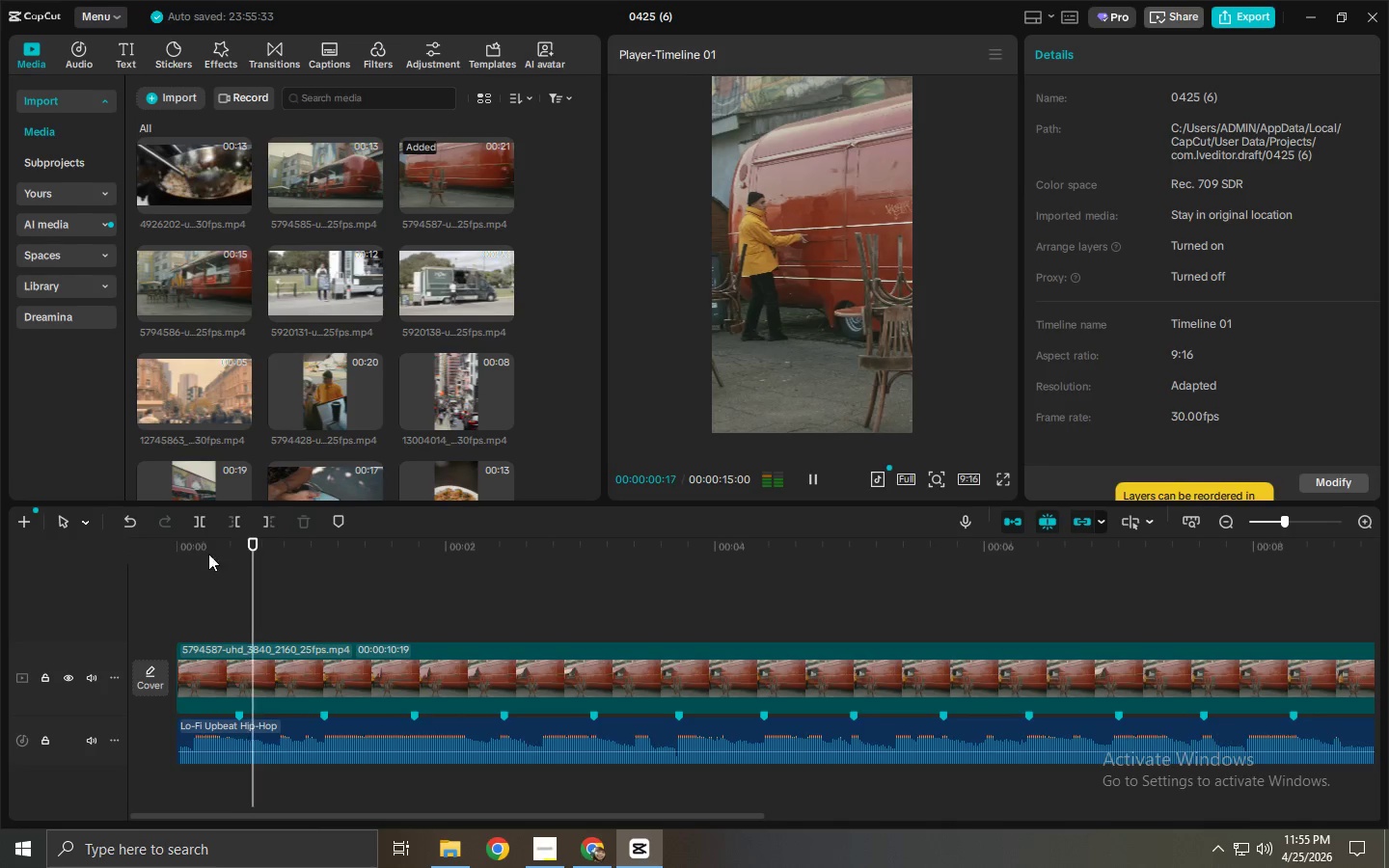 
left_click_drag(start_coordinate=[220, 554], to_coordinate=[161, 557])
 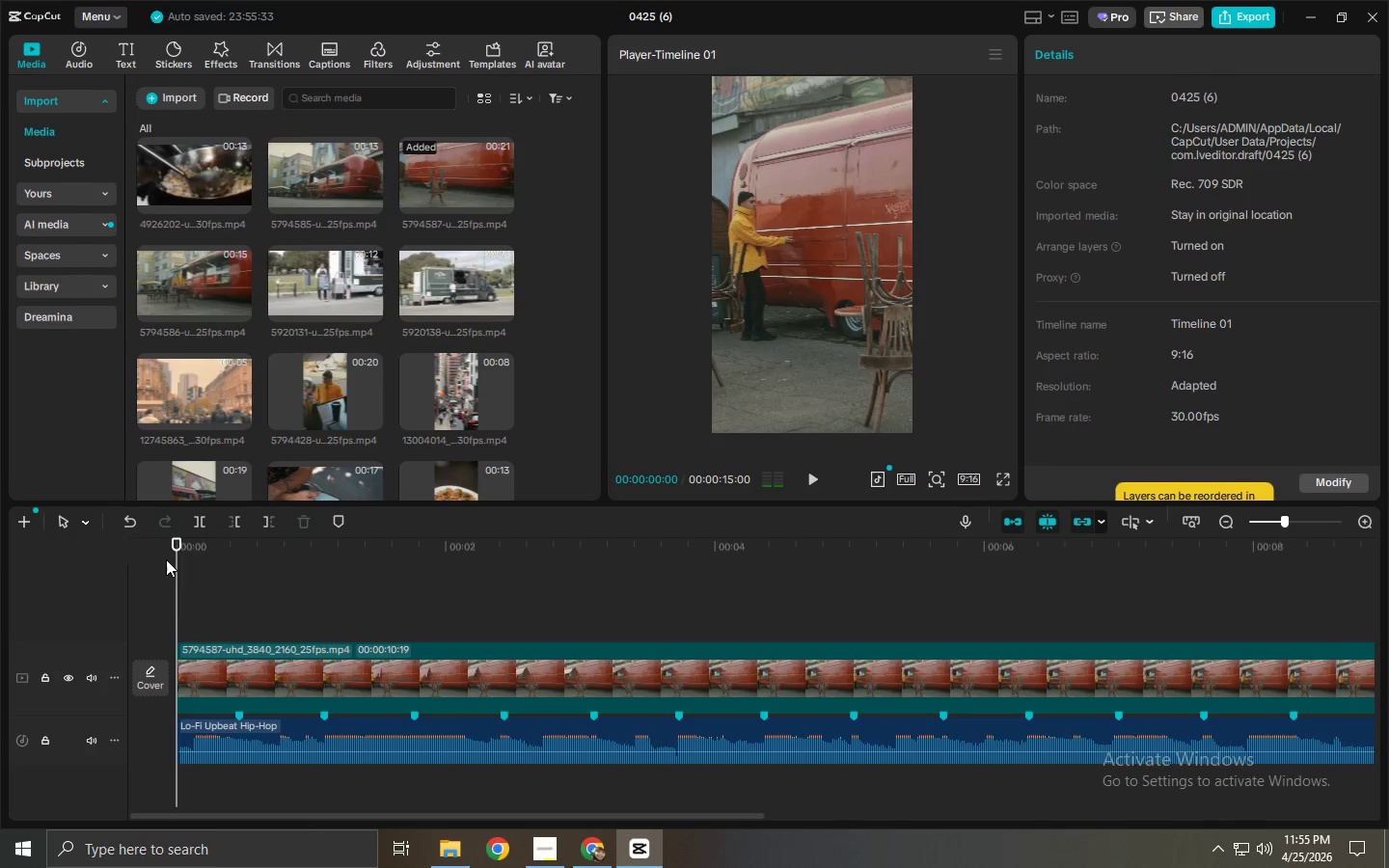 
hold_key(key=ControlLeft, duration=1.53)
 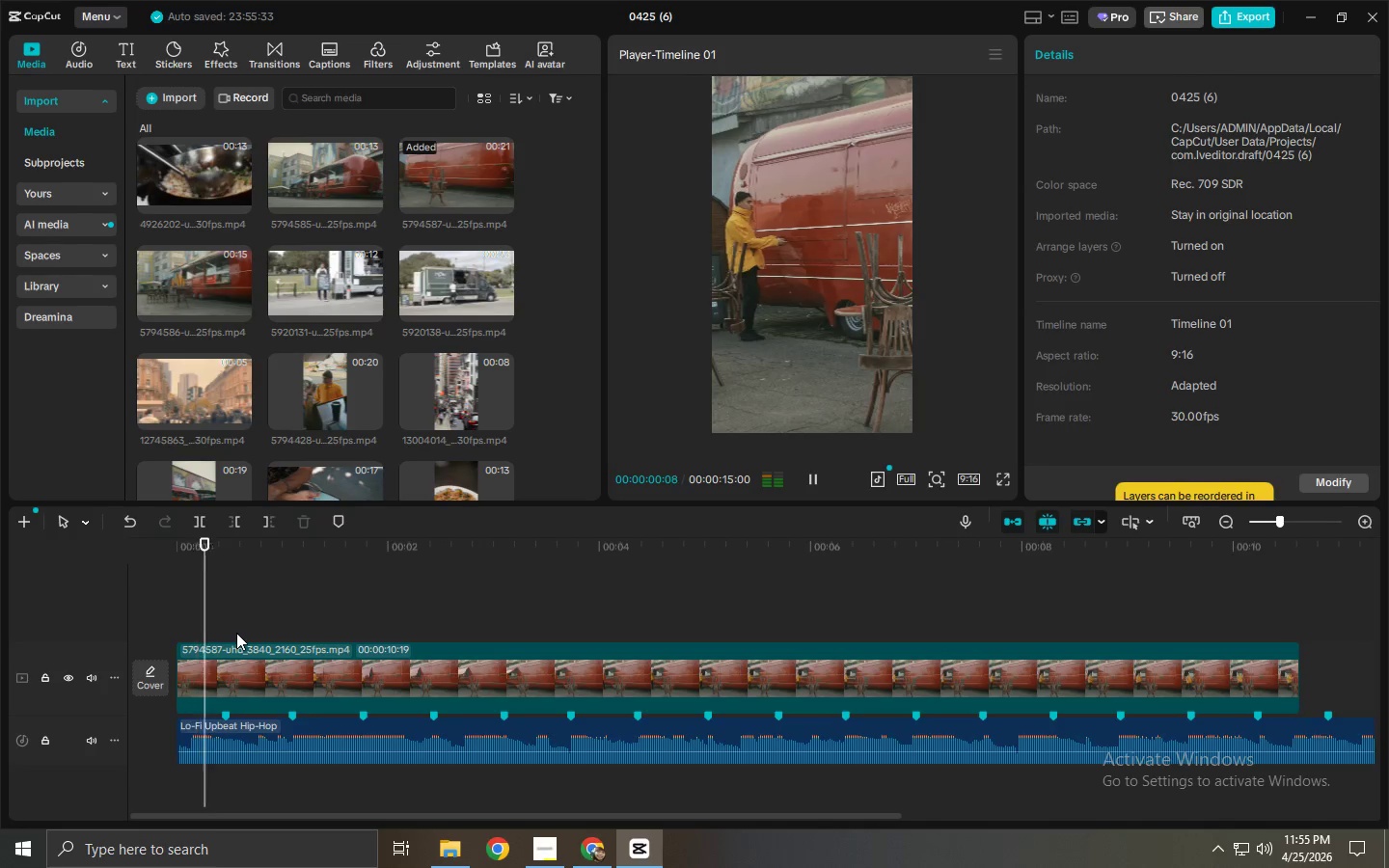 
key(Space)
 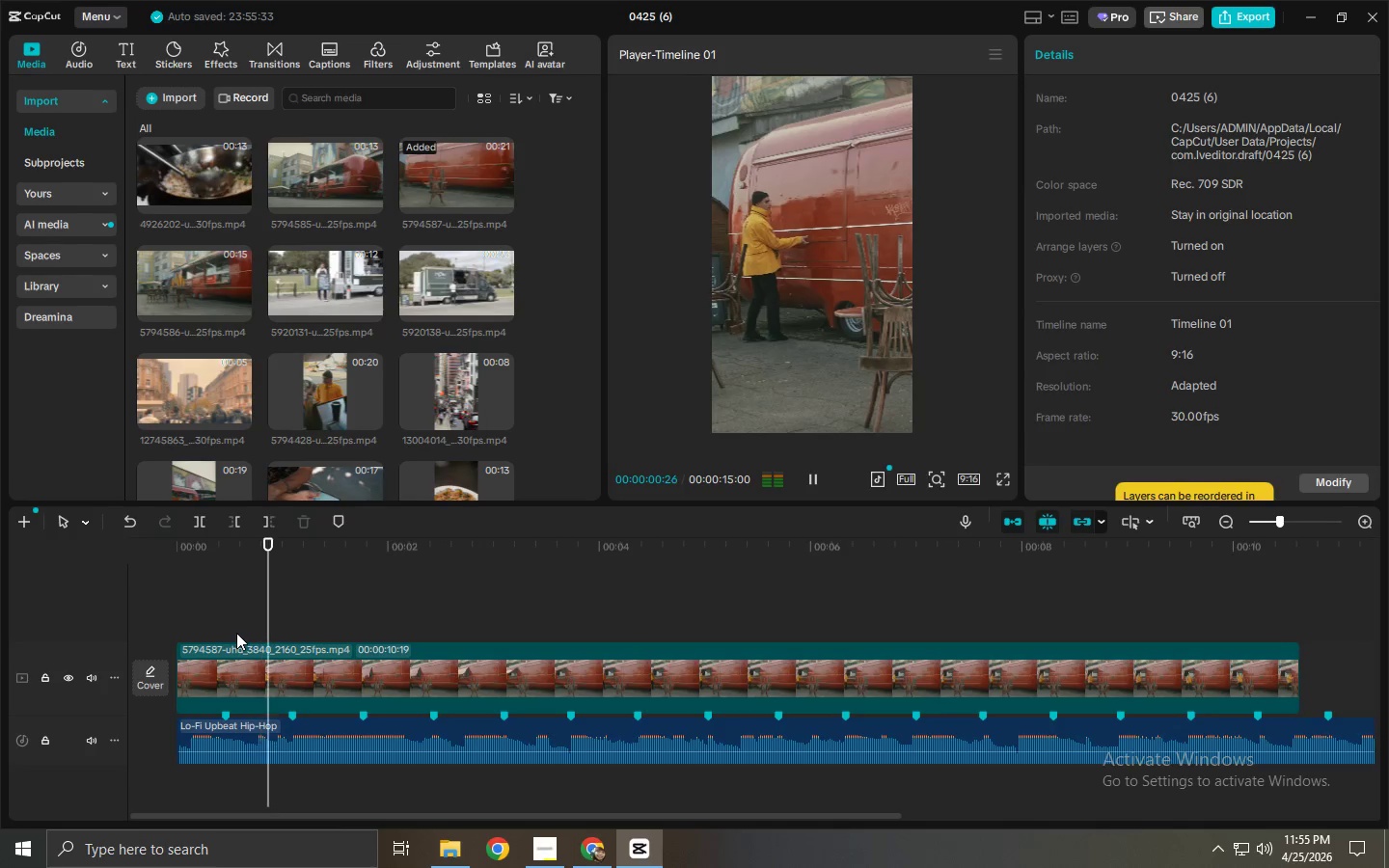 
scroll: coordinate [267, 673], scroll_direction: down, amount: 11.0
 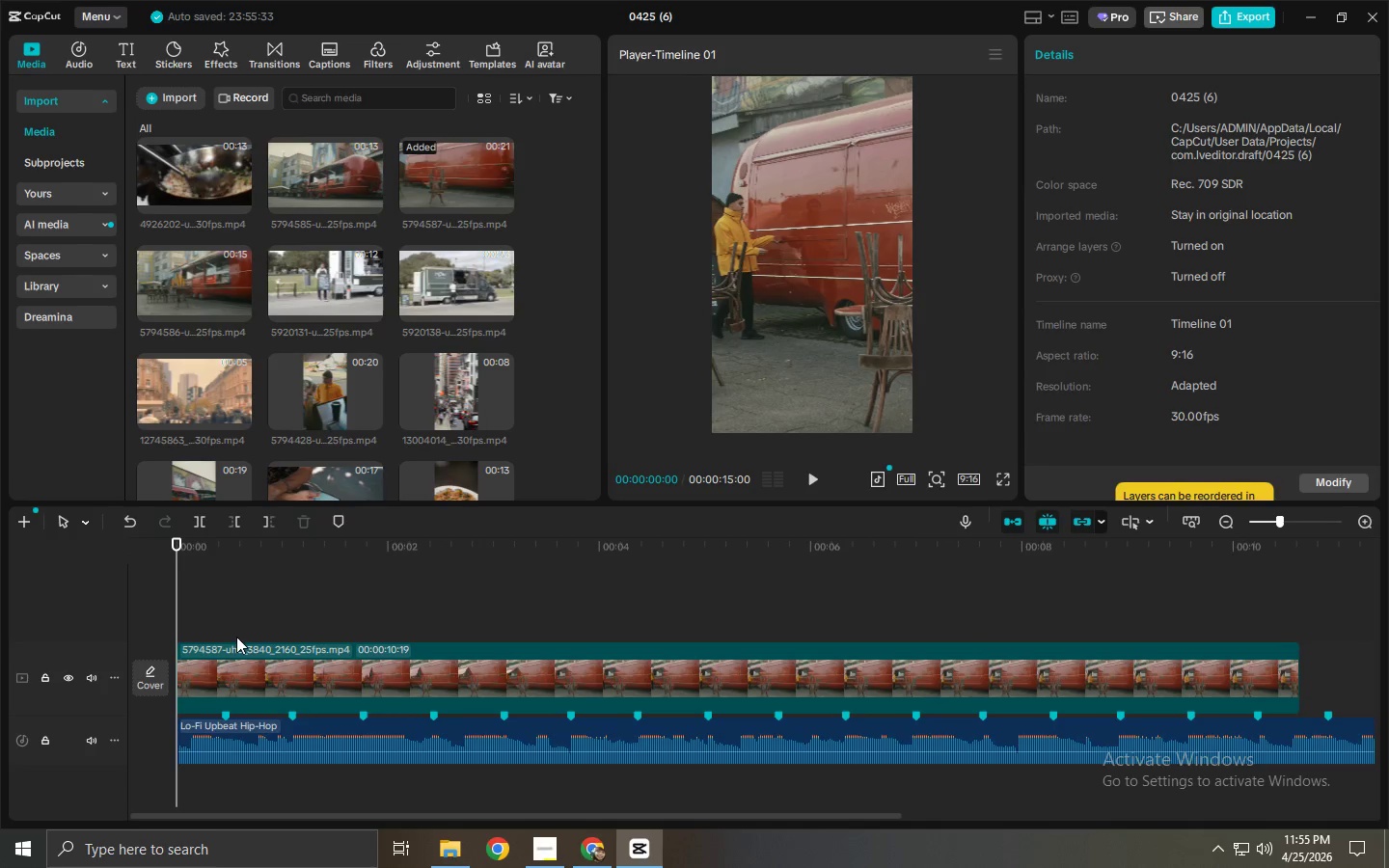 
key(Space)
 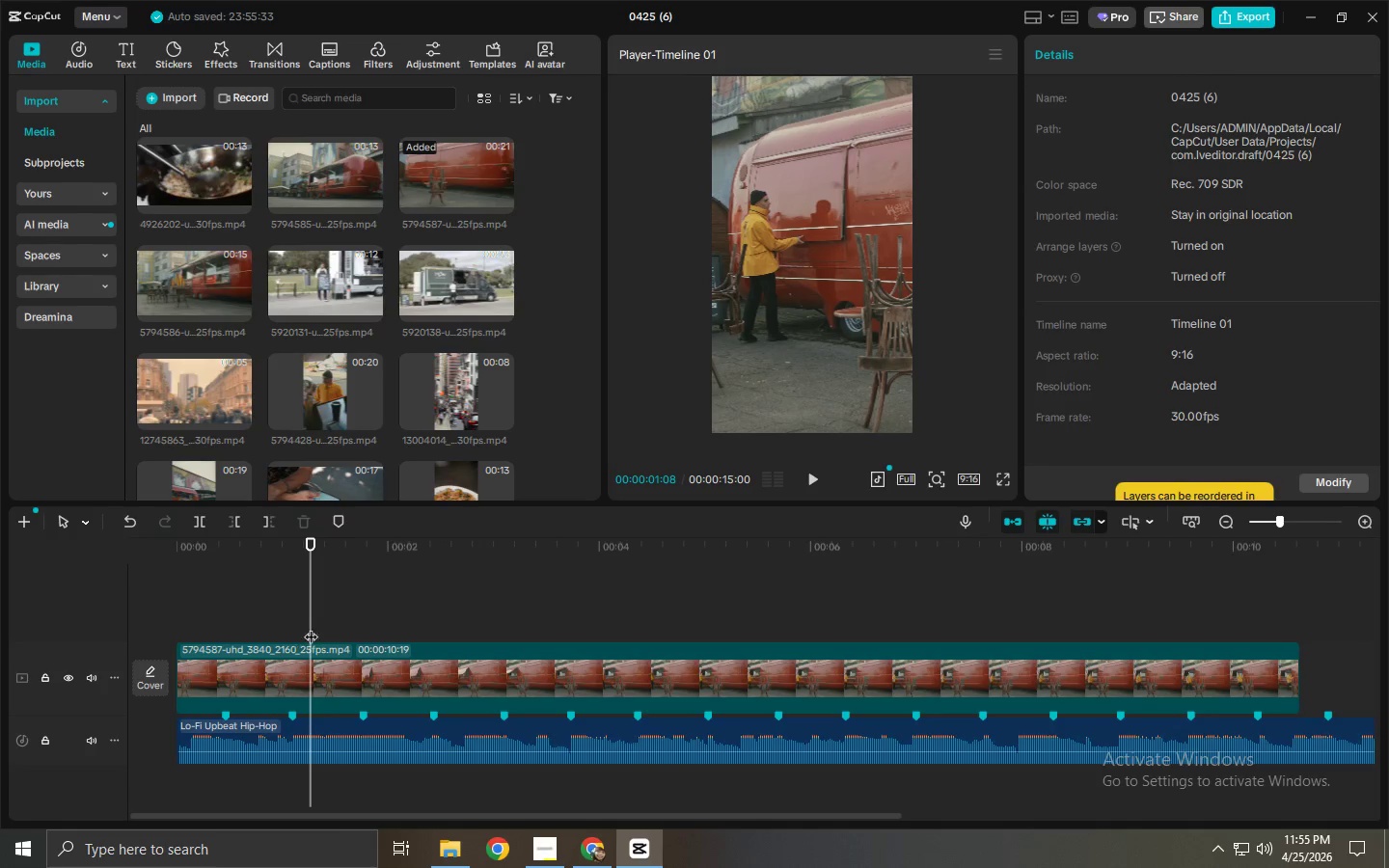 
key(Space)
 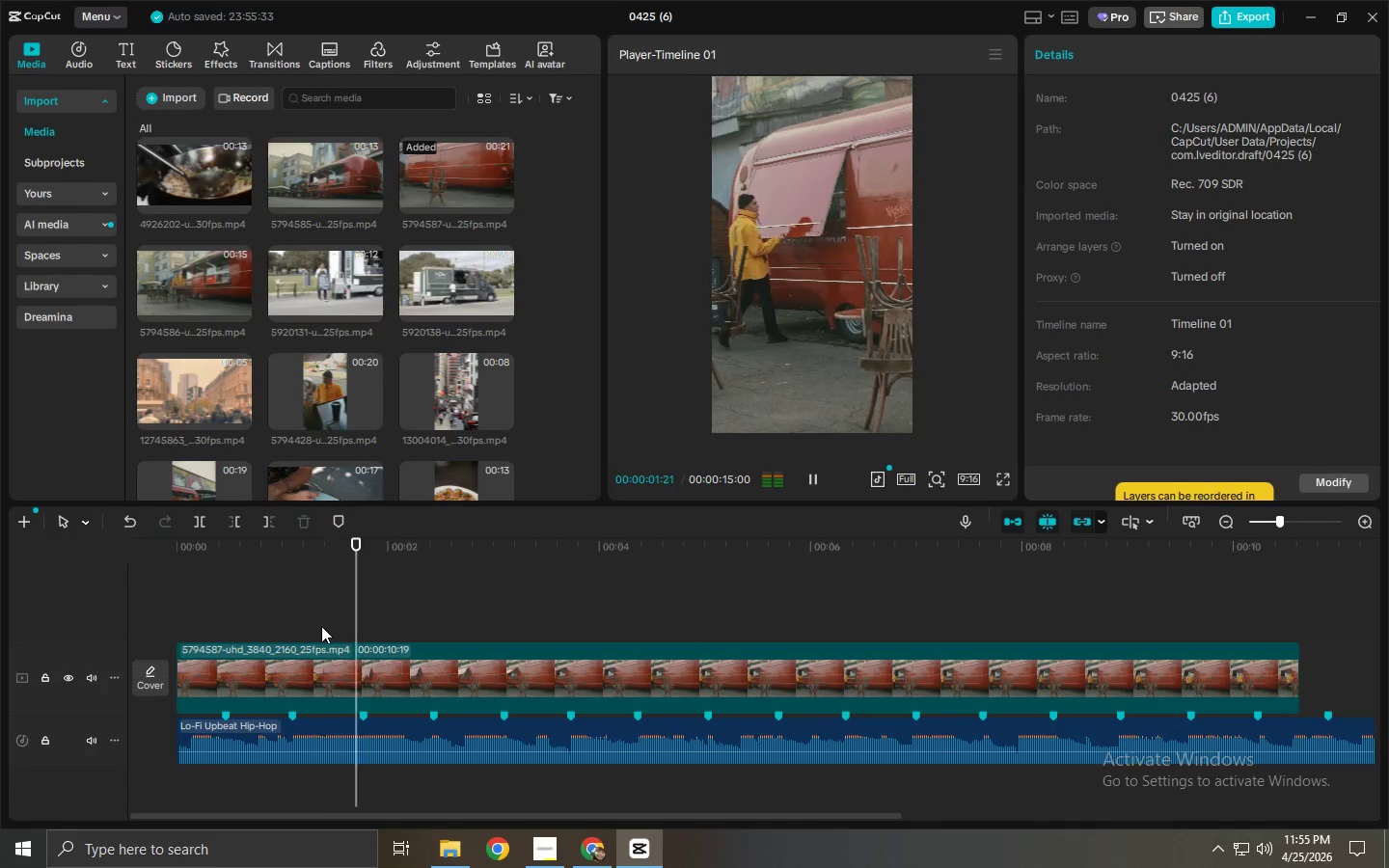 
key(Space)
 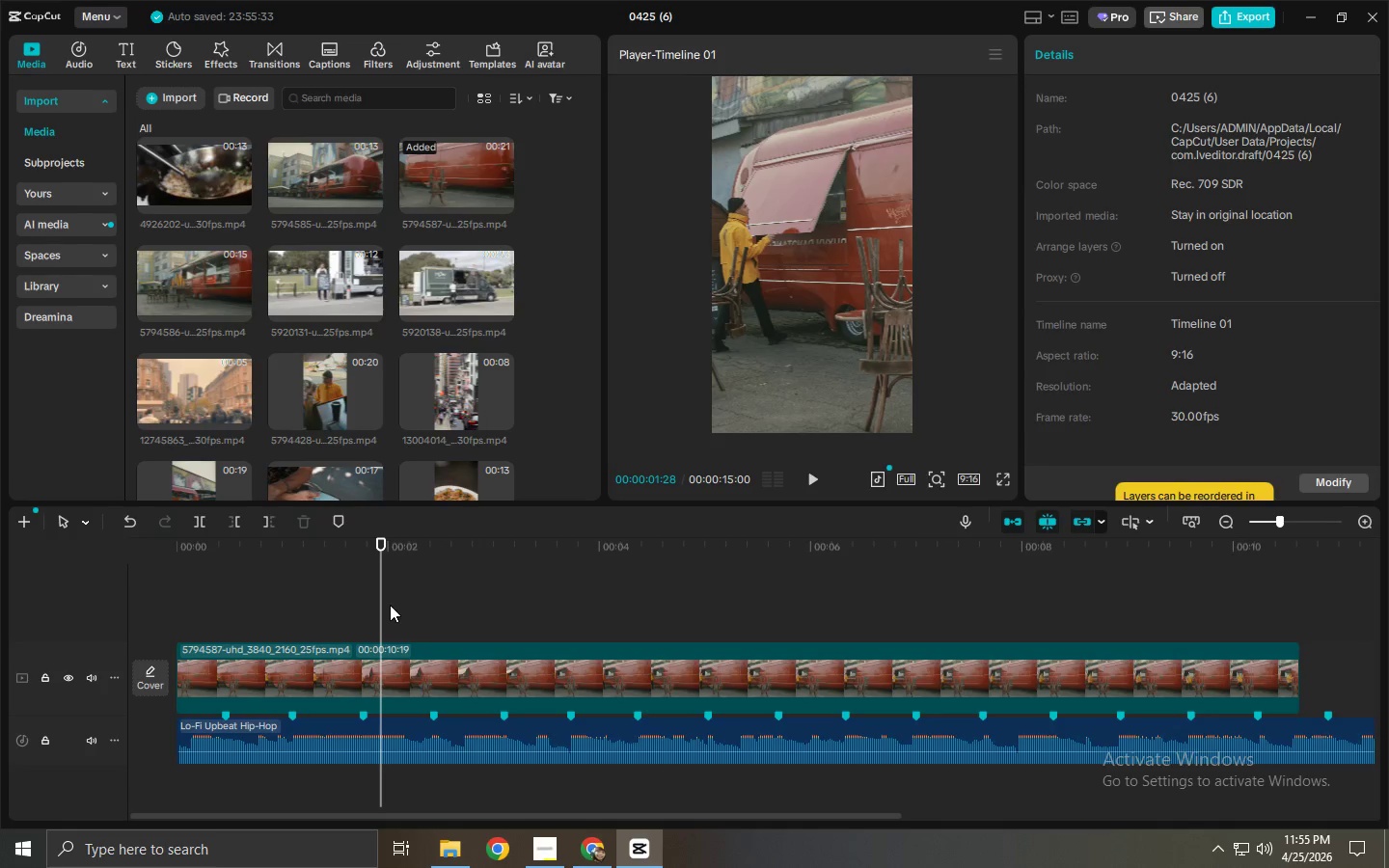 
key(Space)
 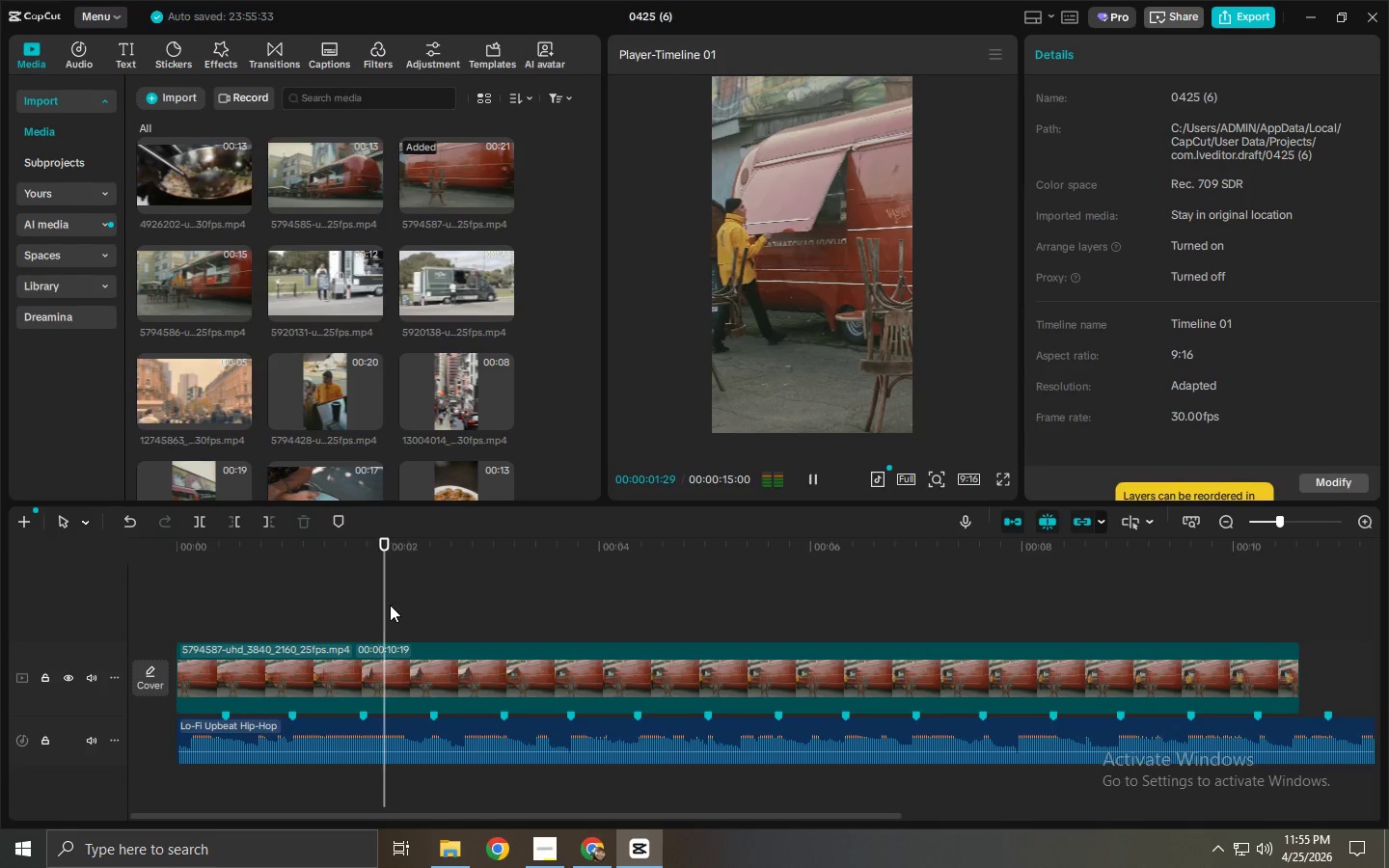 
key(Space)
 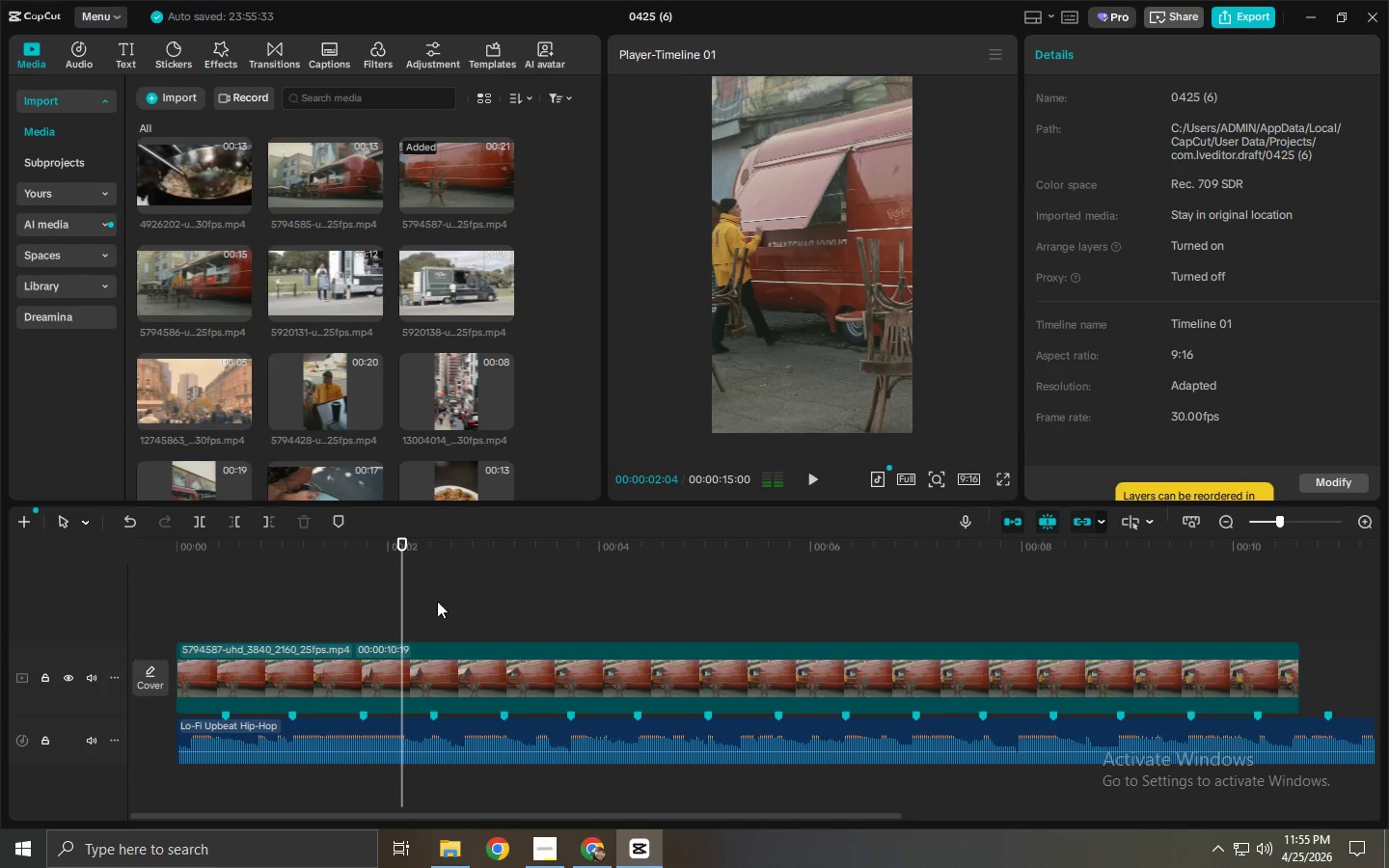 
key(Space)
 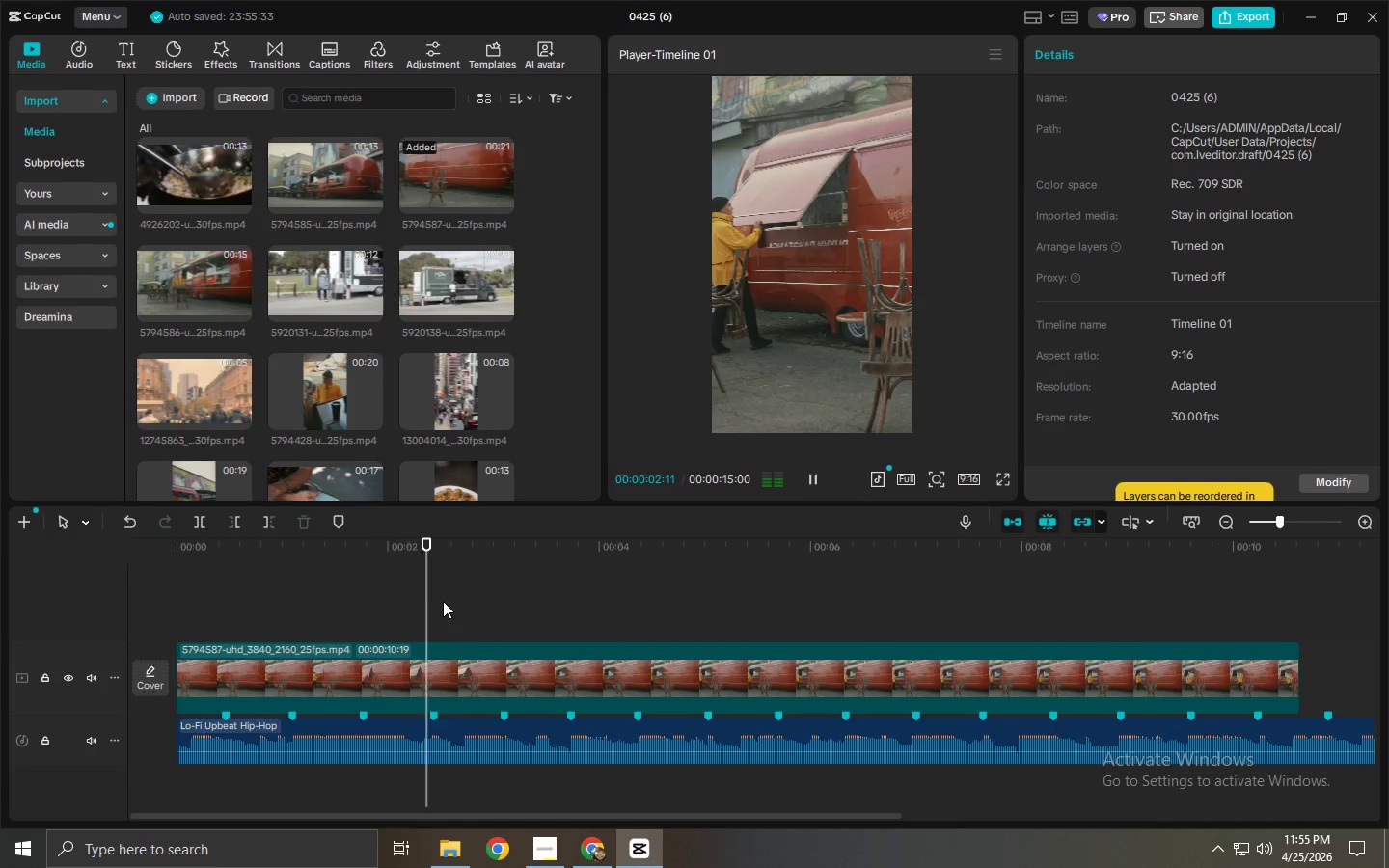 
key(Space)
 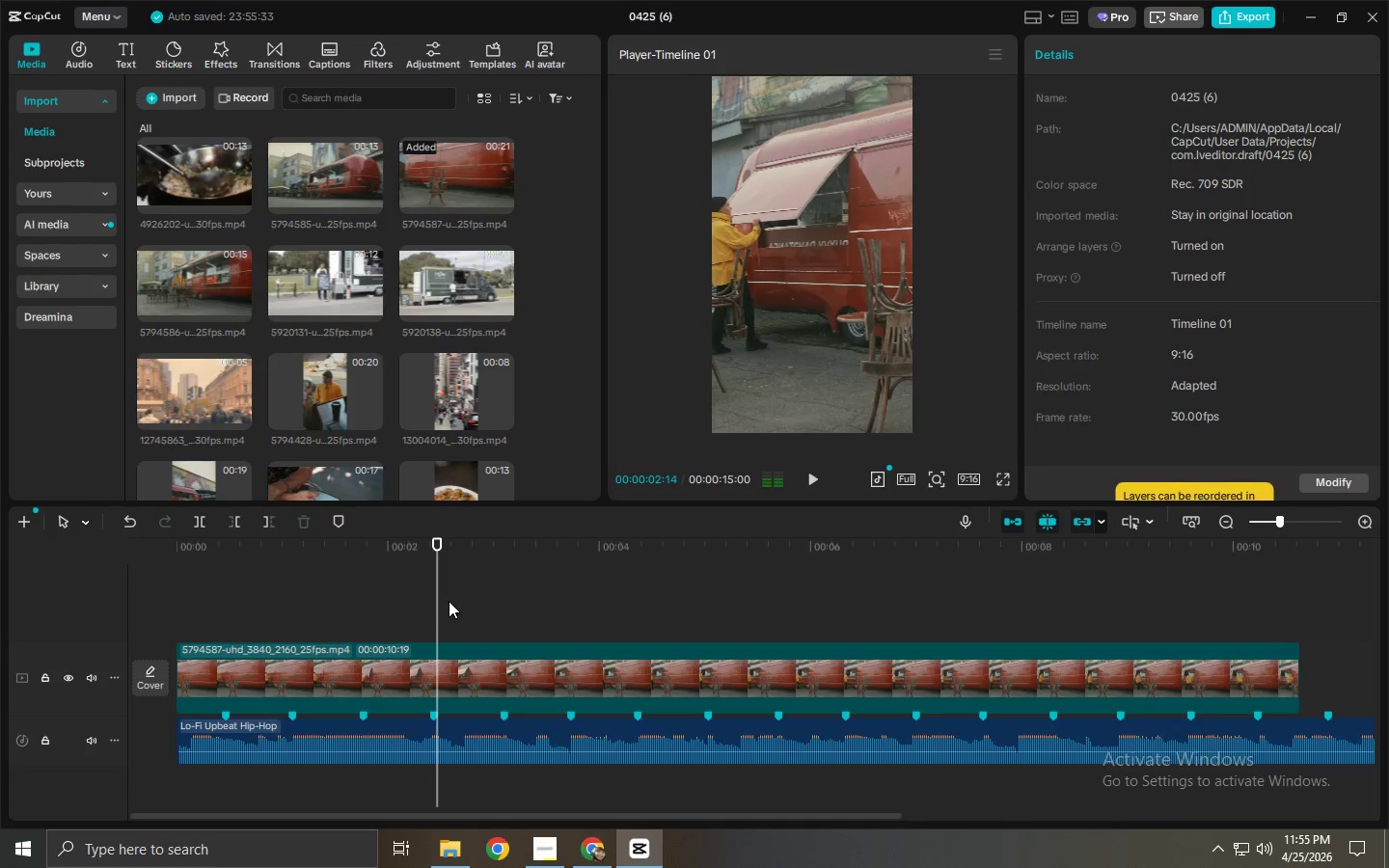 
left_click_drag(start_coordinate=[449, 601], to_coordinate=[382, 601])
 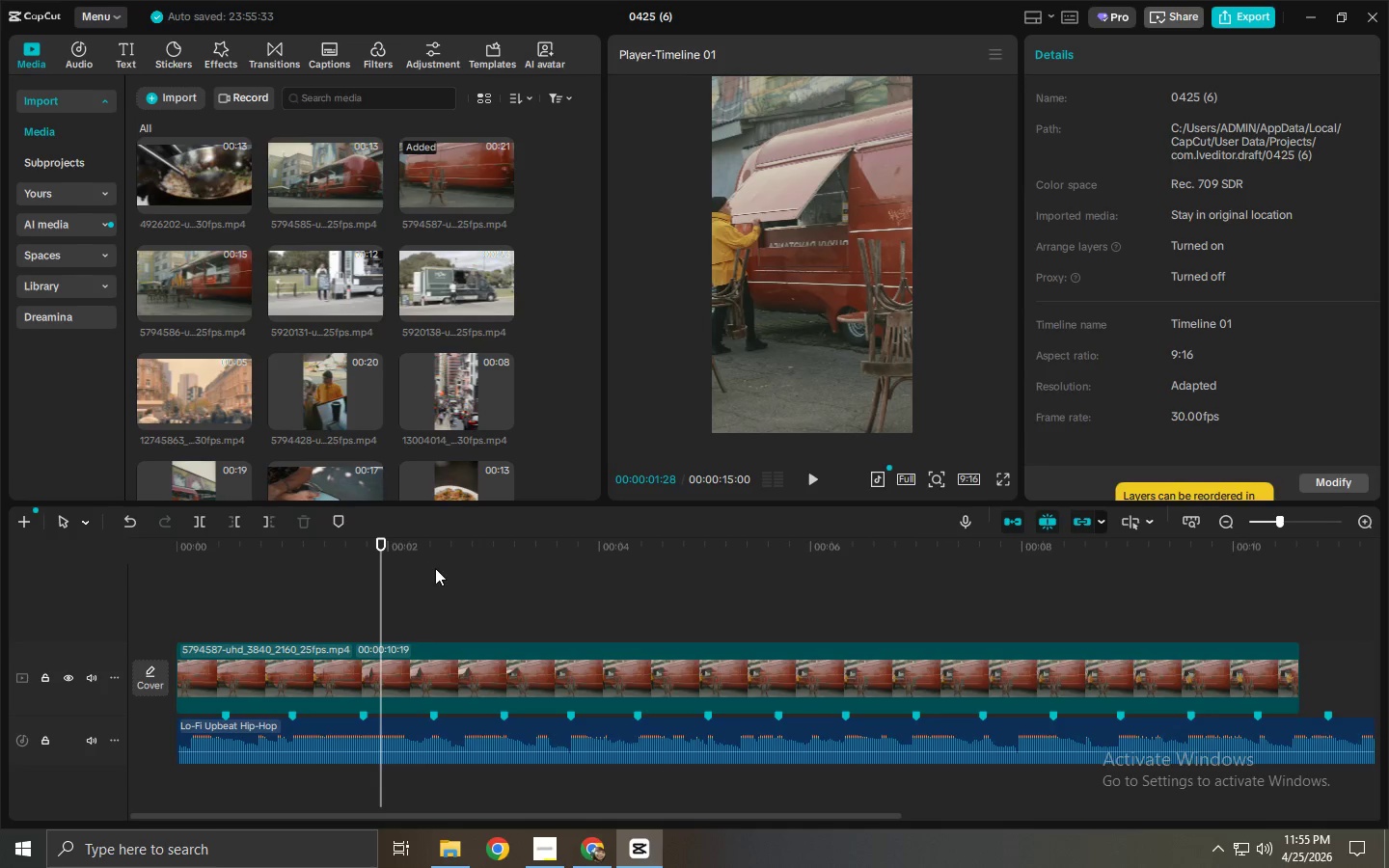 
left_click_drag(start_coordinate=[435, 568], to_coordinate=[364, 575])
 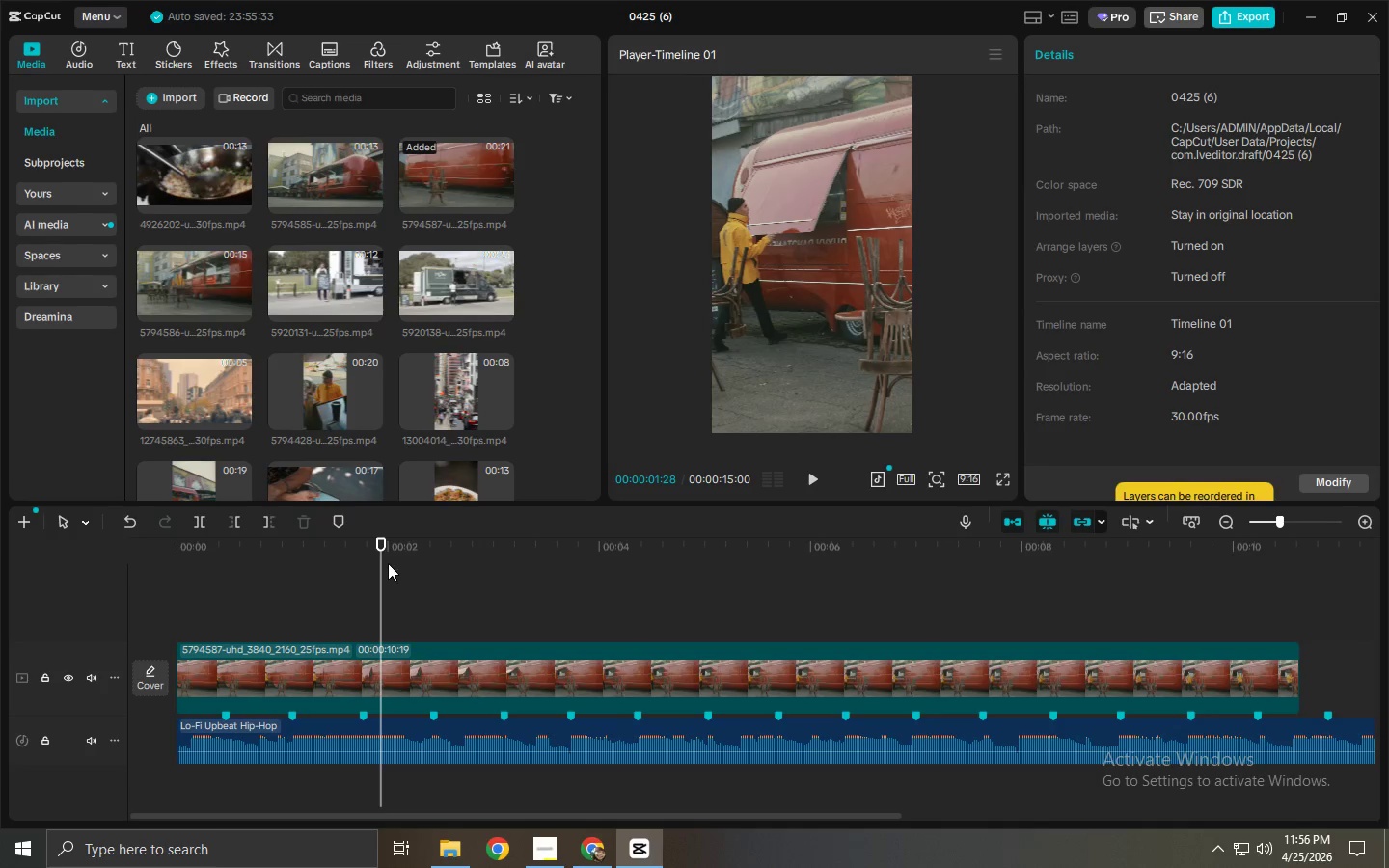 
left_click_drag(start_coordinate=[375, 558], to_coordinate=[421, 690])
 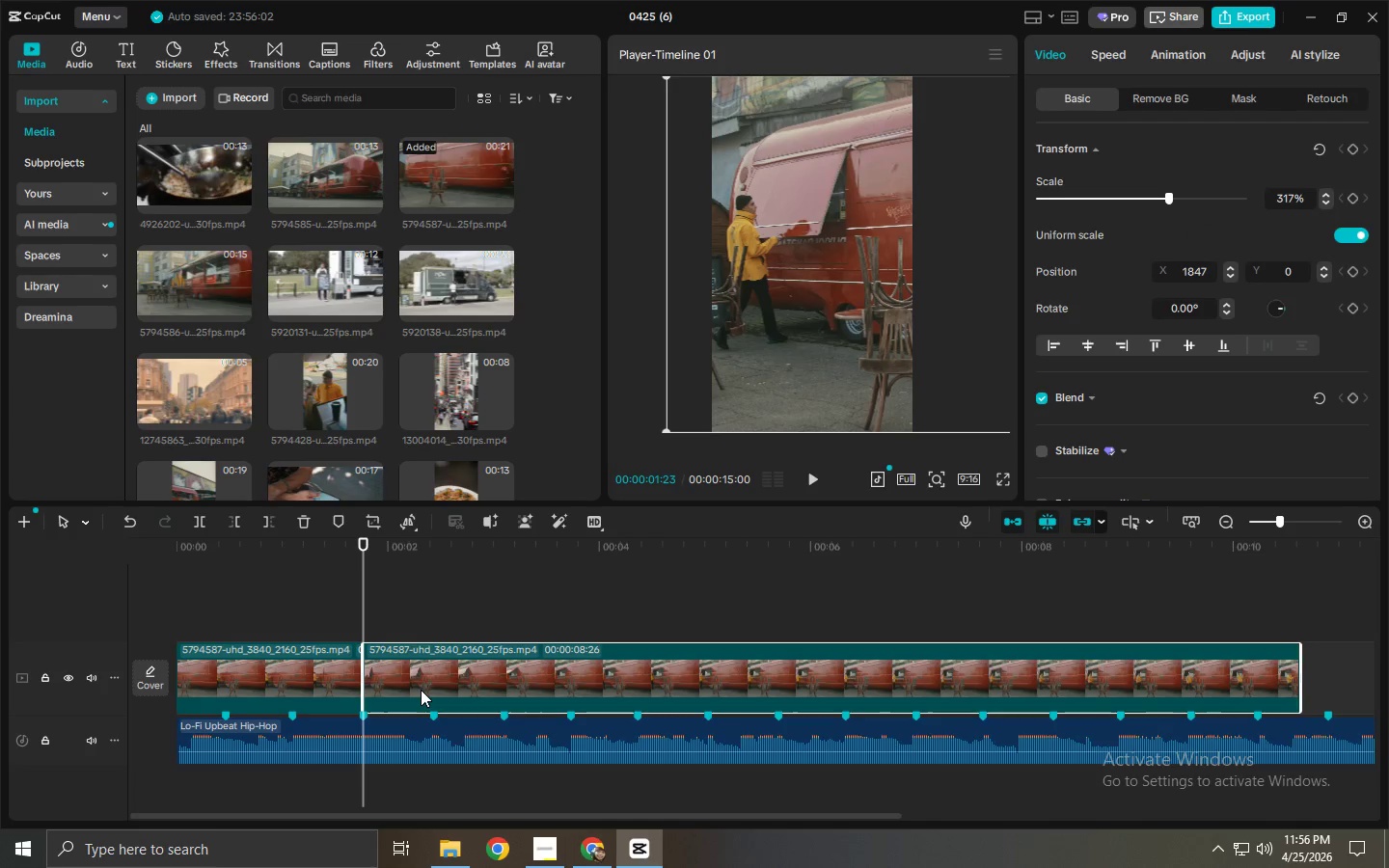 
key(Control+B)
 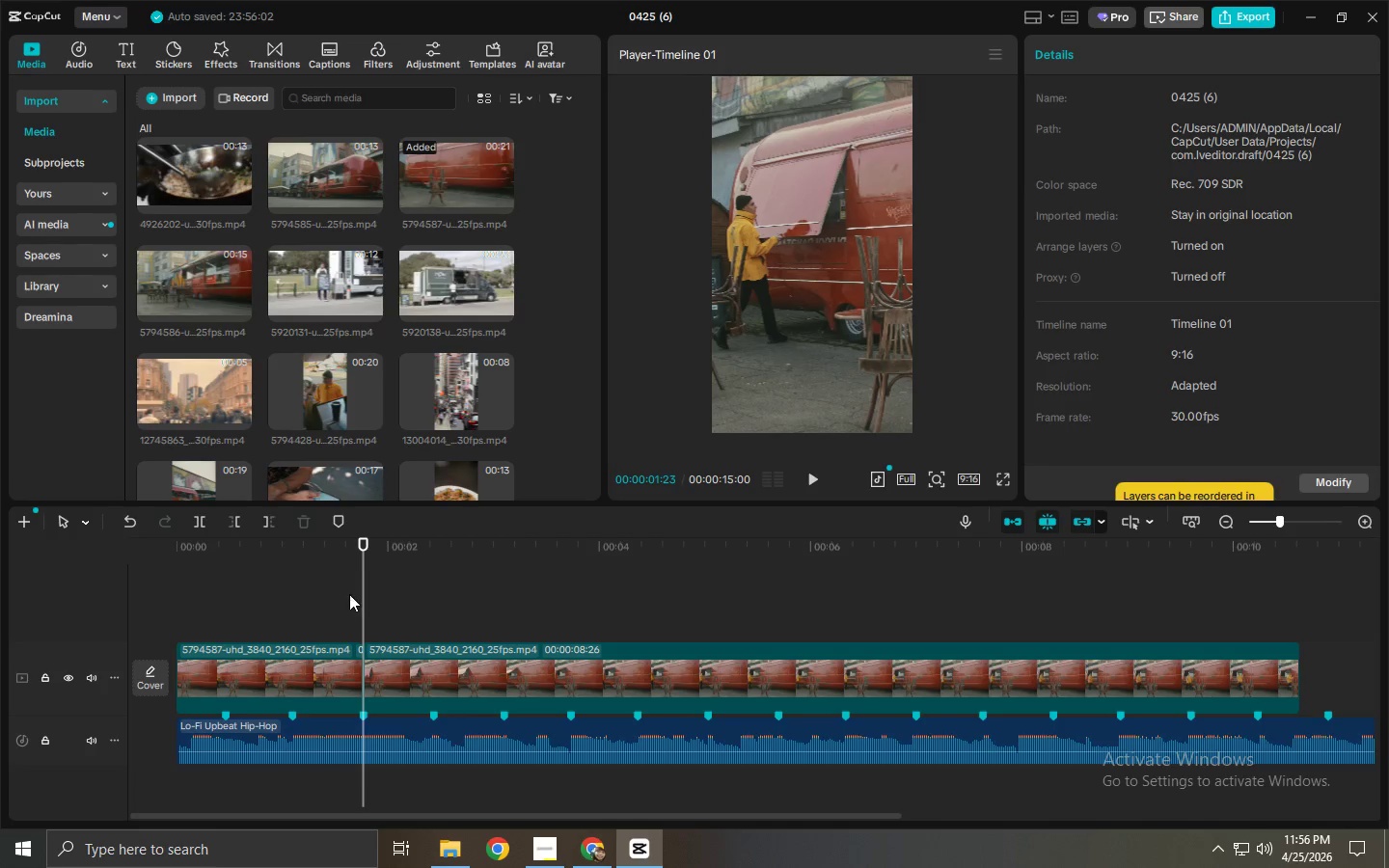 
left_click([421, 690])
 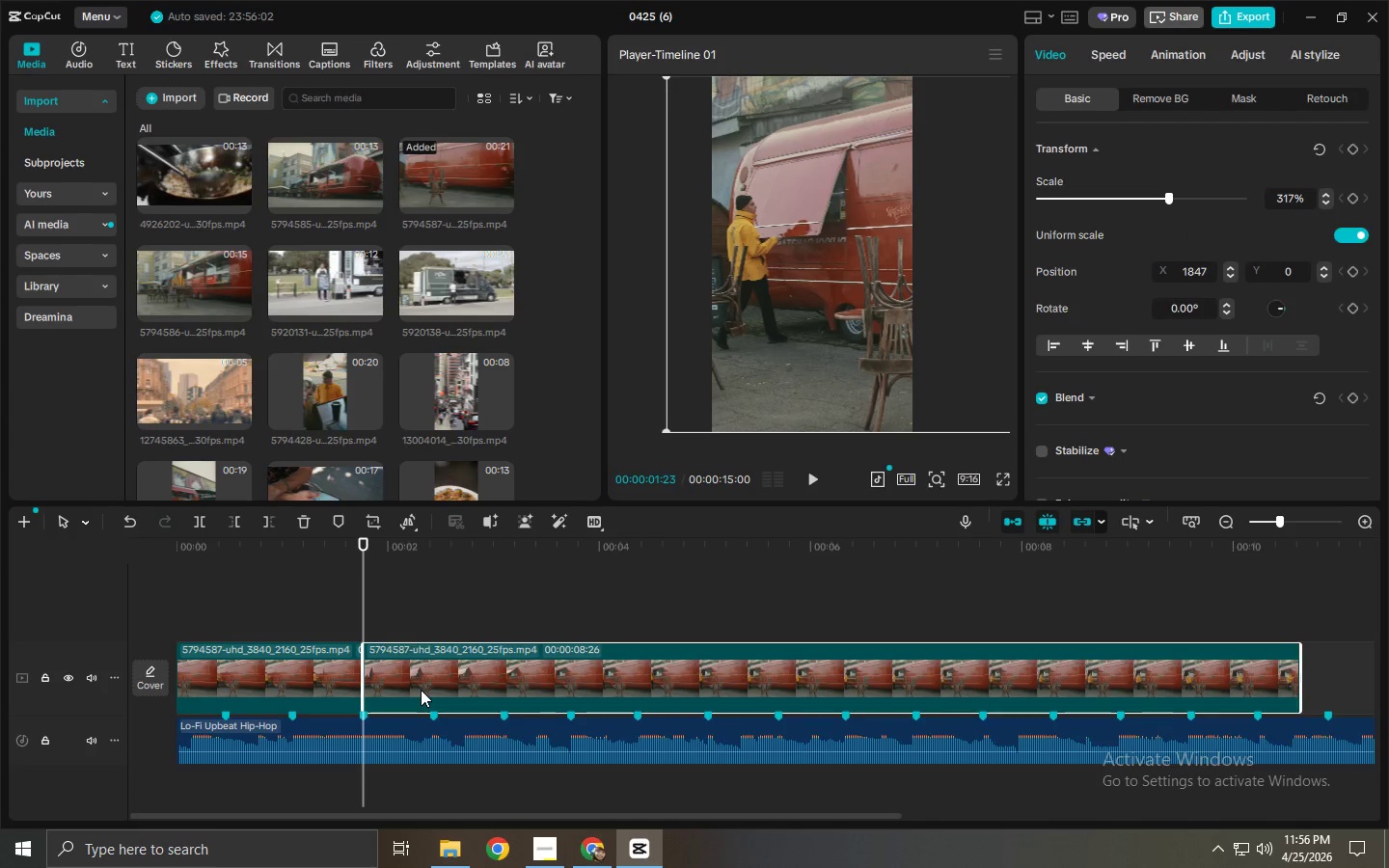 
key(Control+ControlLeft)
 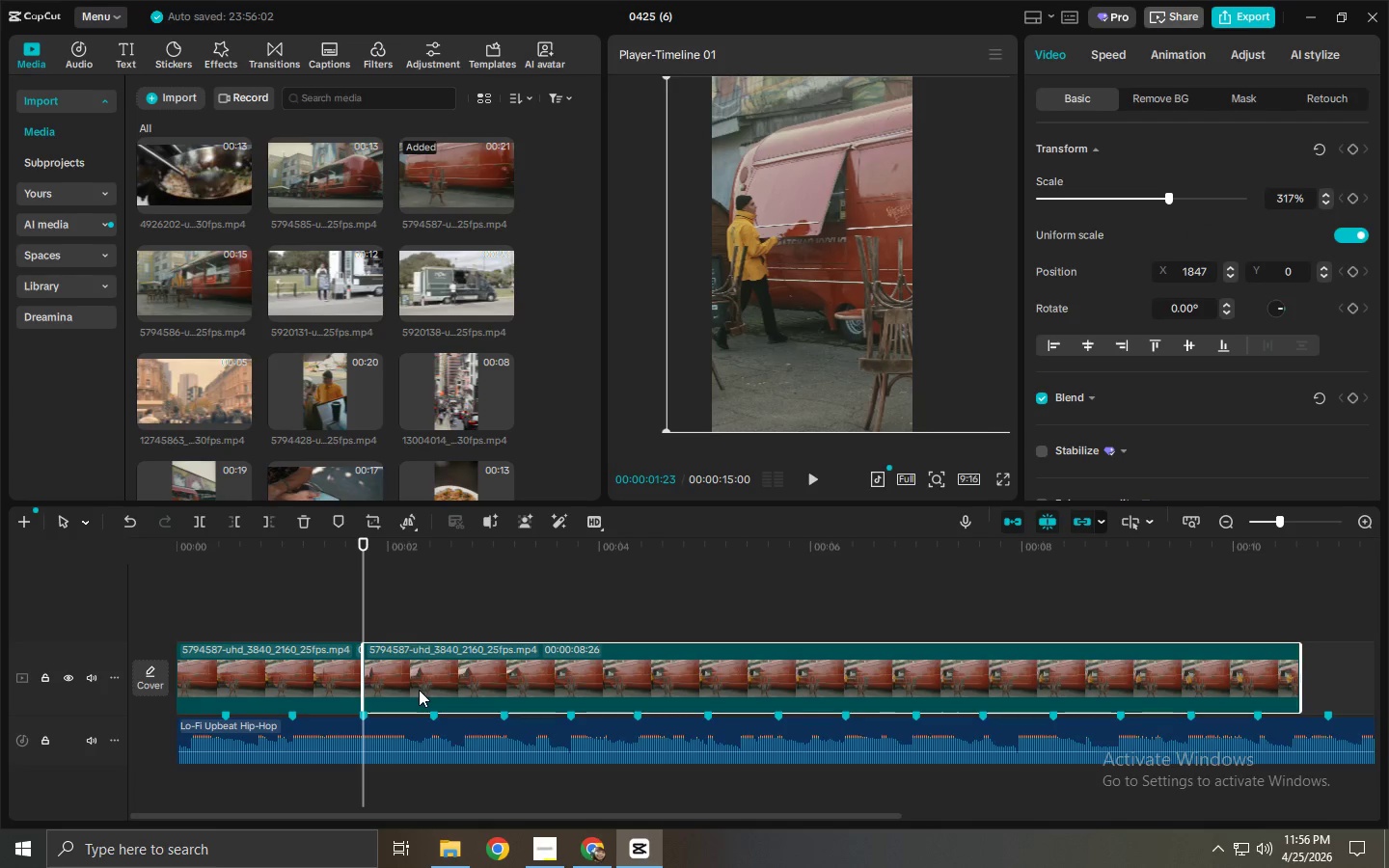 
key(Control+Z)
 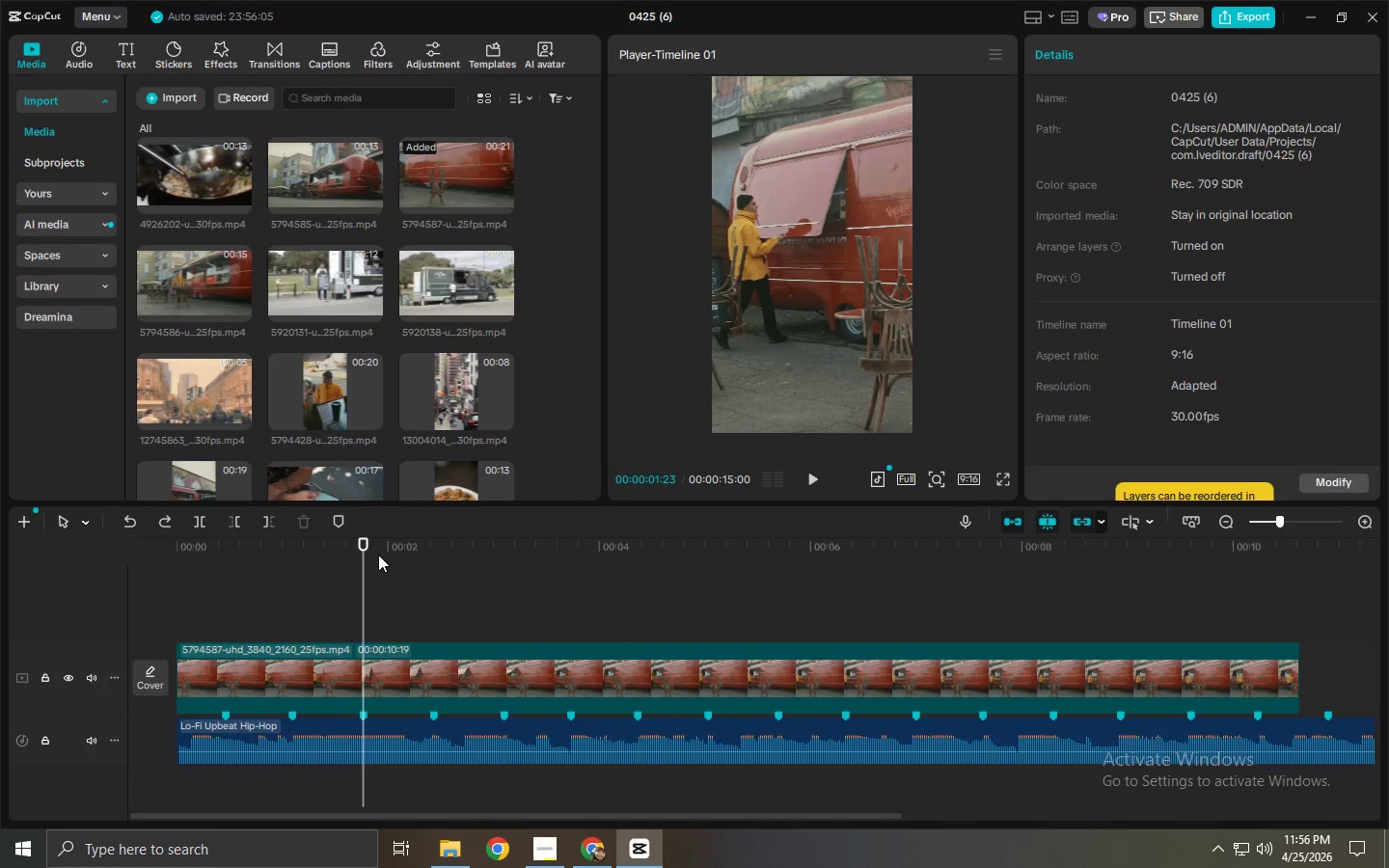 
left_click_drag(start_coordinate=[374, 549], to_coordinate=[431, 556])
 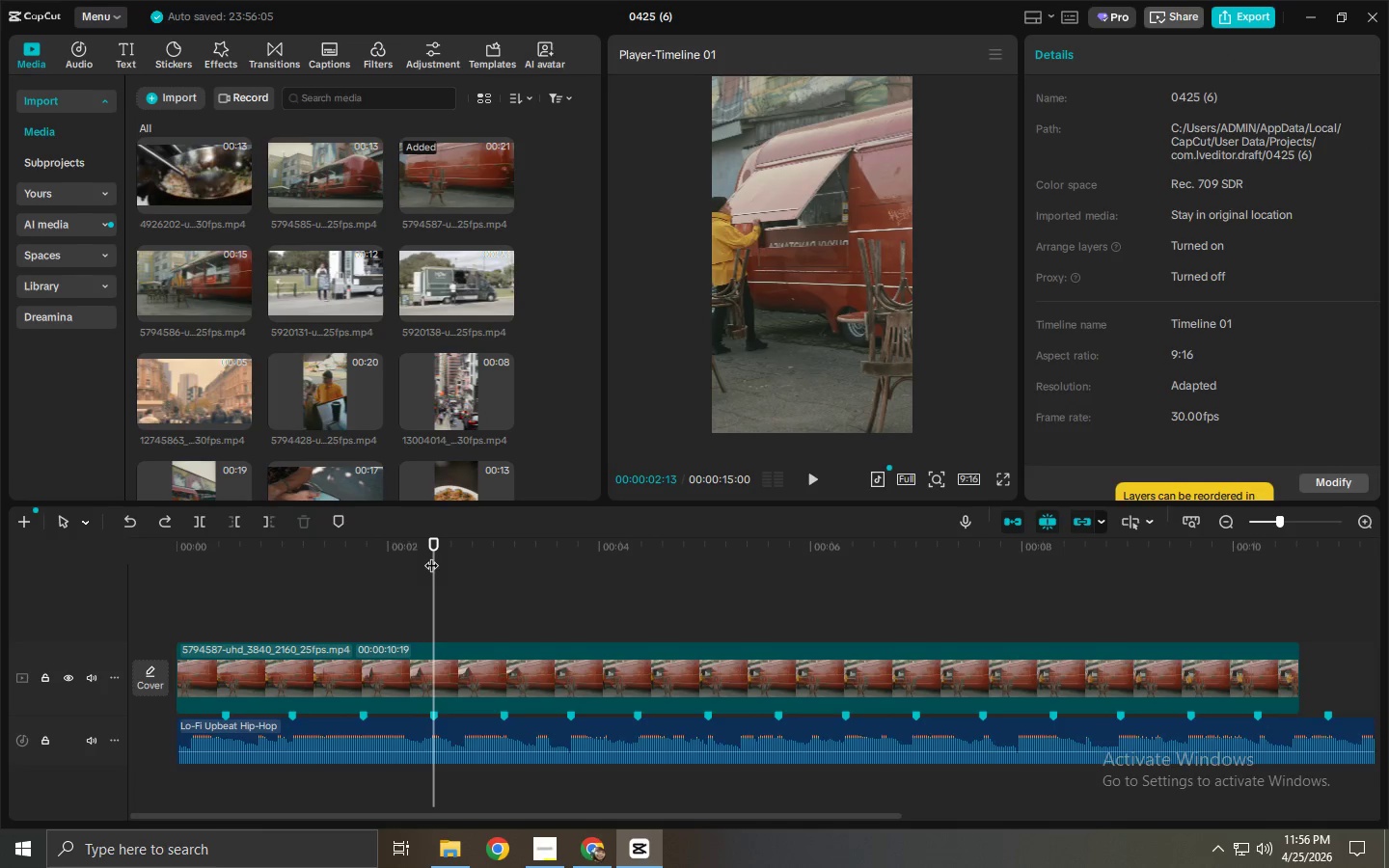 
key(Control+B)
 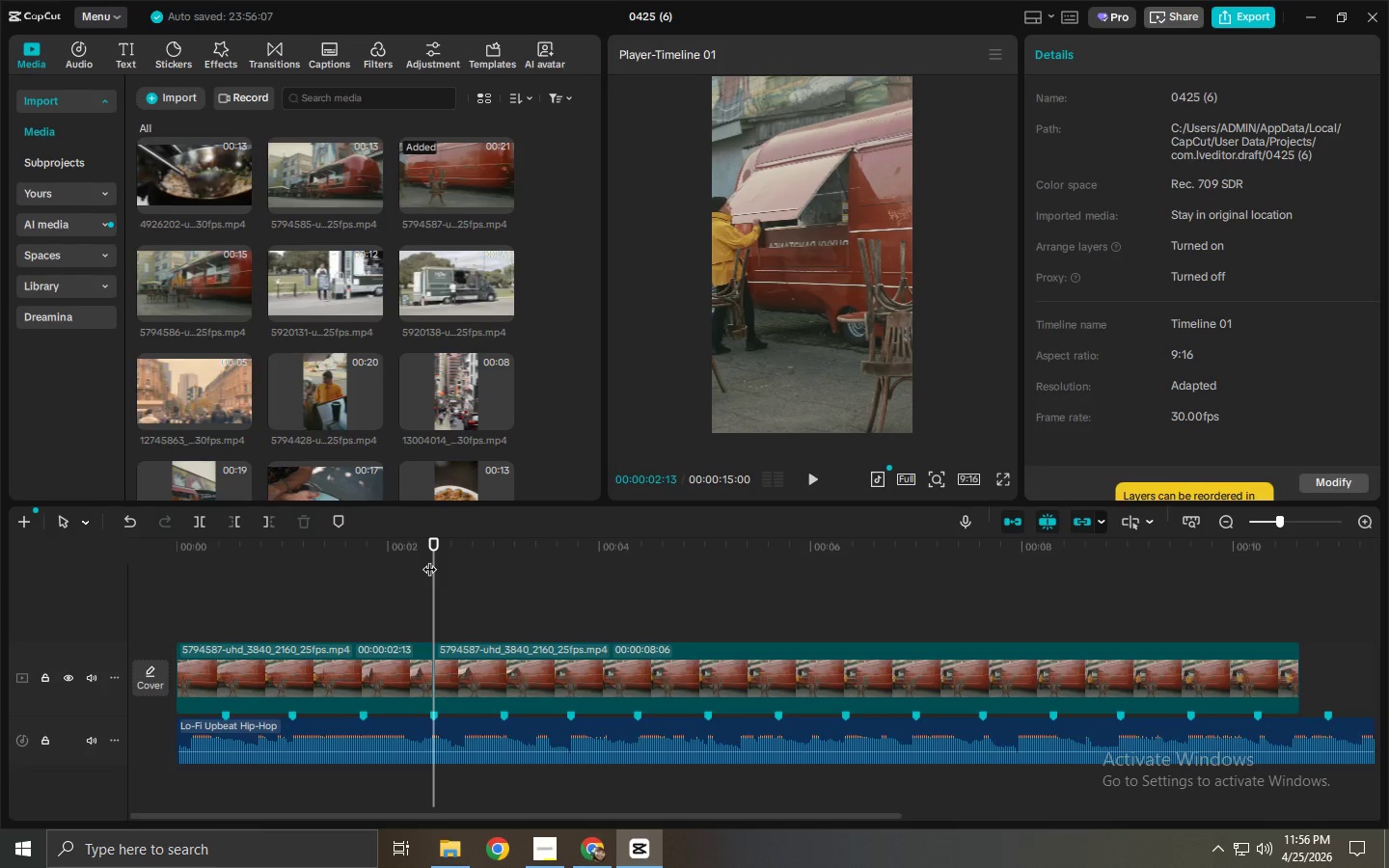 
left_click([539, 667])
 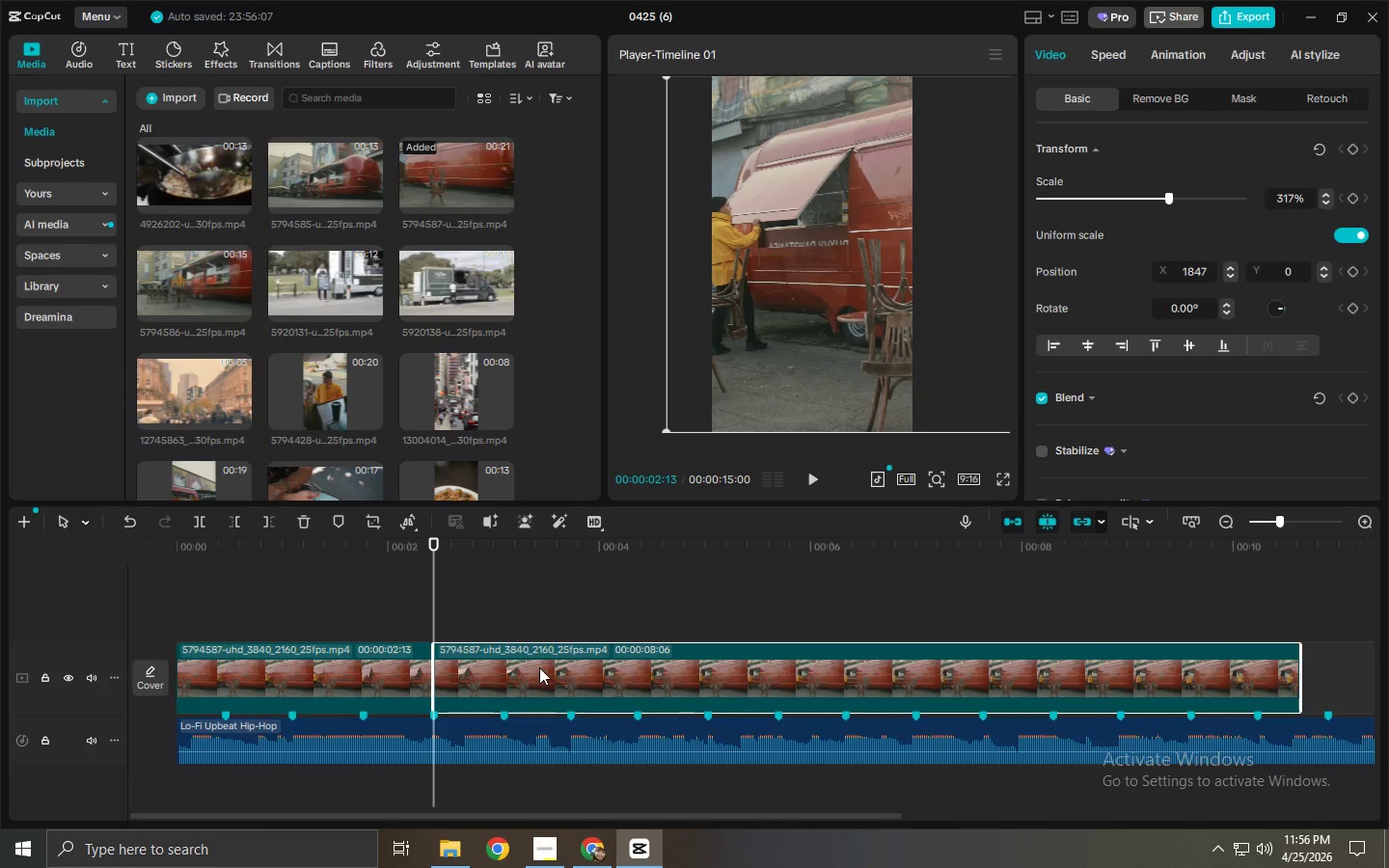 
key(Delete)
 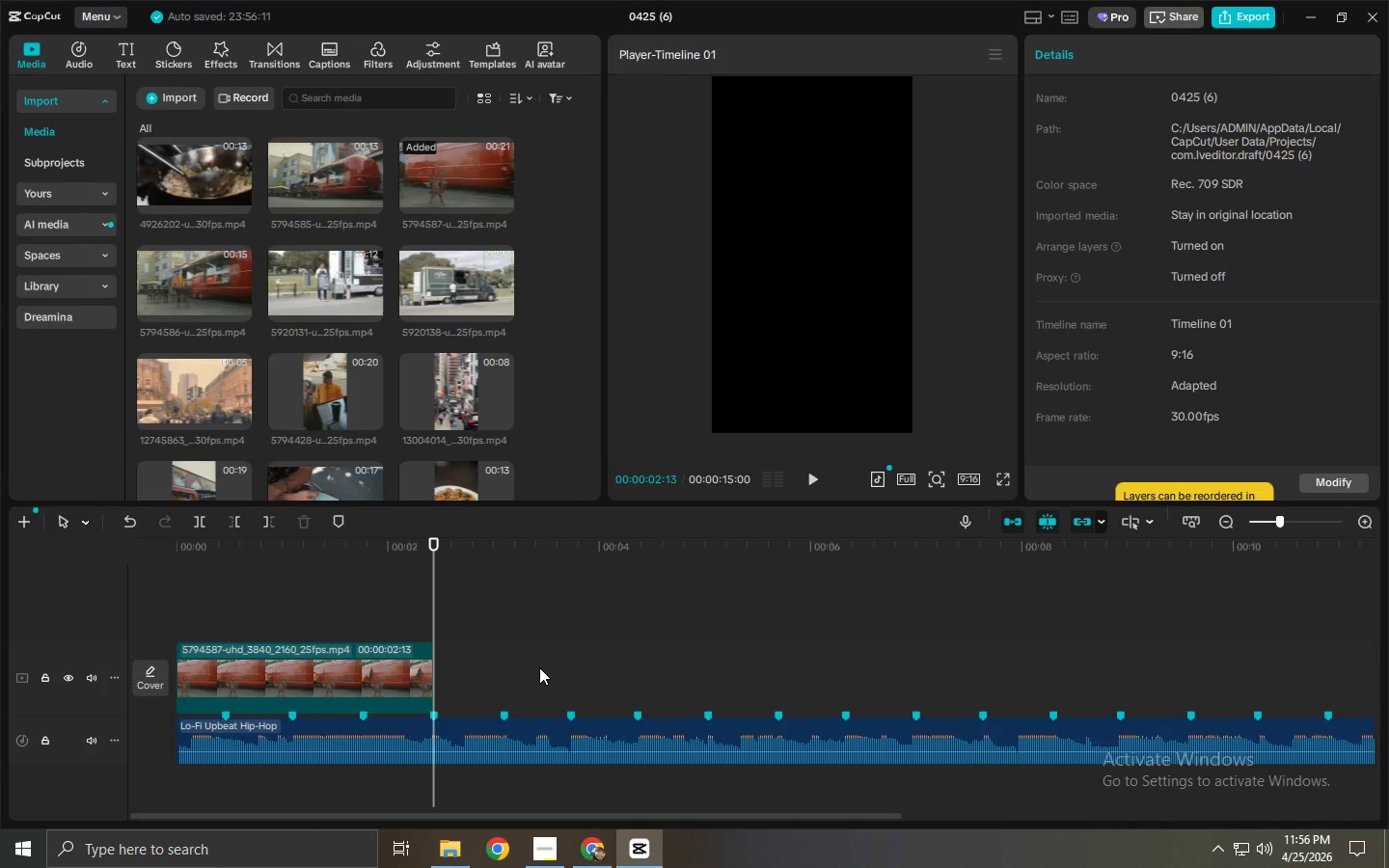 
wait(9.77)
 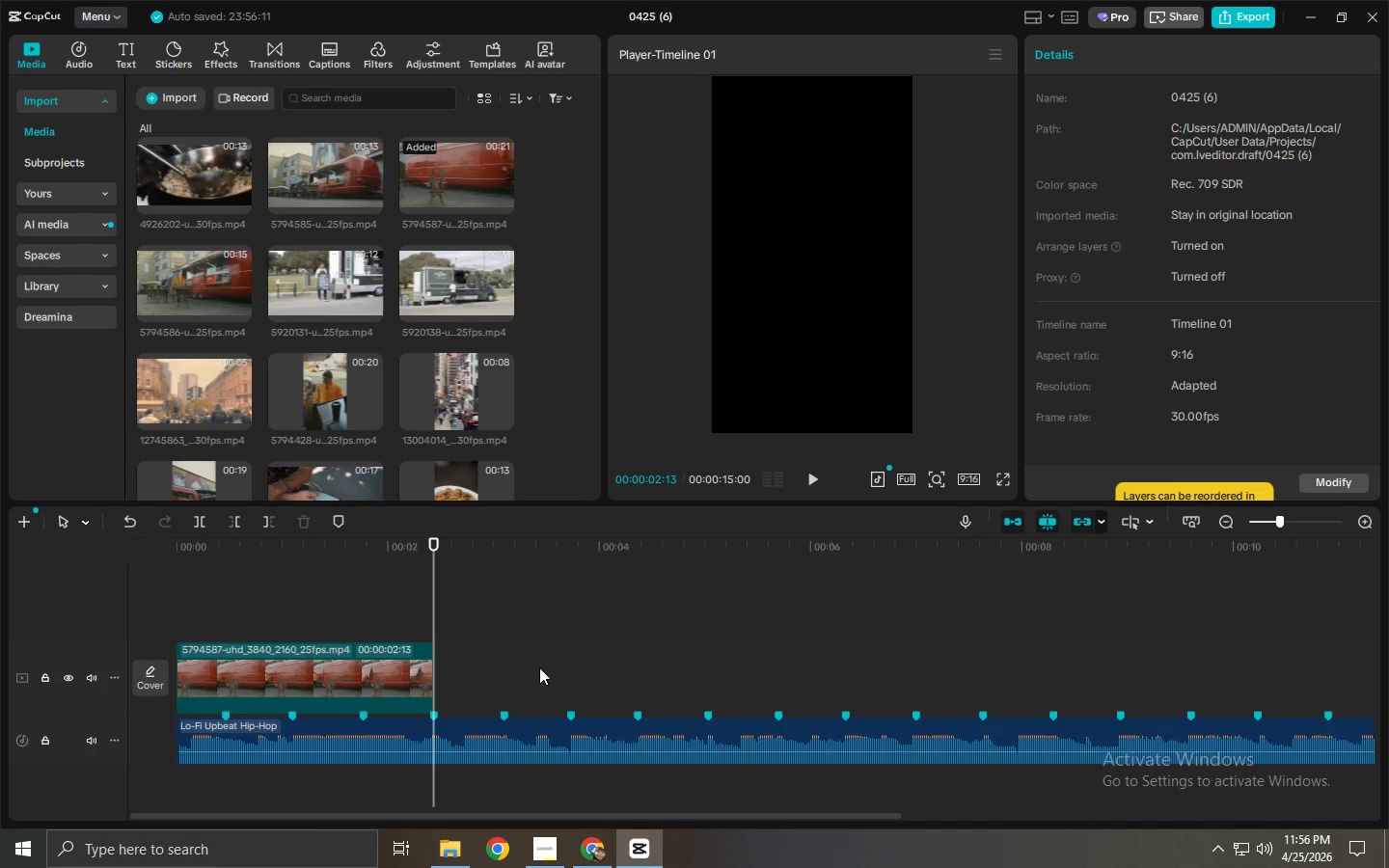 
left_click_drag(start_coordinate=[298, 559], to_coordinate=[136, 554])
 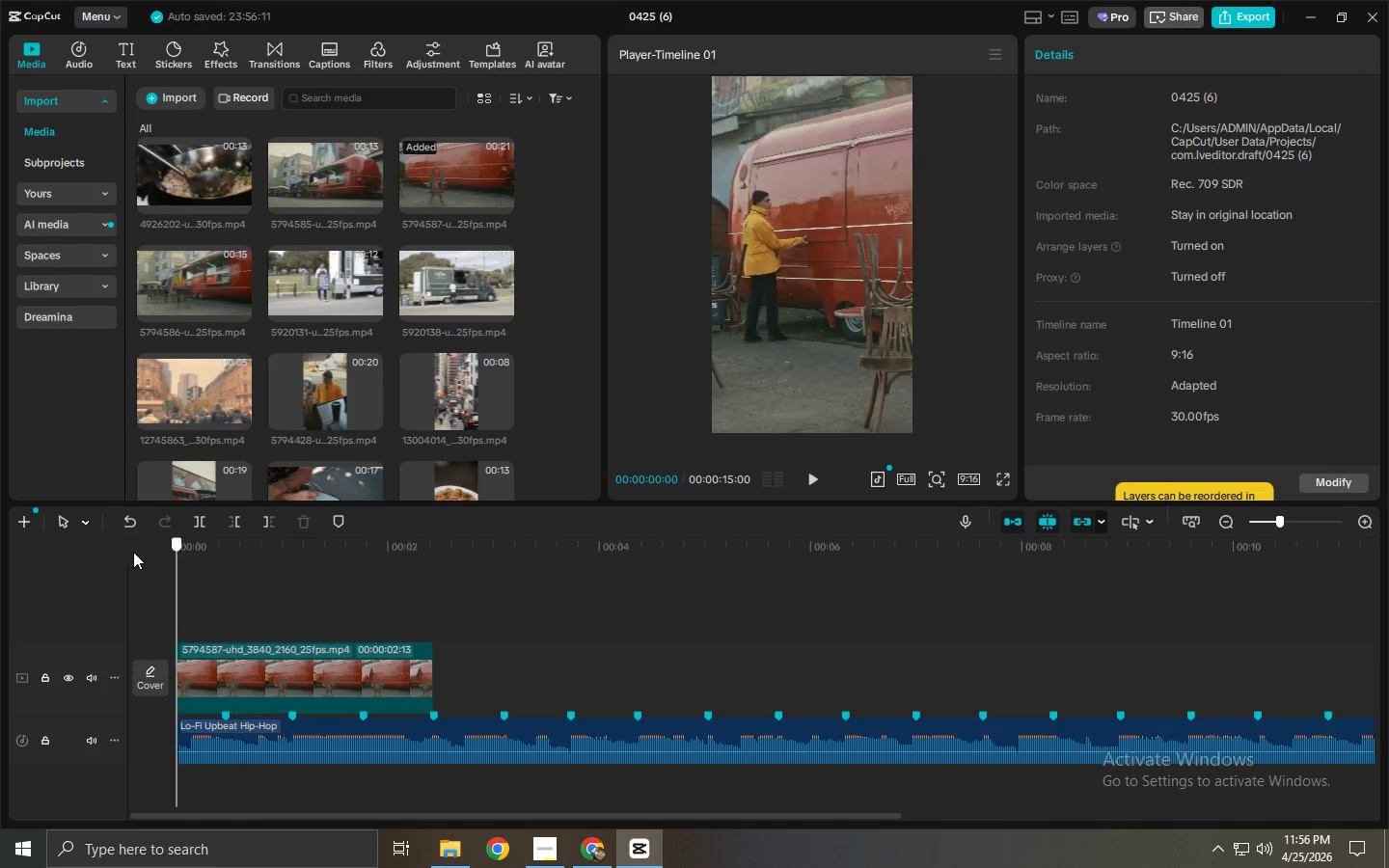 
key(Space)
 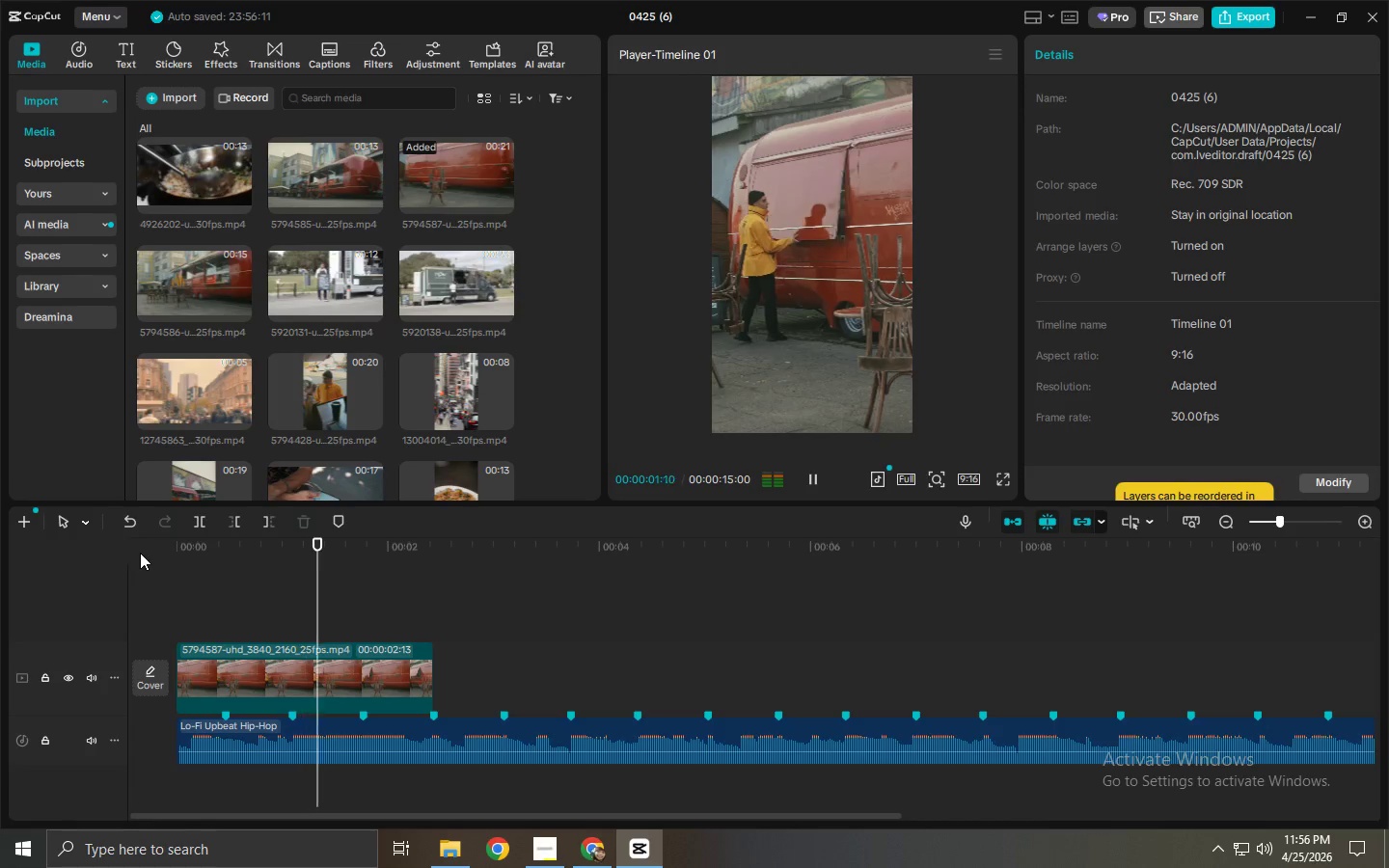 
key(Space)
 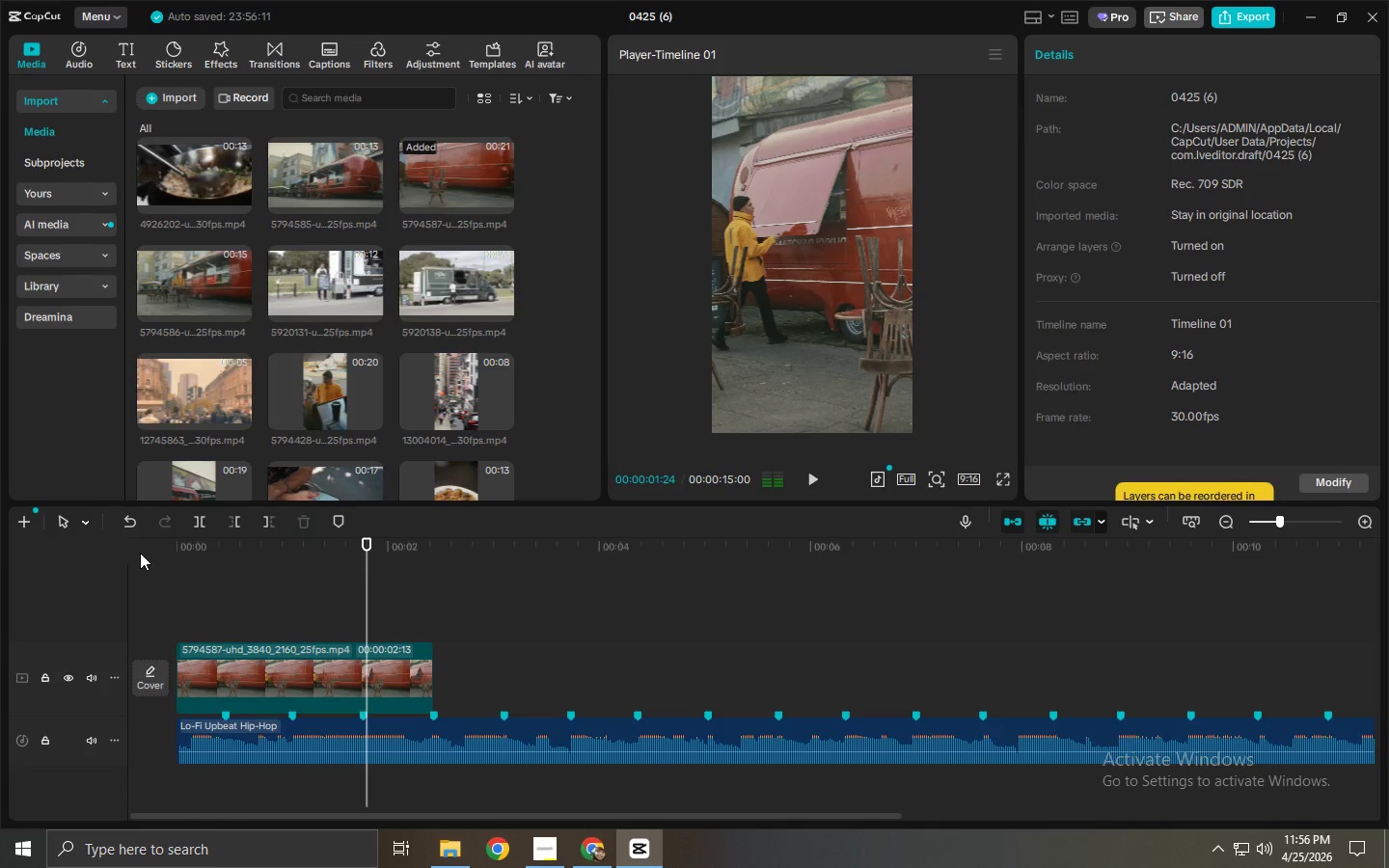 
key(Space)
 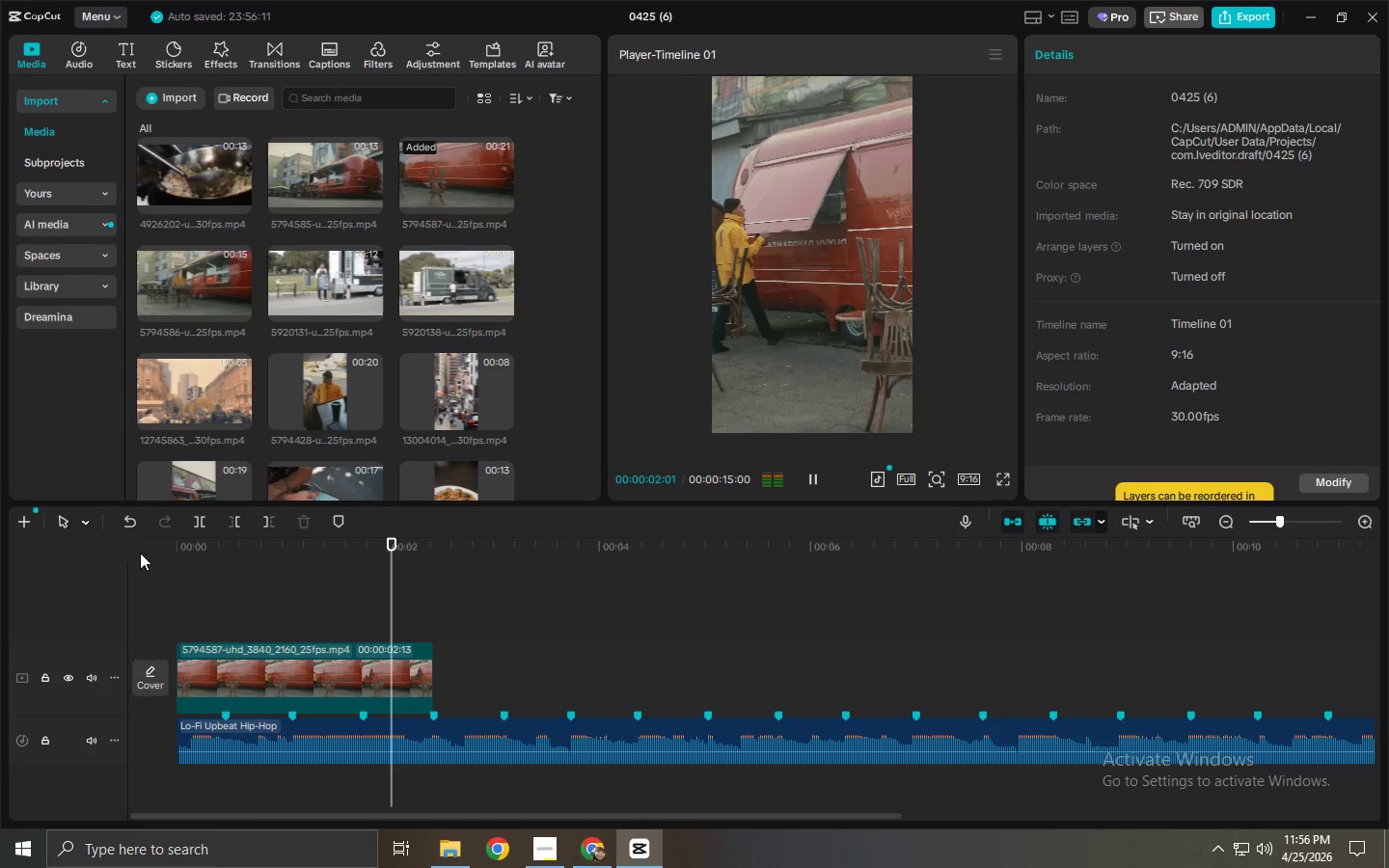 
key(Space)
 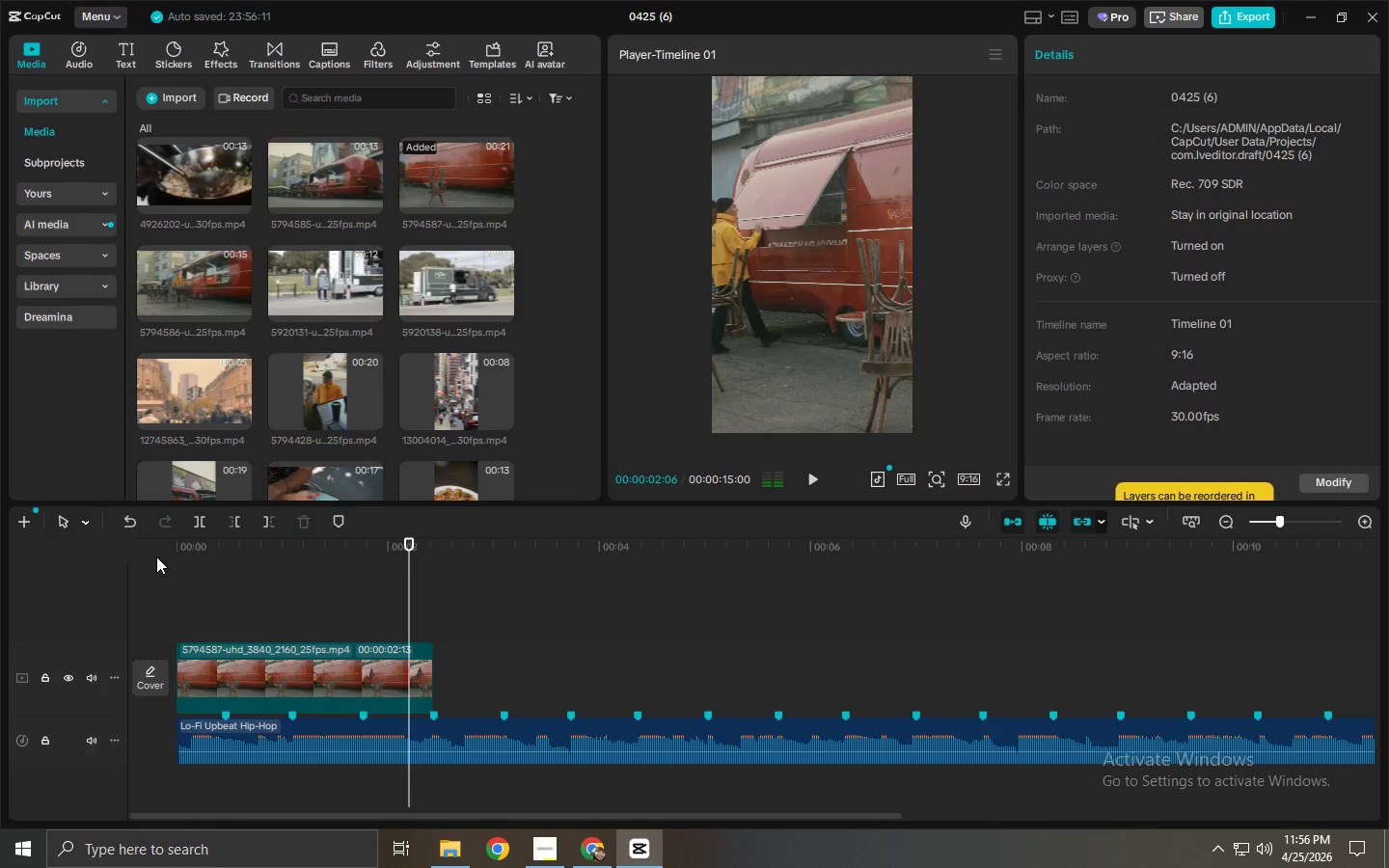 
key(Space)
 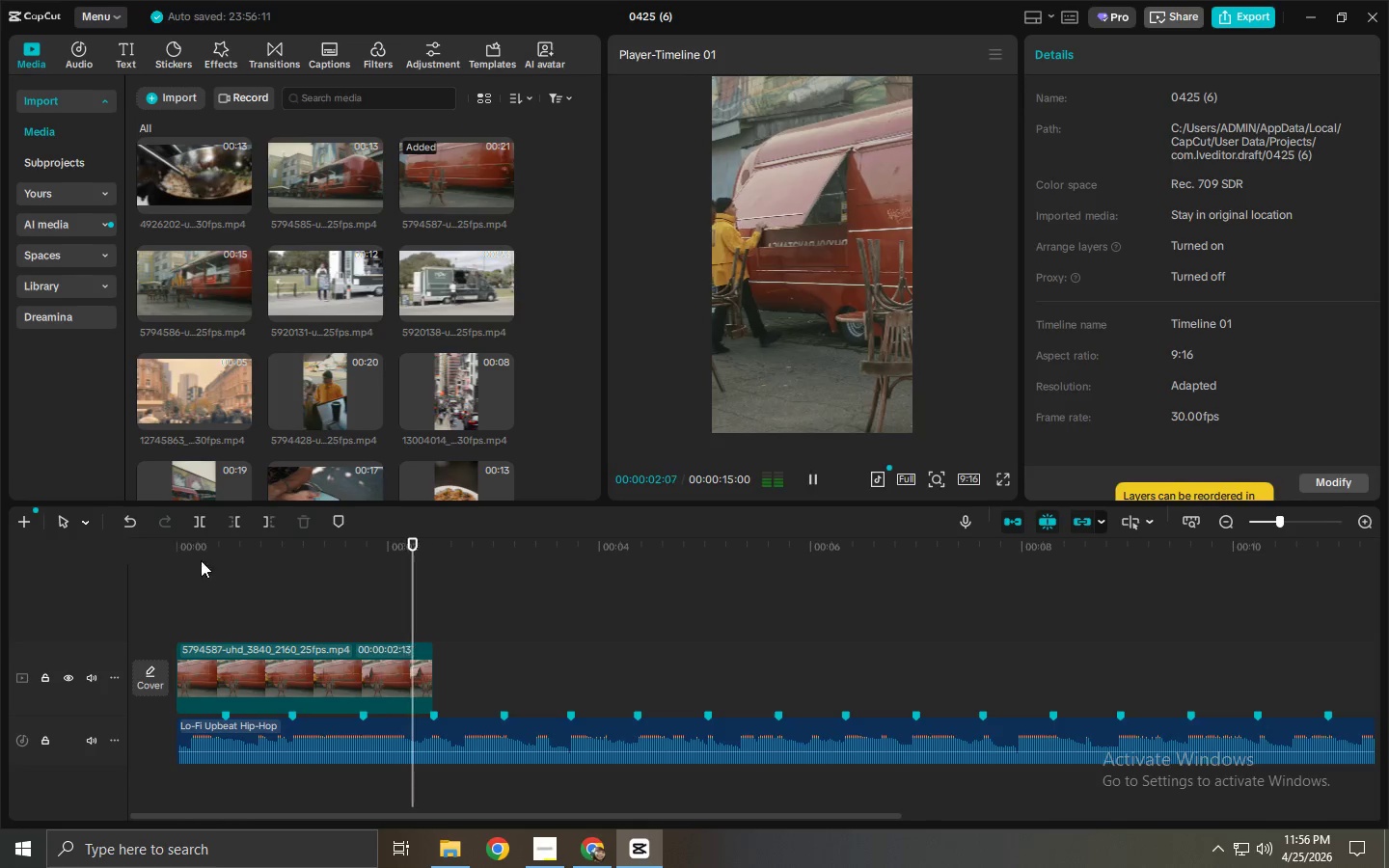 
key(Space)
 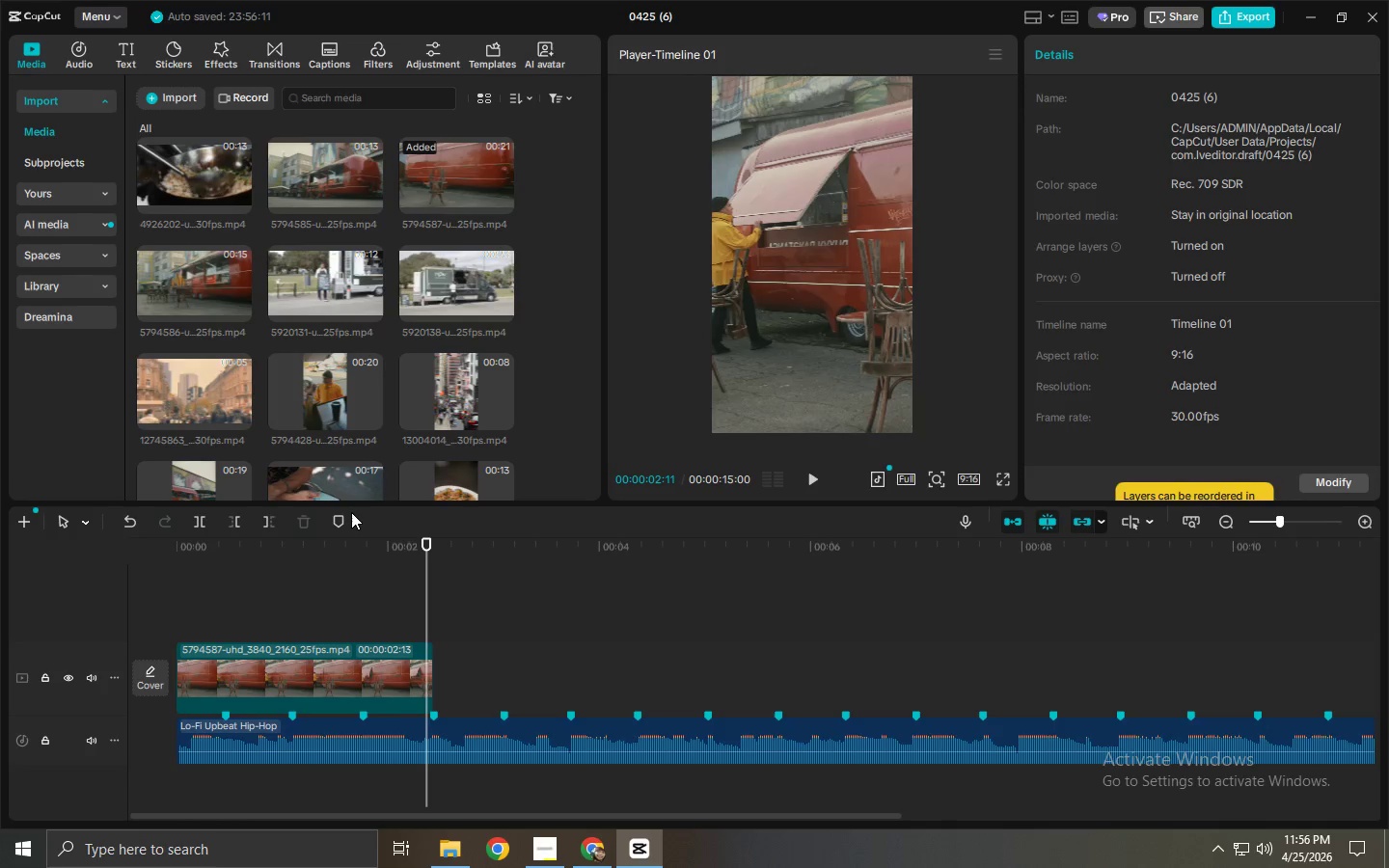 
key(Space)
 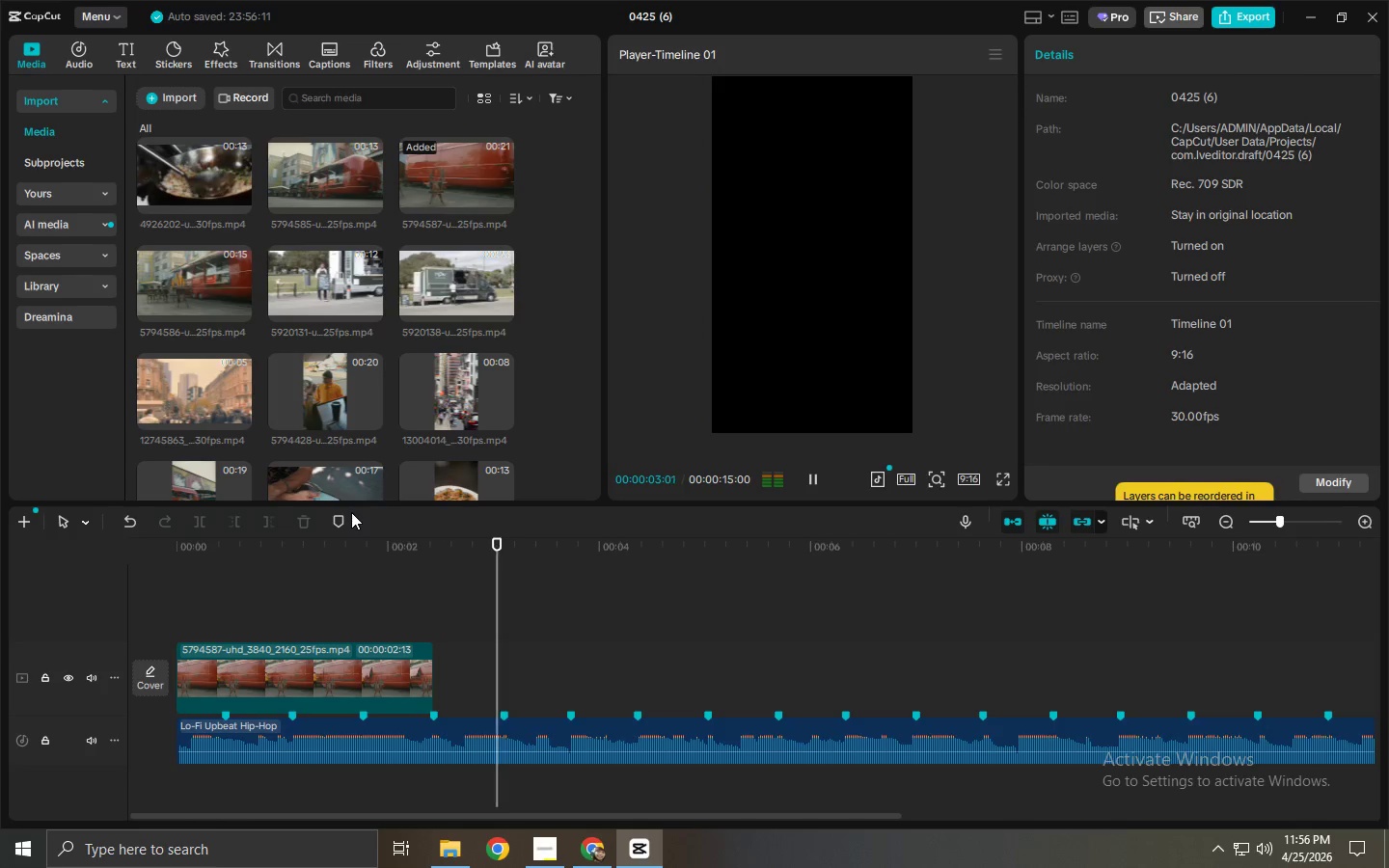 
key(Space)
 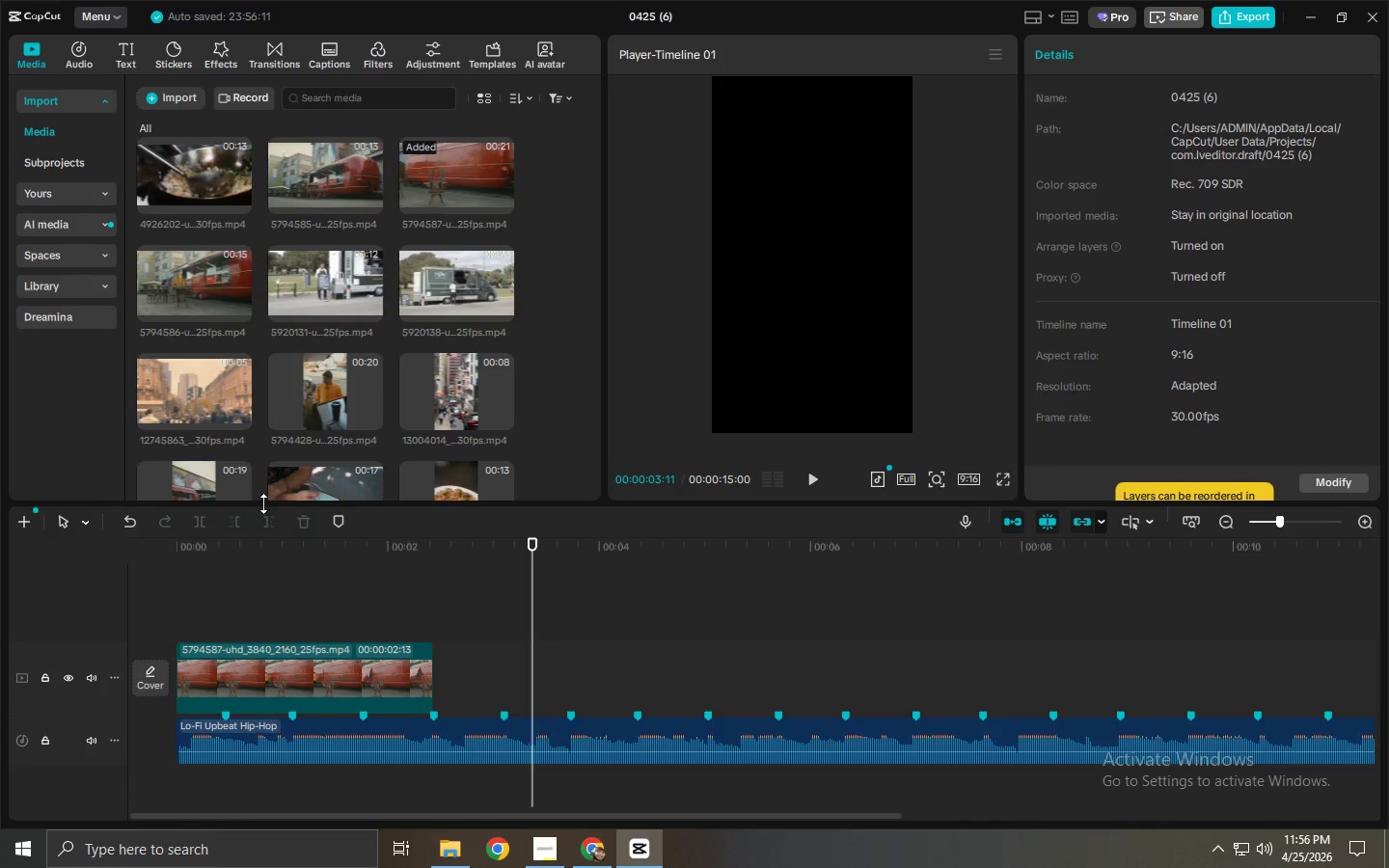 
scroll: coordinate [256, 446], scroll_direction: up, amount: 1.0
 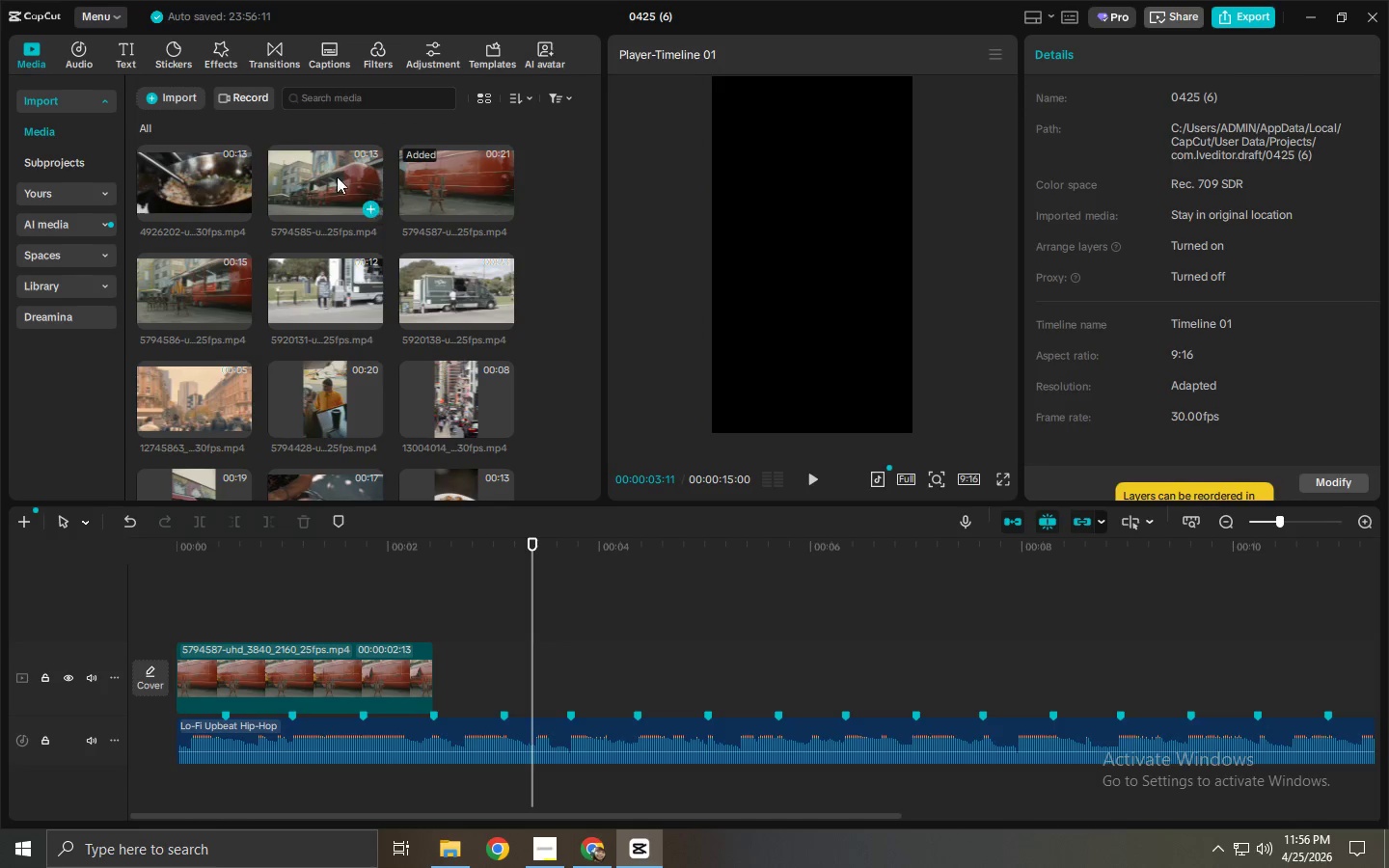 
left_click_drag(start_coordinate=[431, 182], to_coordinate=[477, 659])
 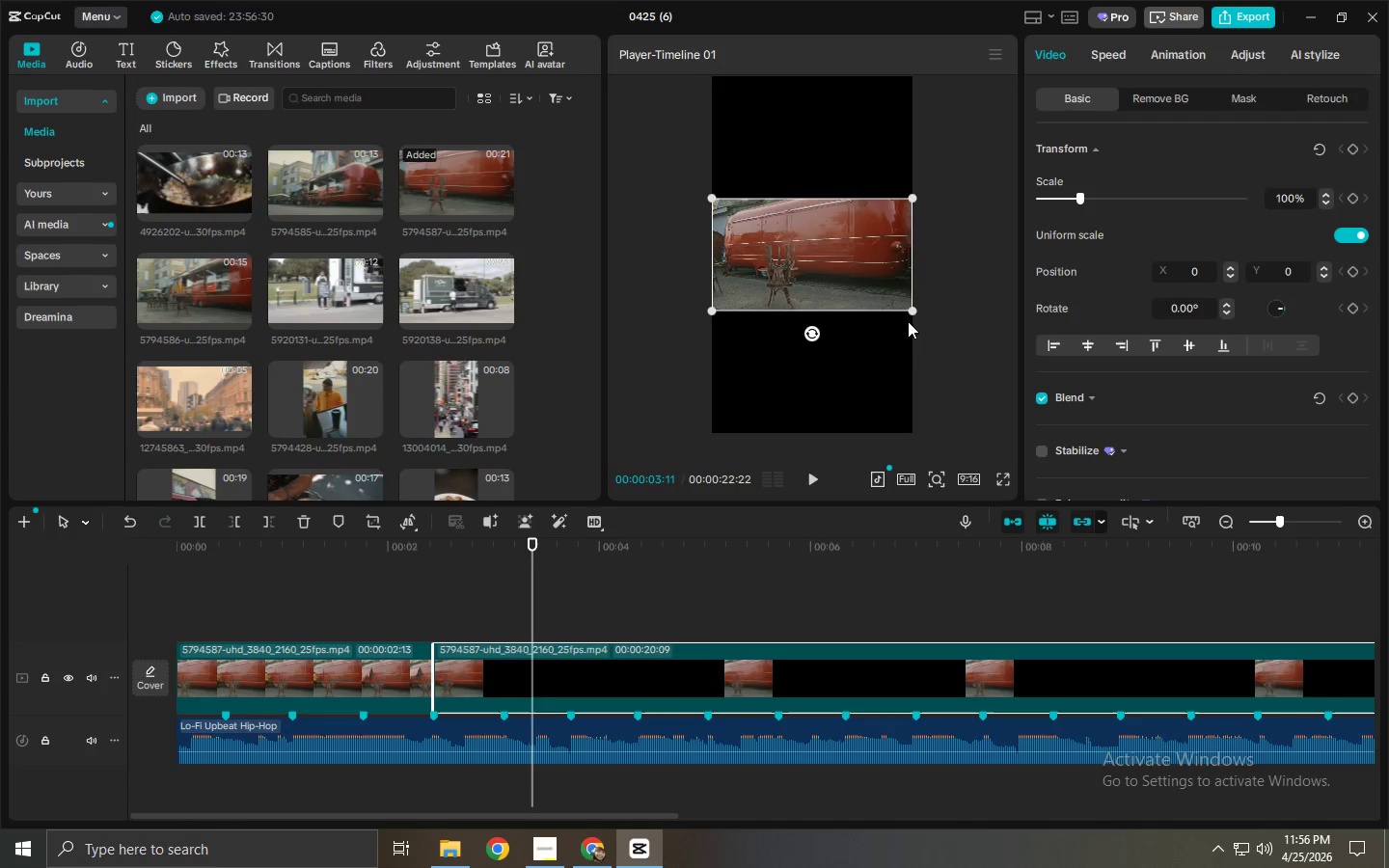 
left_click_drag(start_coordinate=[909, 315], to_coordinate=[1199, 527])
 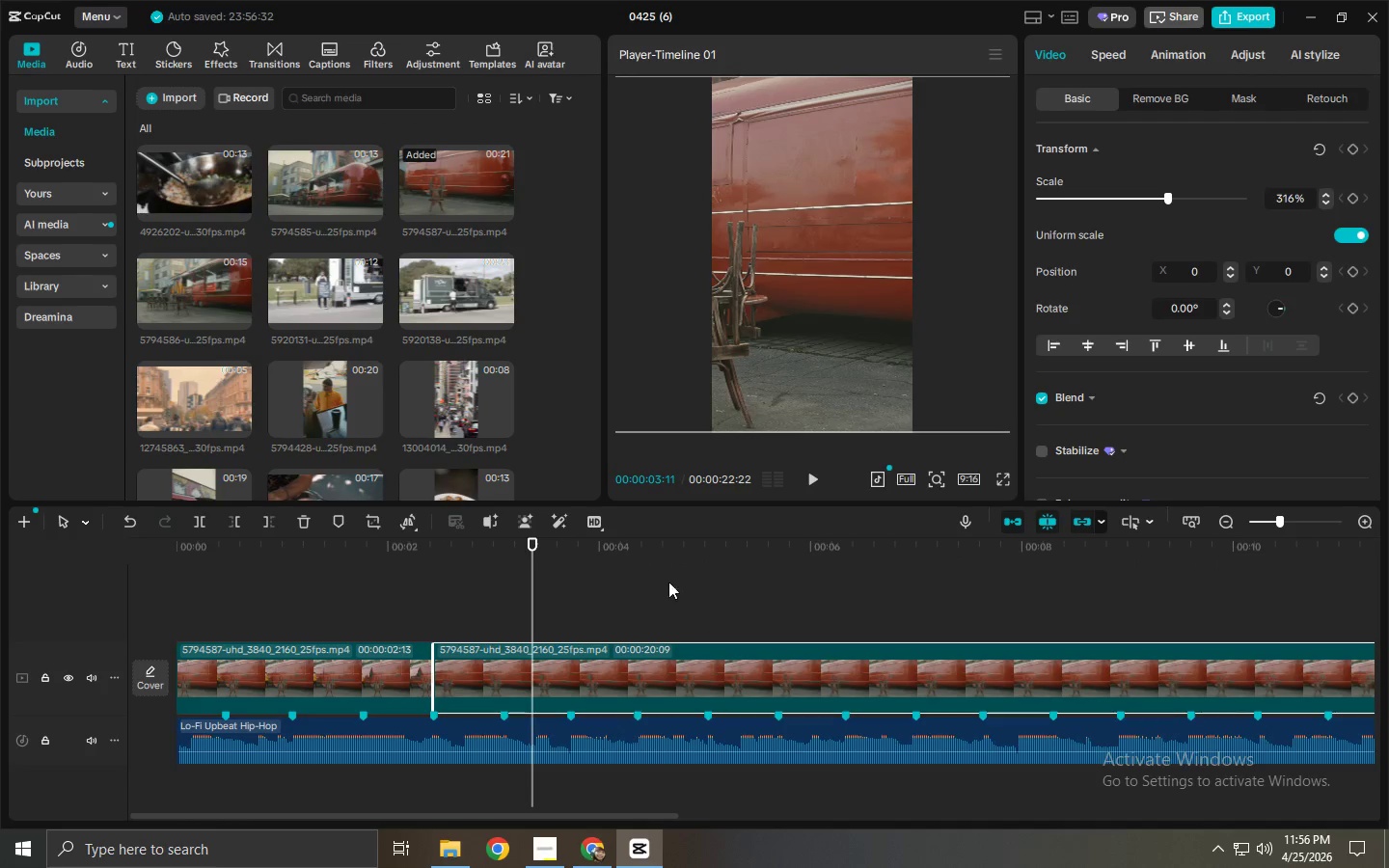 
left_click_drag(start_coordinate=[632, 550], to_coordinate=[1128, 574])
 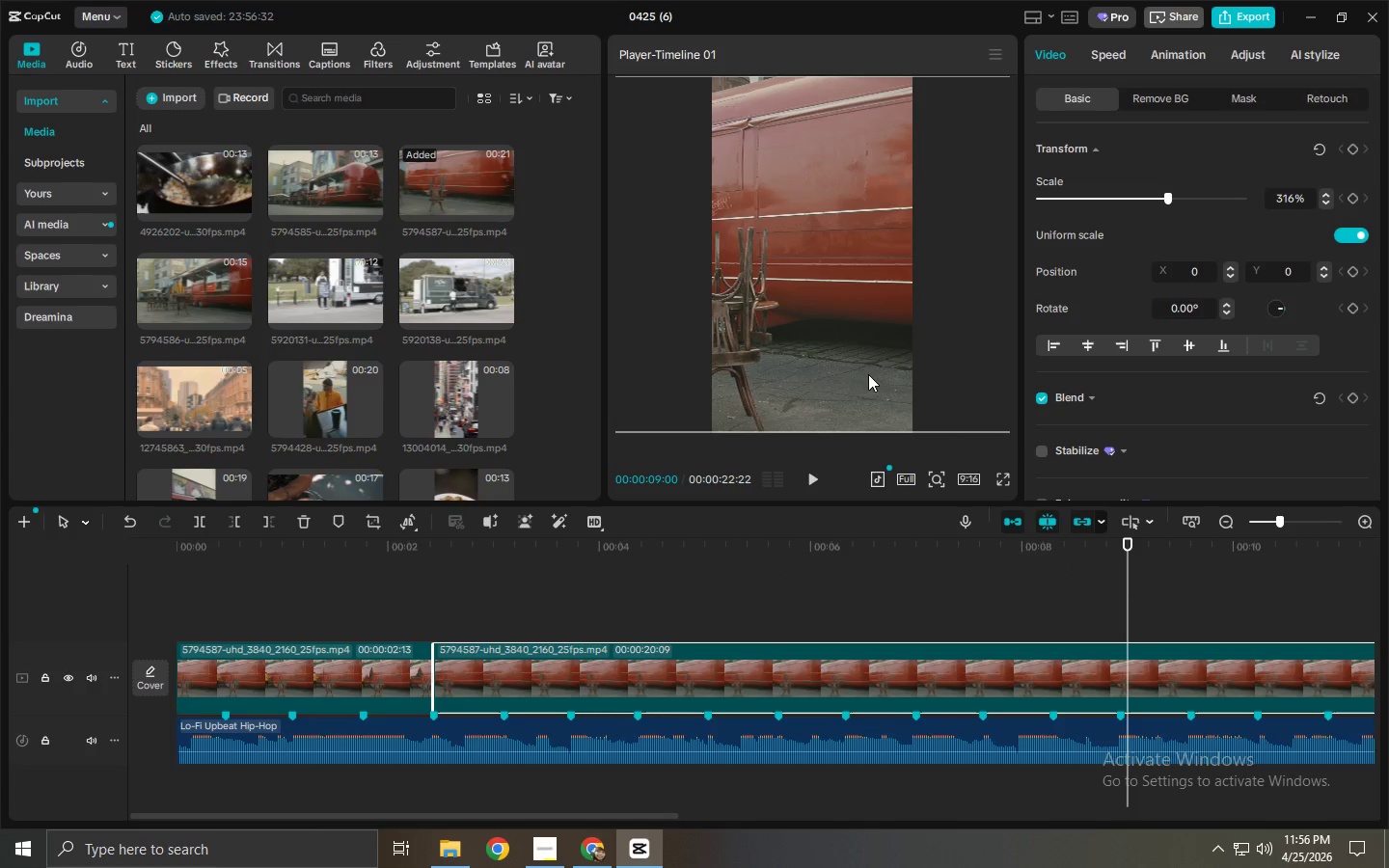 
left_click_drag(start_coordinate=[855, 367], to_coordinate=[1018, 373])
 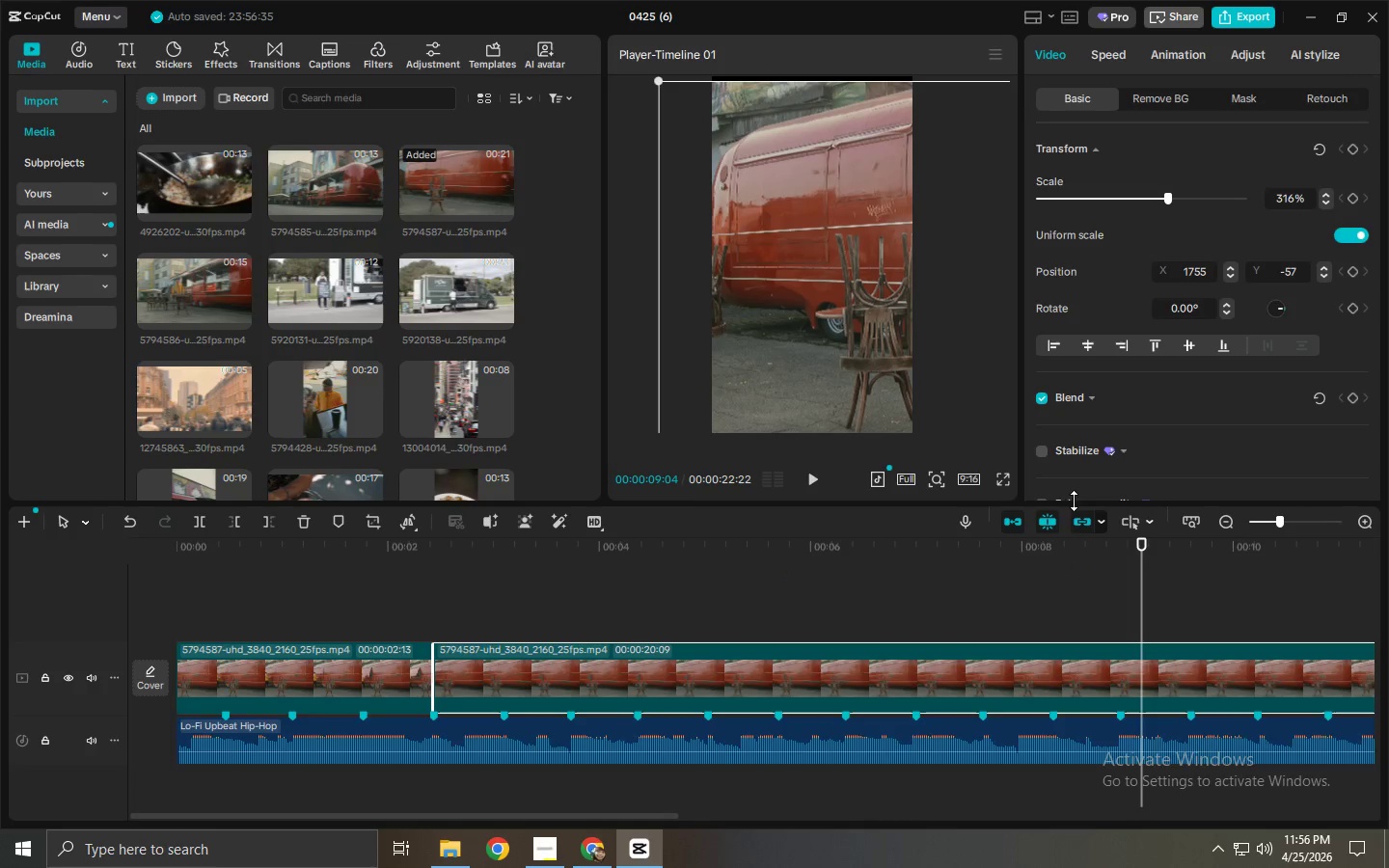 
left_click_drag(start_coordinate=[839, 355], to_coordinate=[784, 355])
 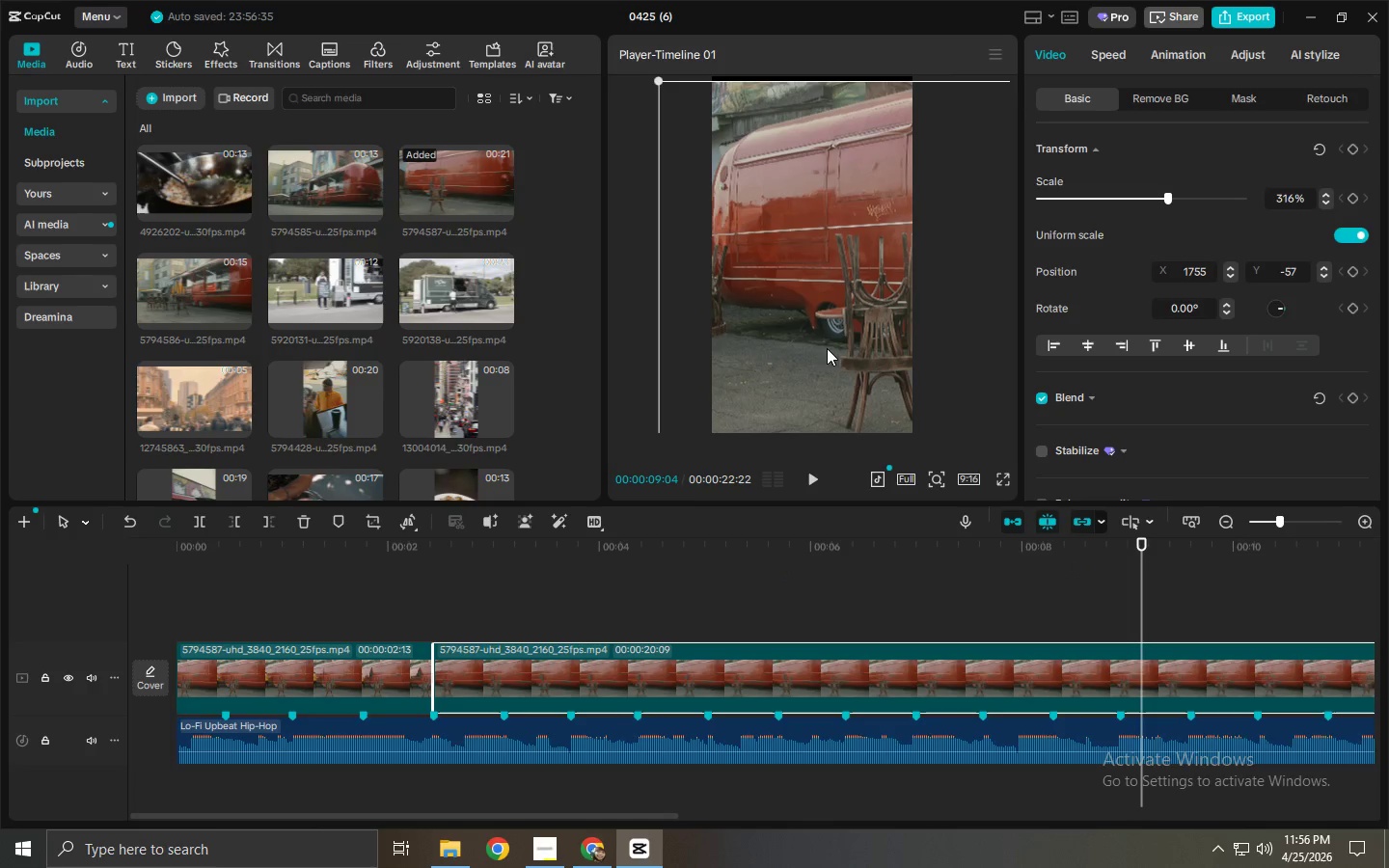 
left_click_drag(start_coordinate=[827, 348], to_coordinate=[770, 347])
 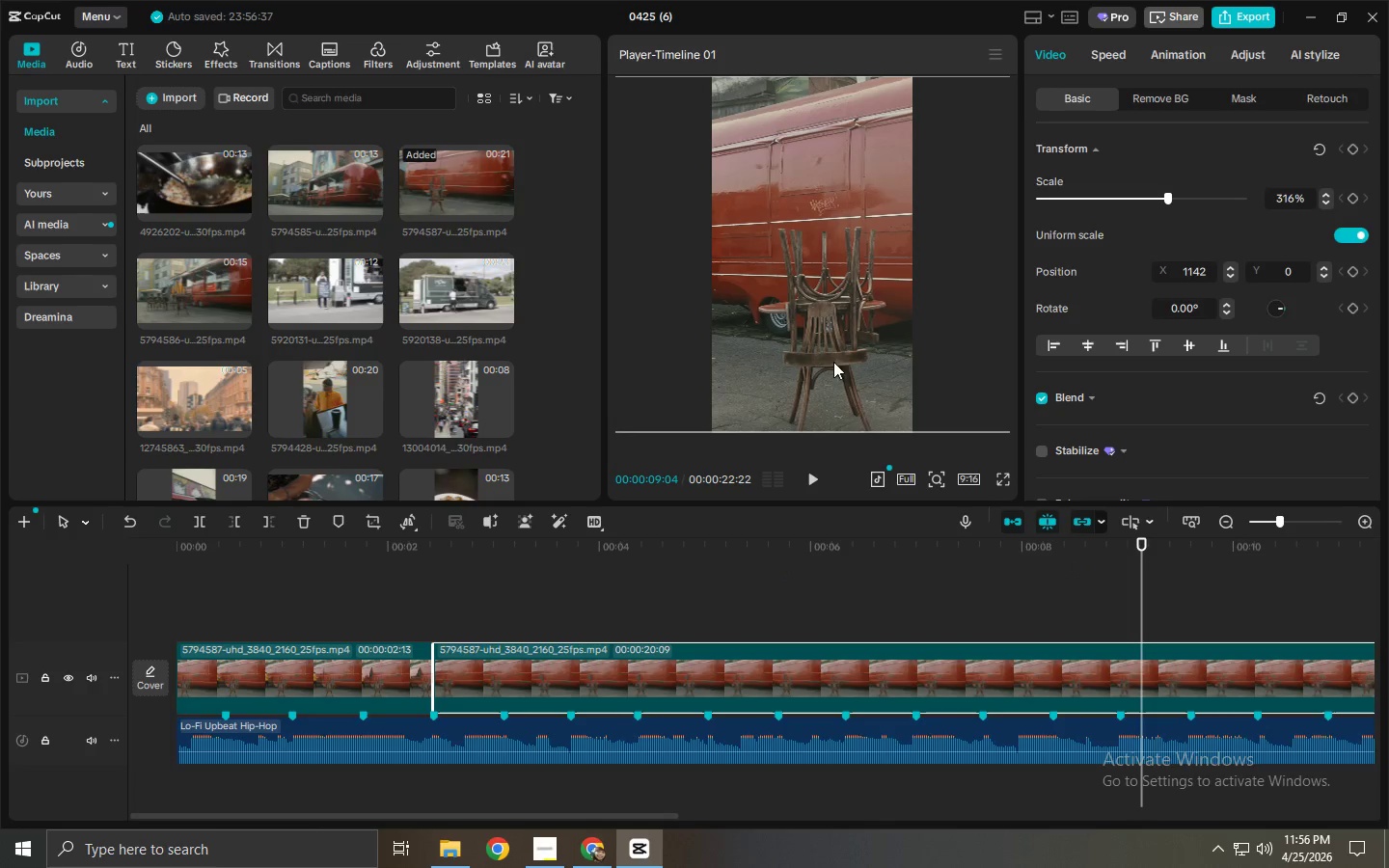 
left_click_drag(start_coordinate=[806, 356], to_coordinate=[788, 357])
 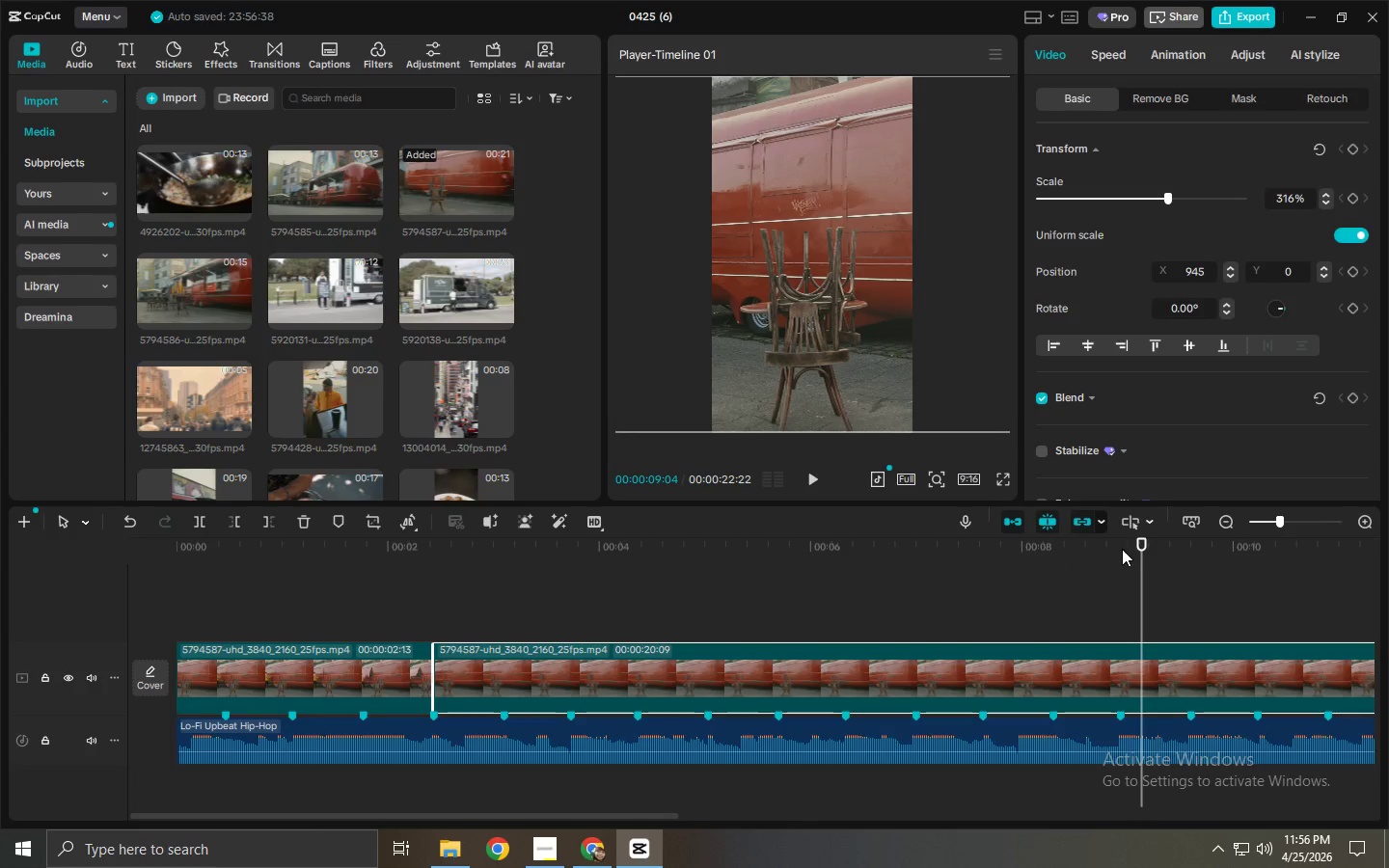 
left_click_drag(start_coordinate=[1157, 541], to_coordinate=[1358, 576])
 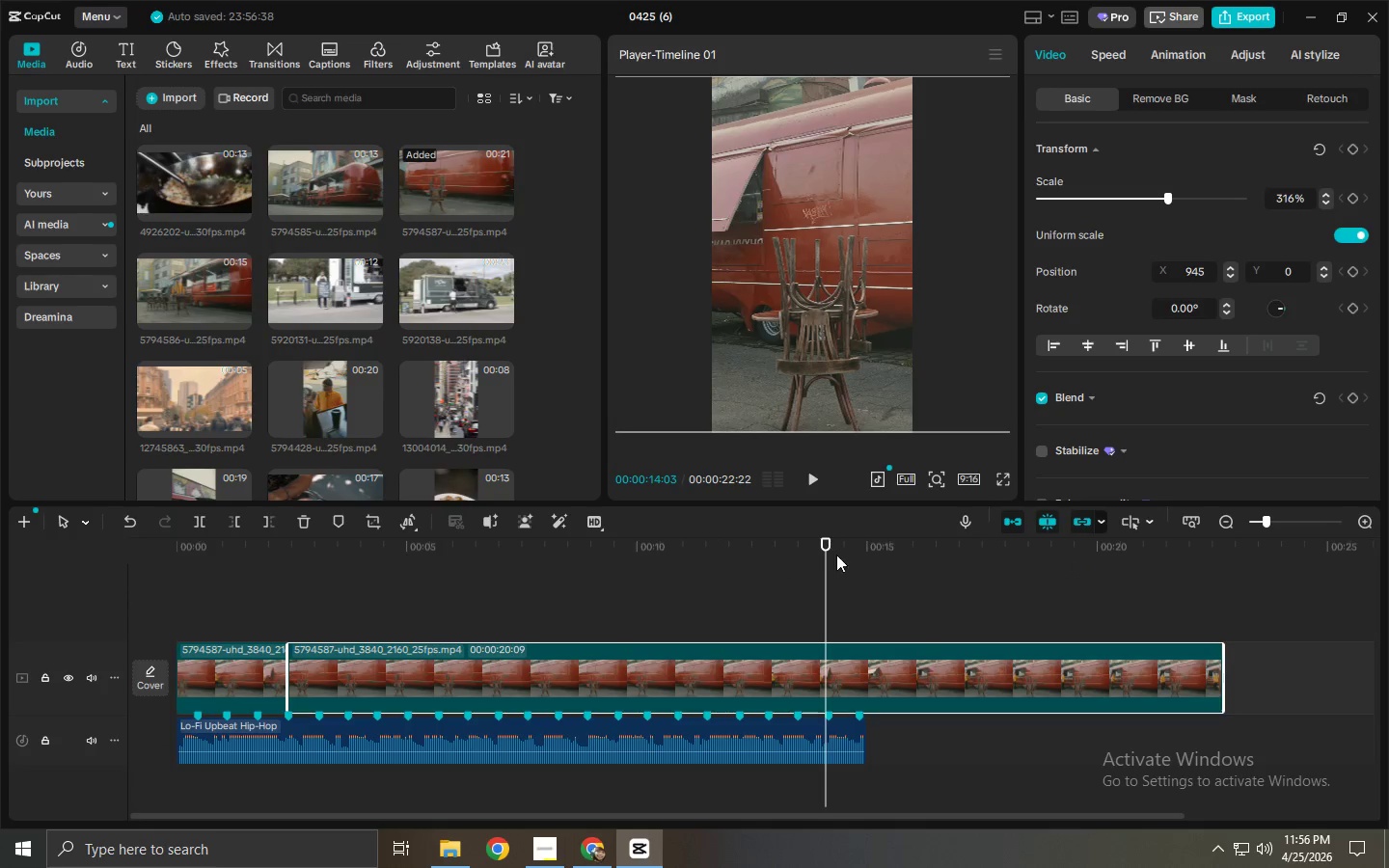 
left_click_drag(start_coordinate=[850, 555], to_coordinate=[994, 583])
 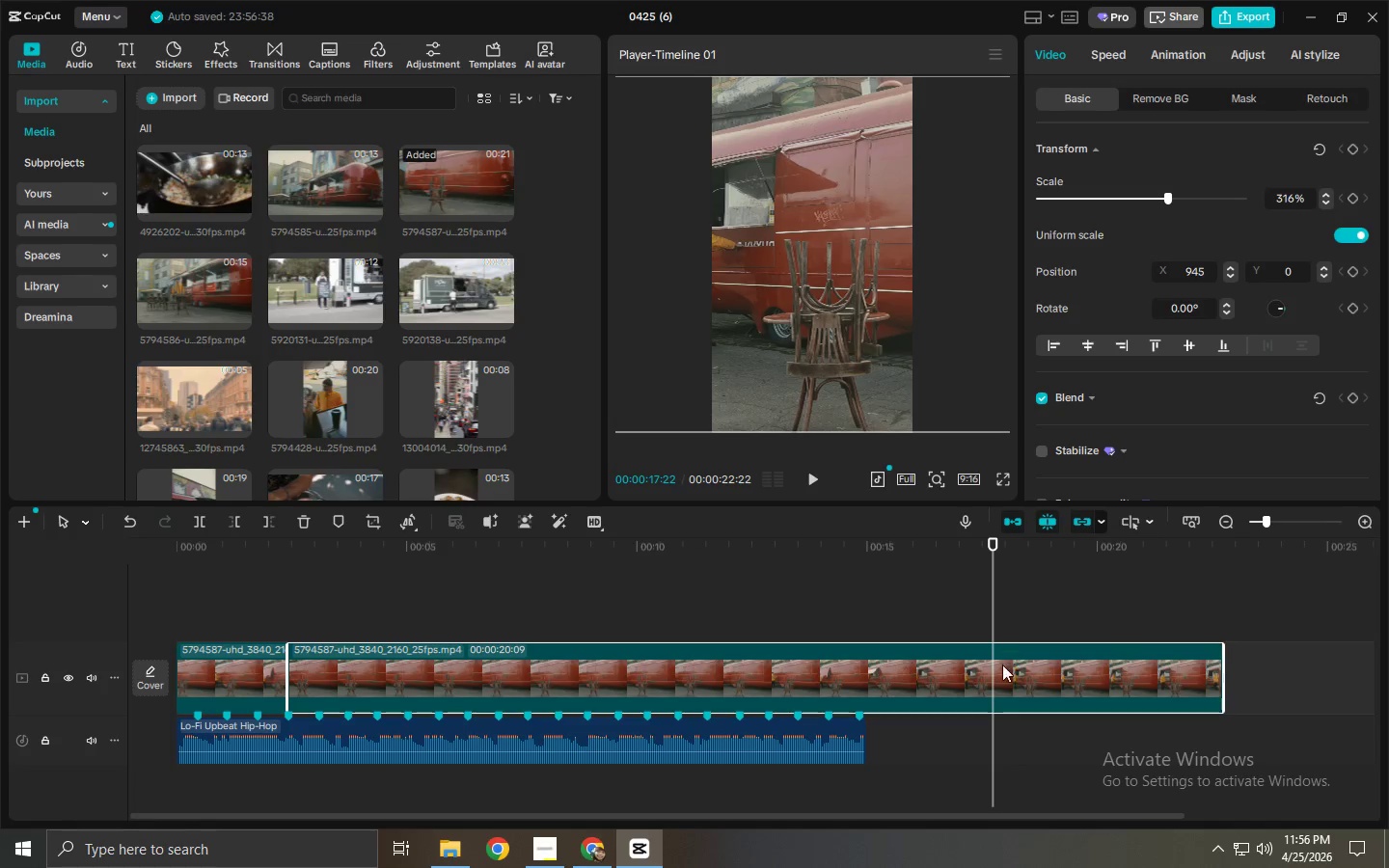 
left_click([1000, 669])
 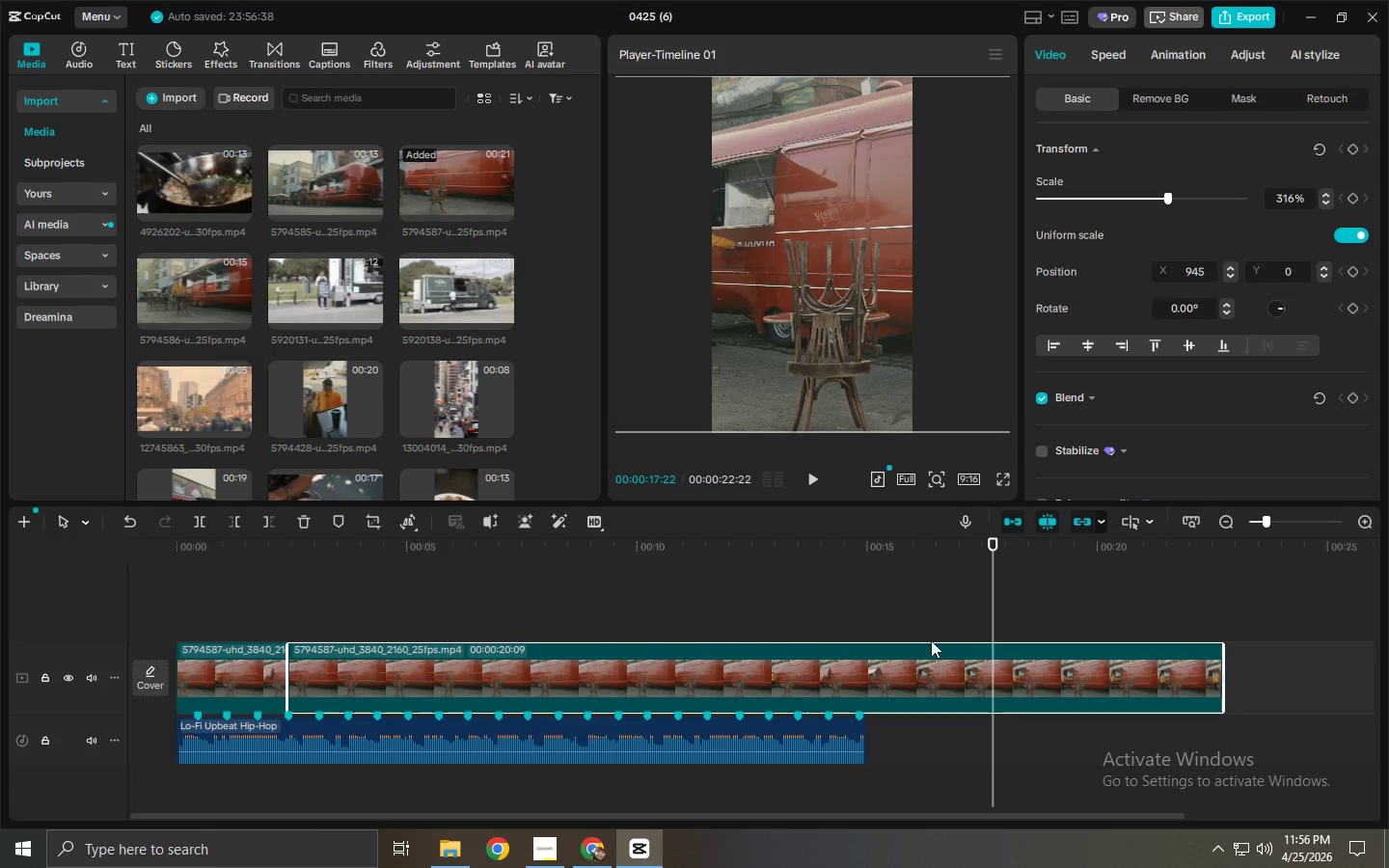 
key(Delete)
 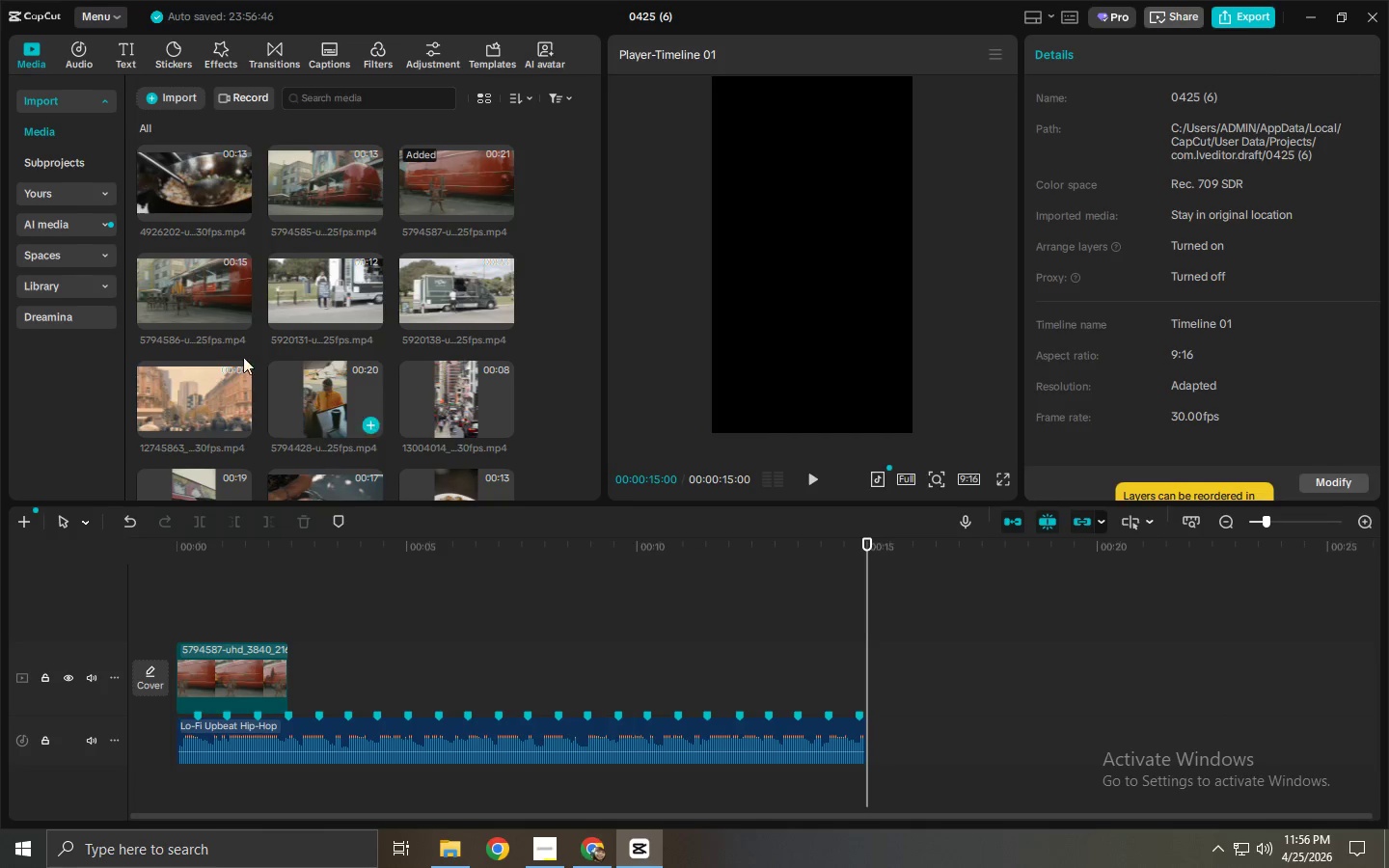 
left_click_drag(start_coordinate=[175, 293], to_coordinate=[337, 691])
 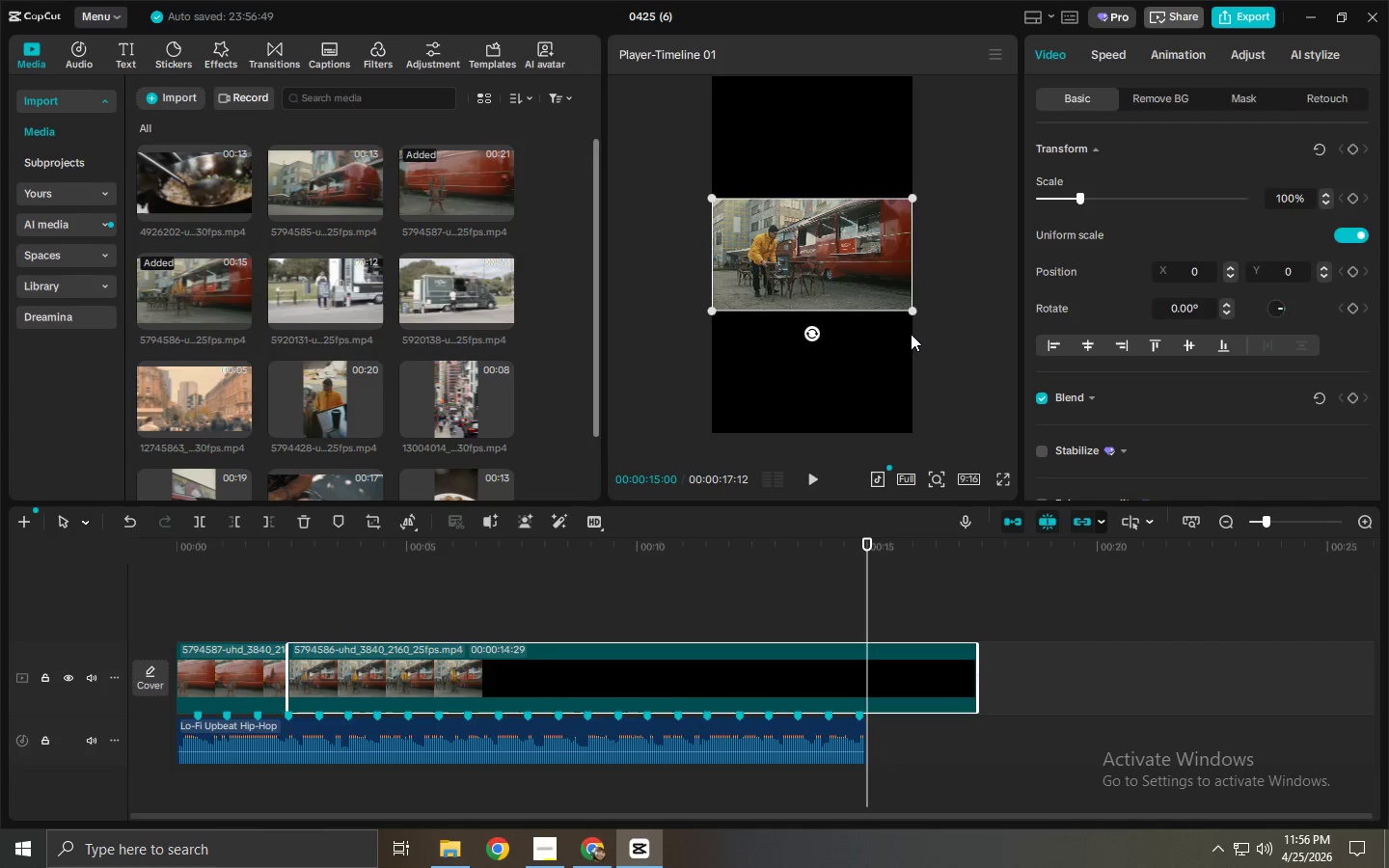 
left_click_drag(start_coordinate=[913, 315], to_coordinate=[1212, 551])
 